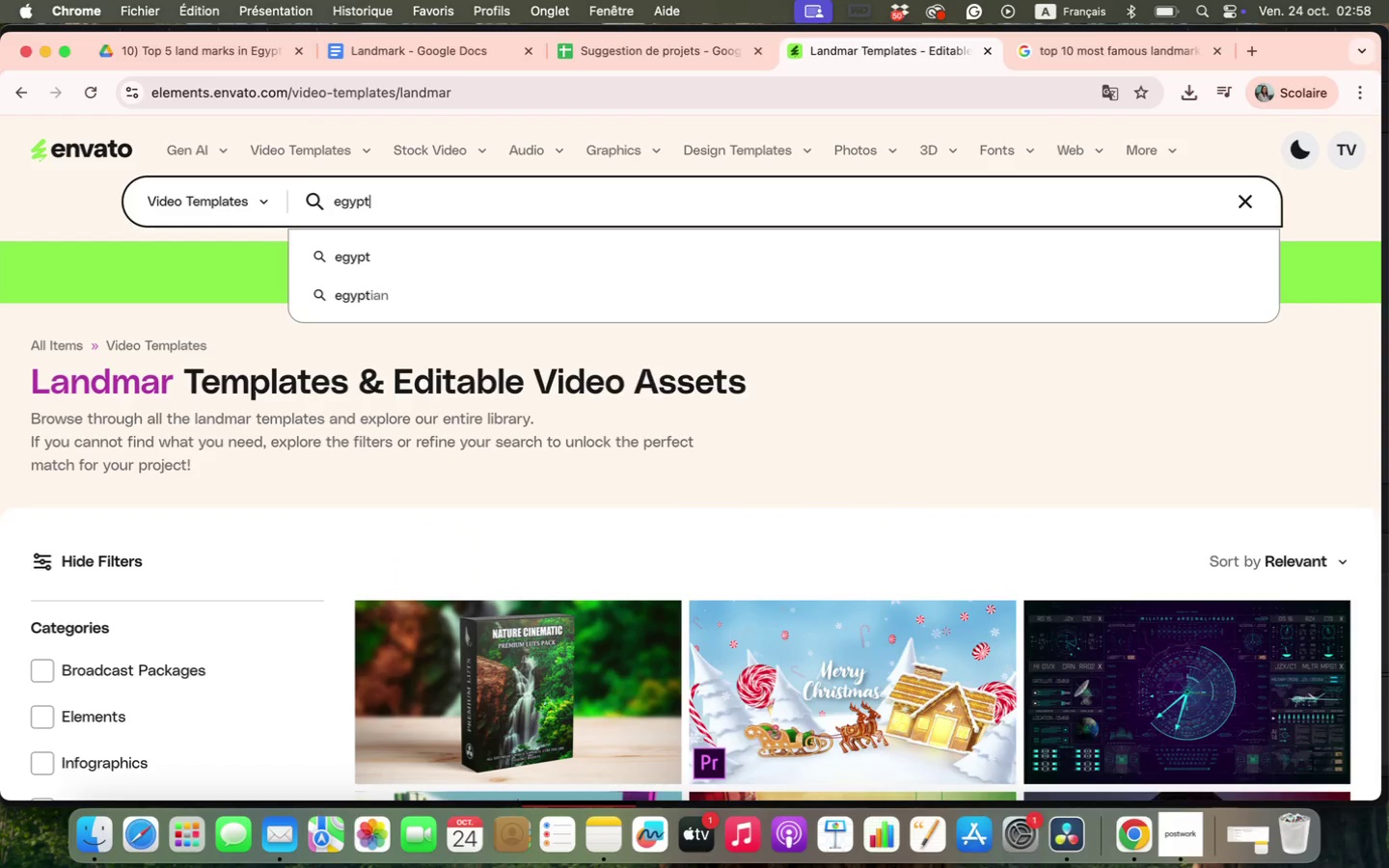 
key(Enter)
 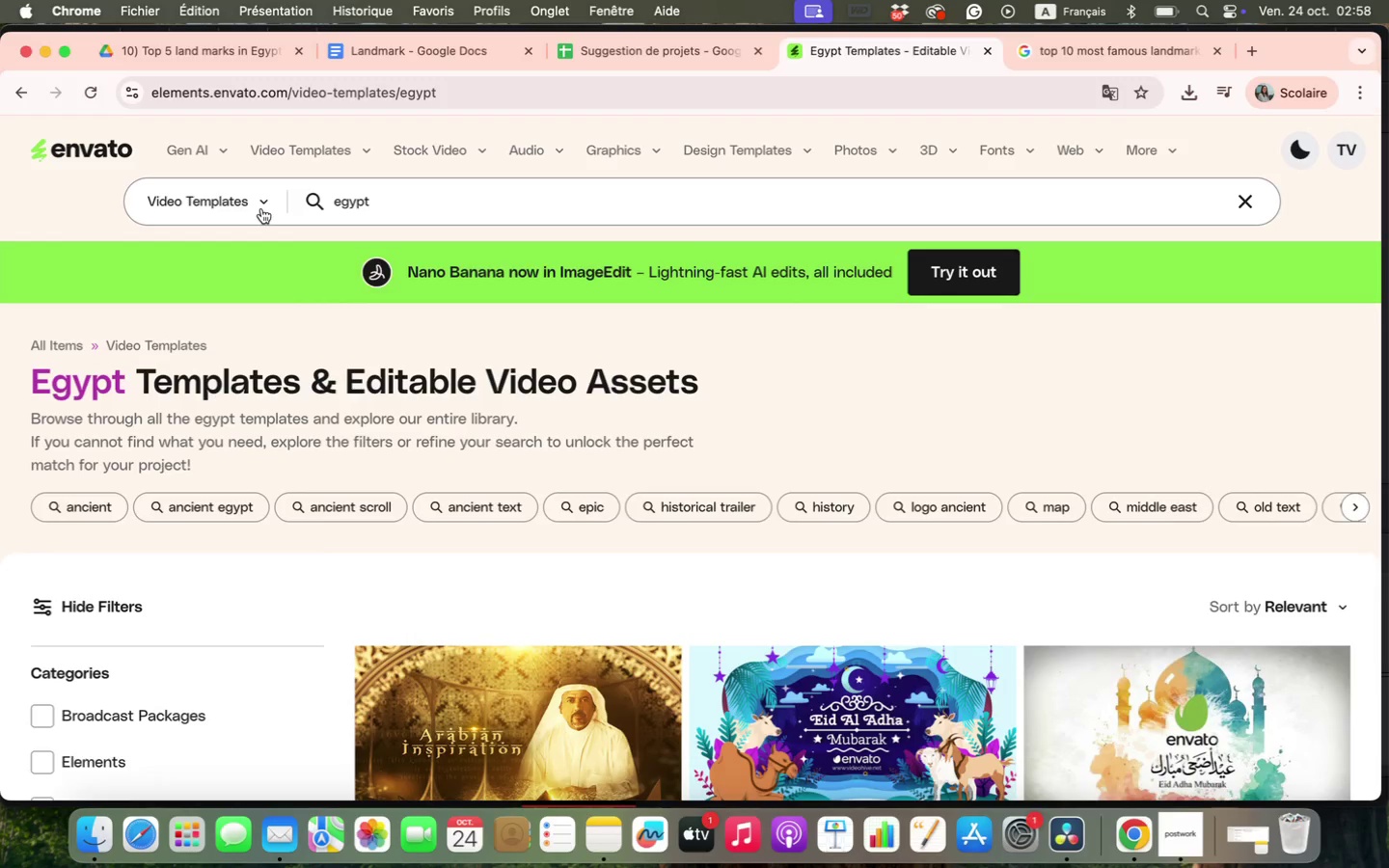 
scroll: coordinate [156, 494], scroll_direction: down, amount: 23.0
 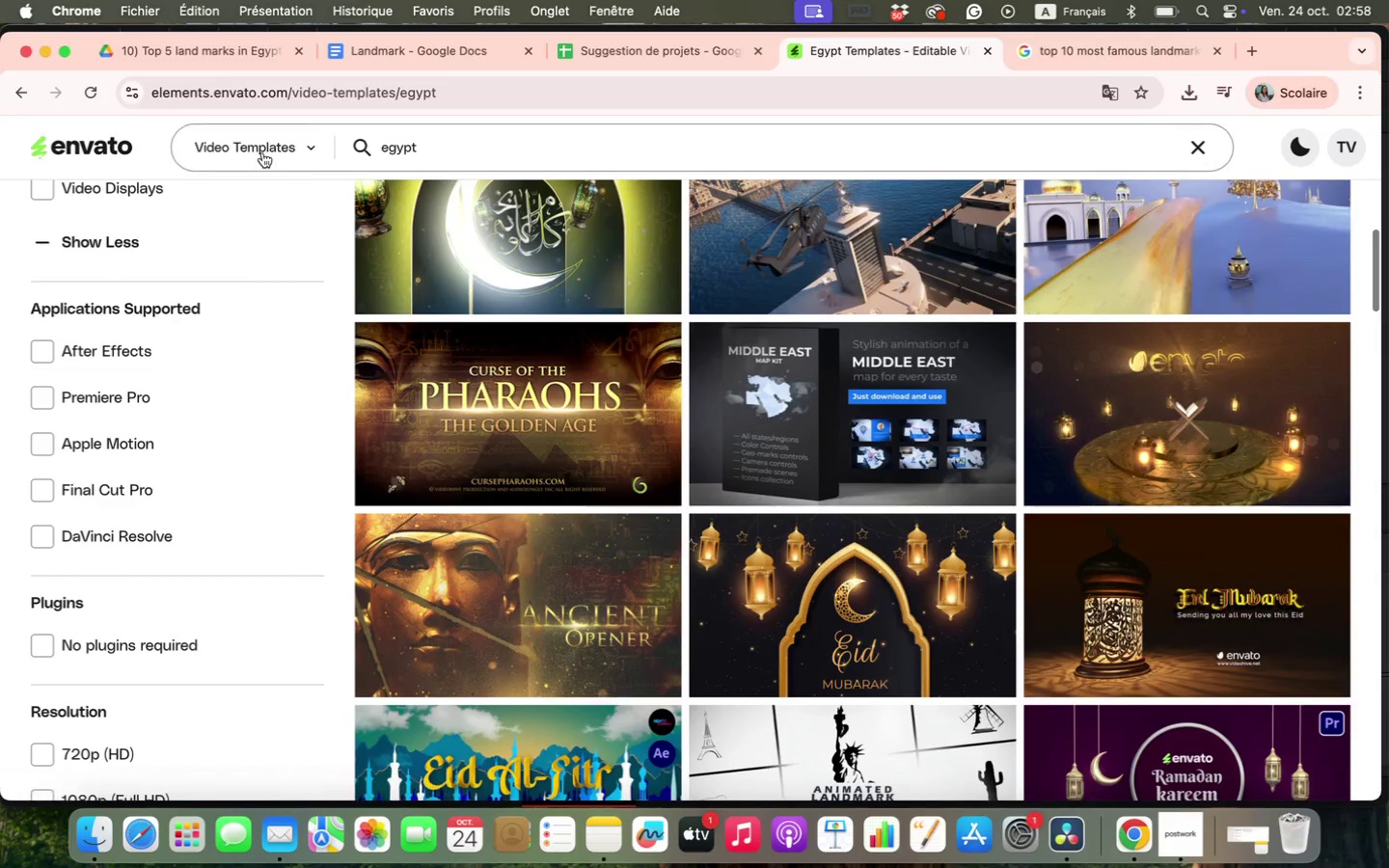 
left_click([267, 147])
 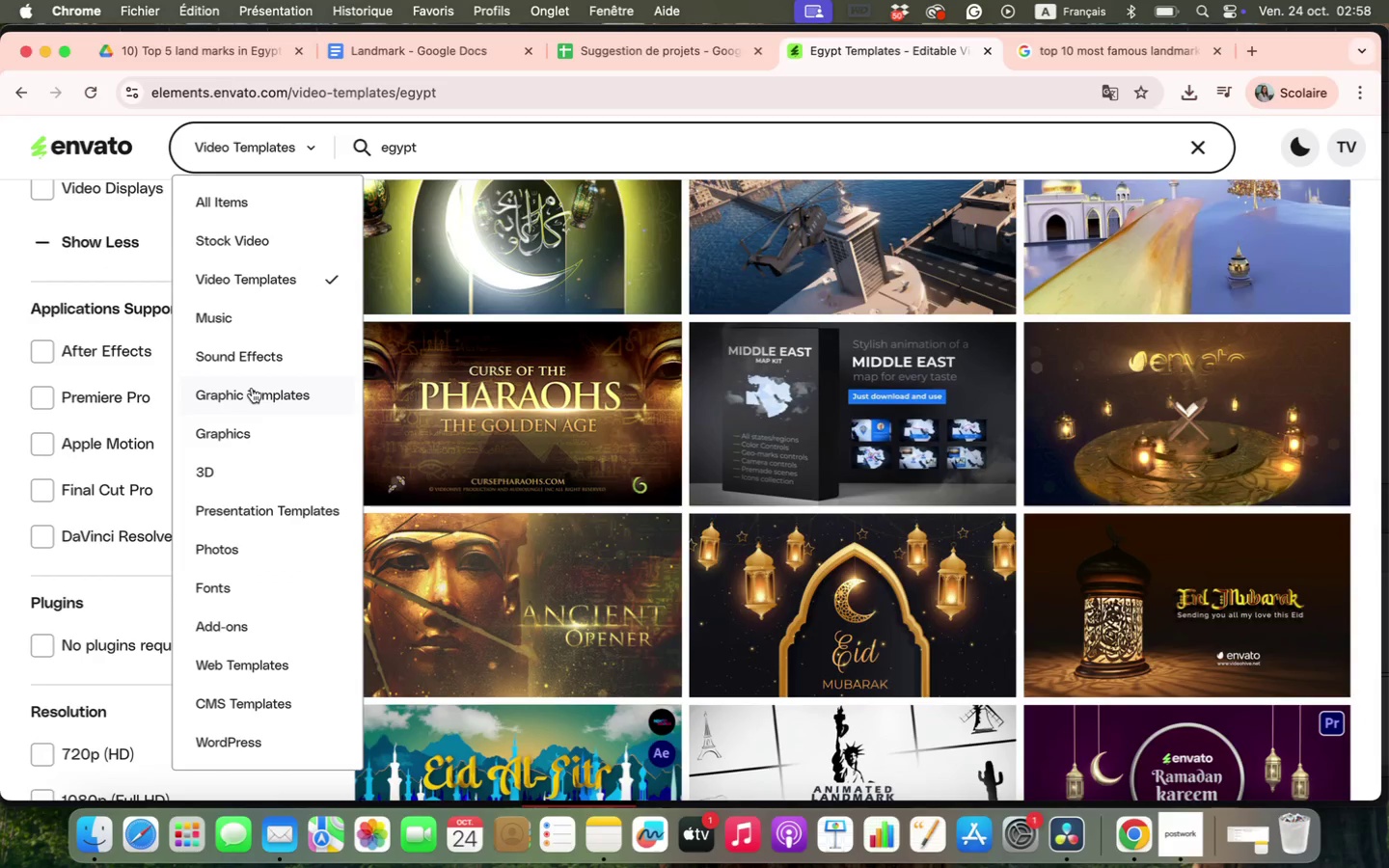 
left_click([252, 388])
 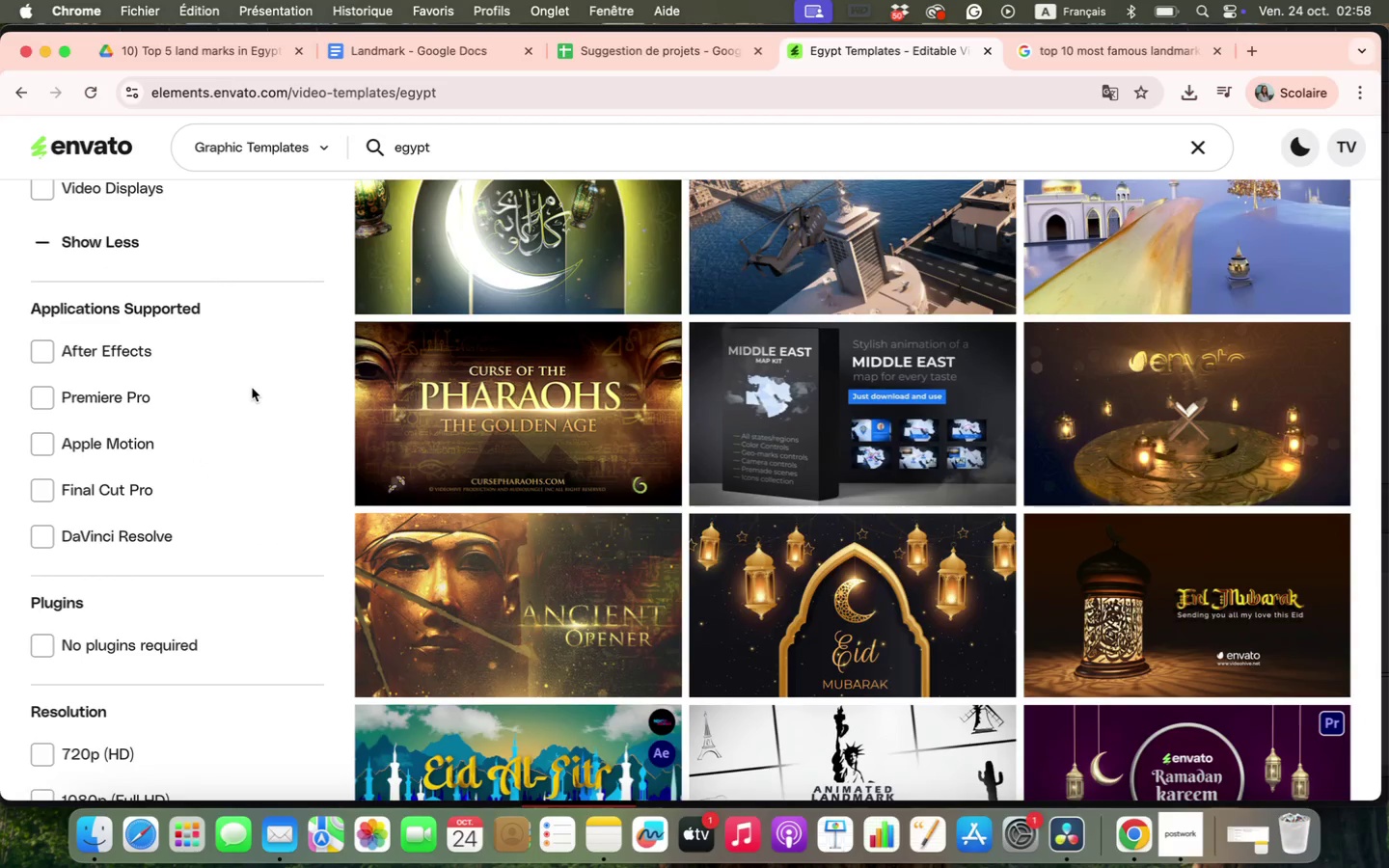 
wait(5.19)
 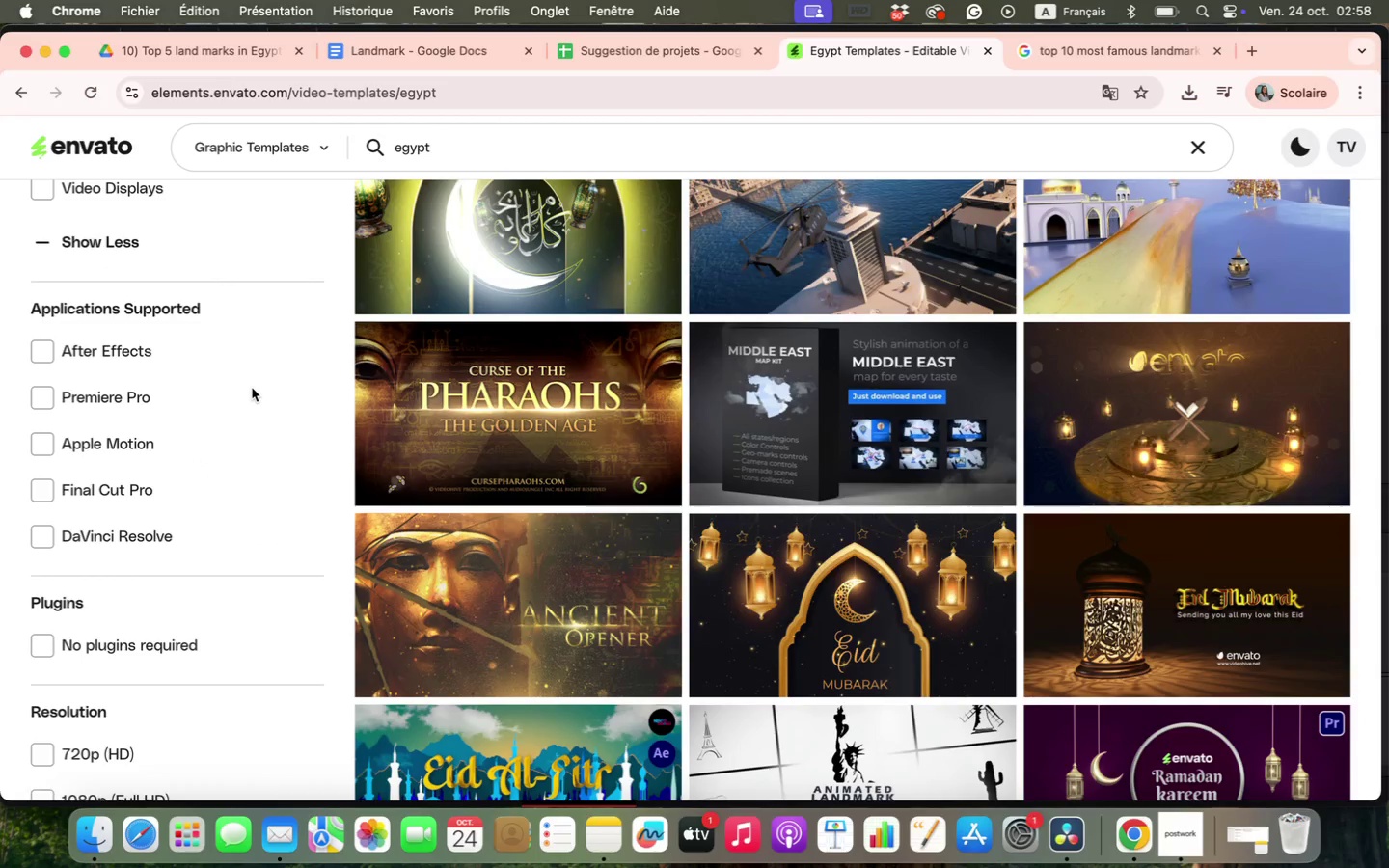 
key(Enter)
 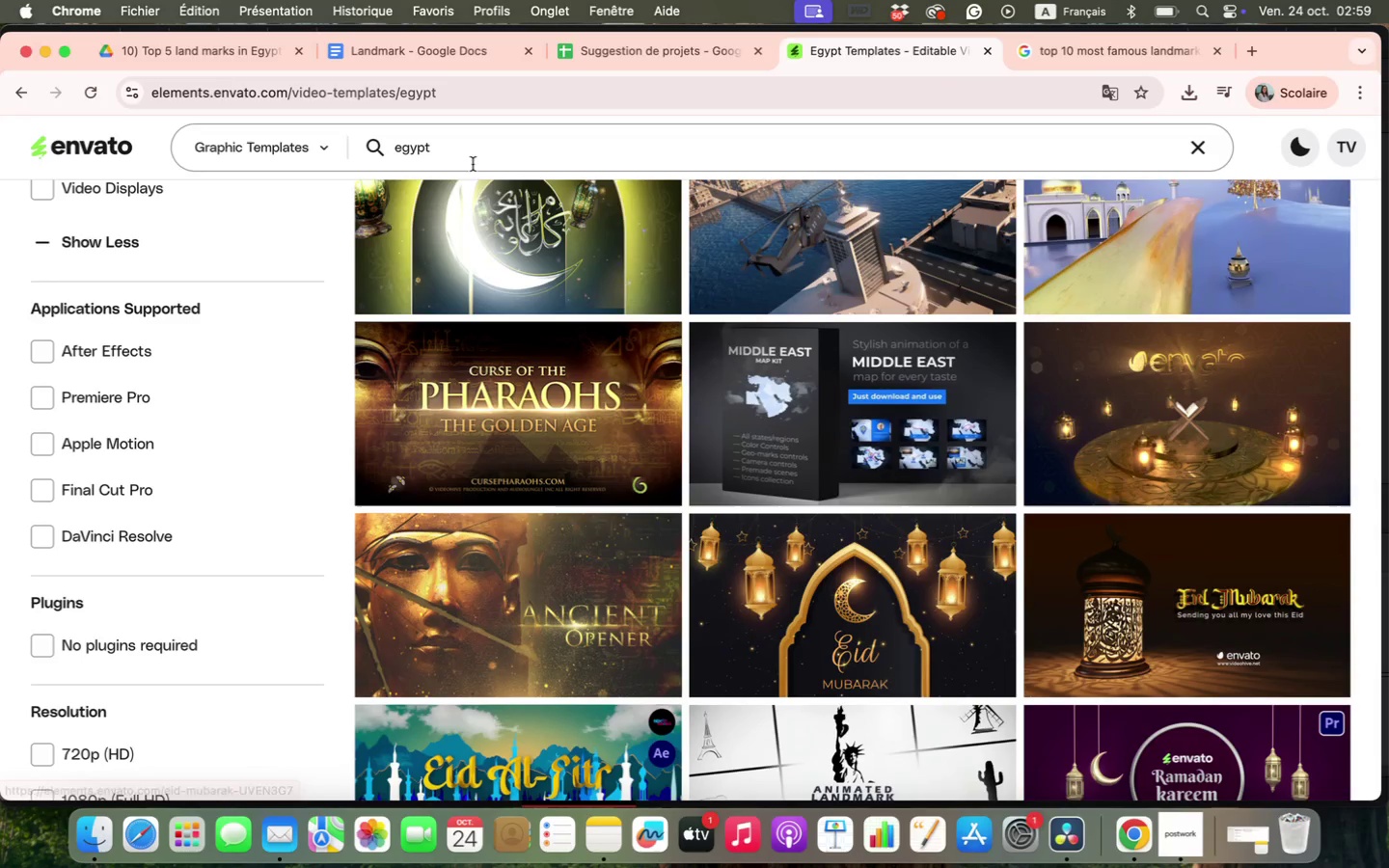 
left_click([481, 151])
 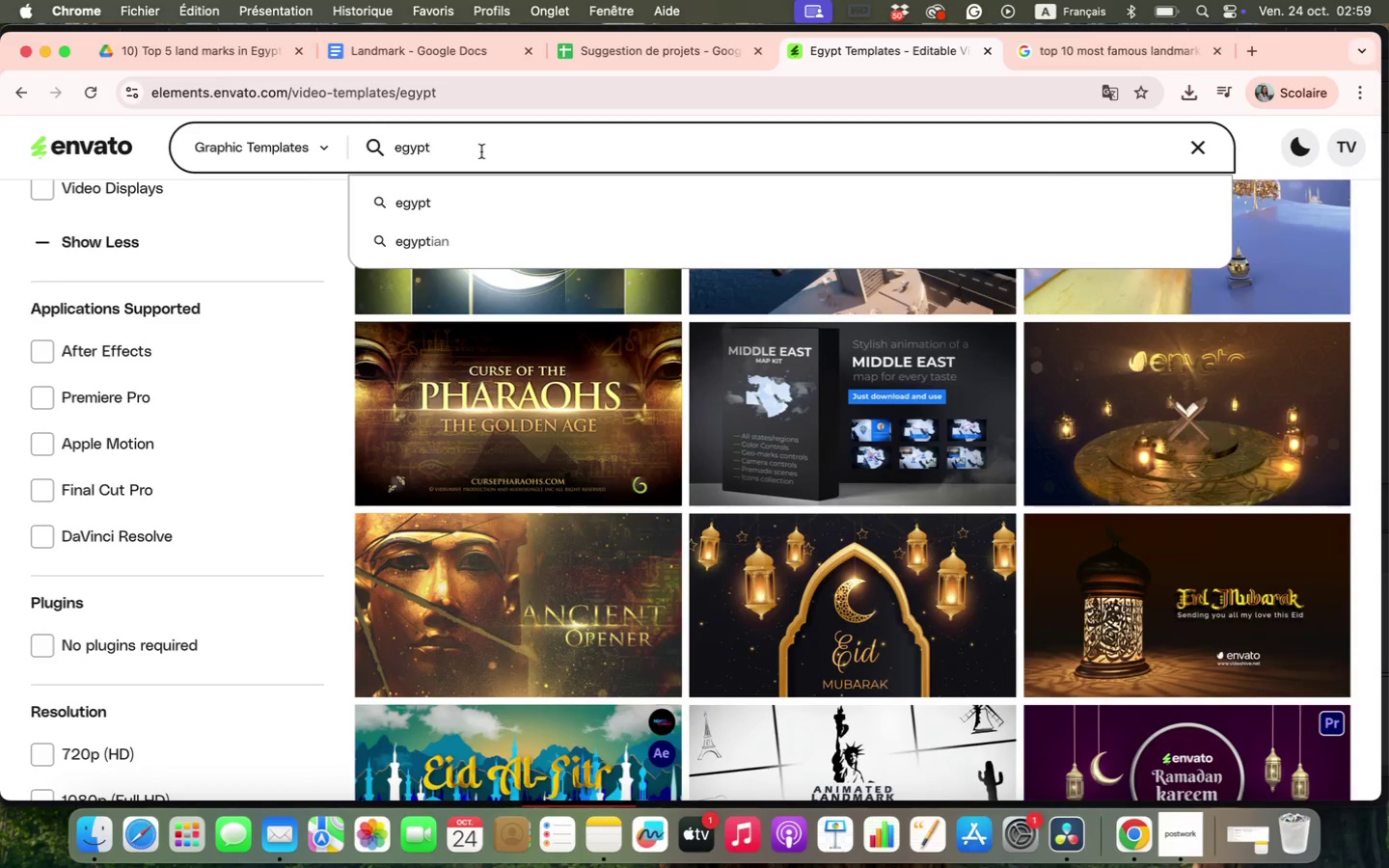 
key(Enter)
 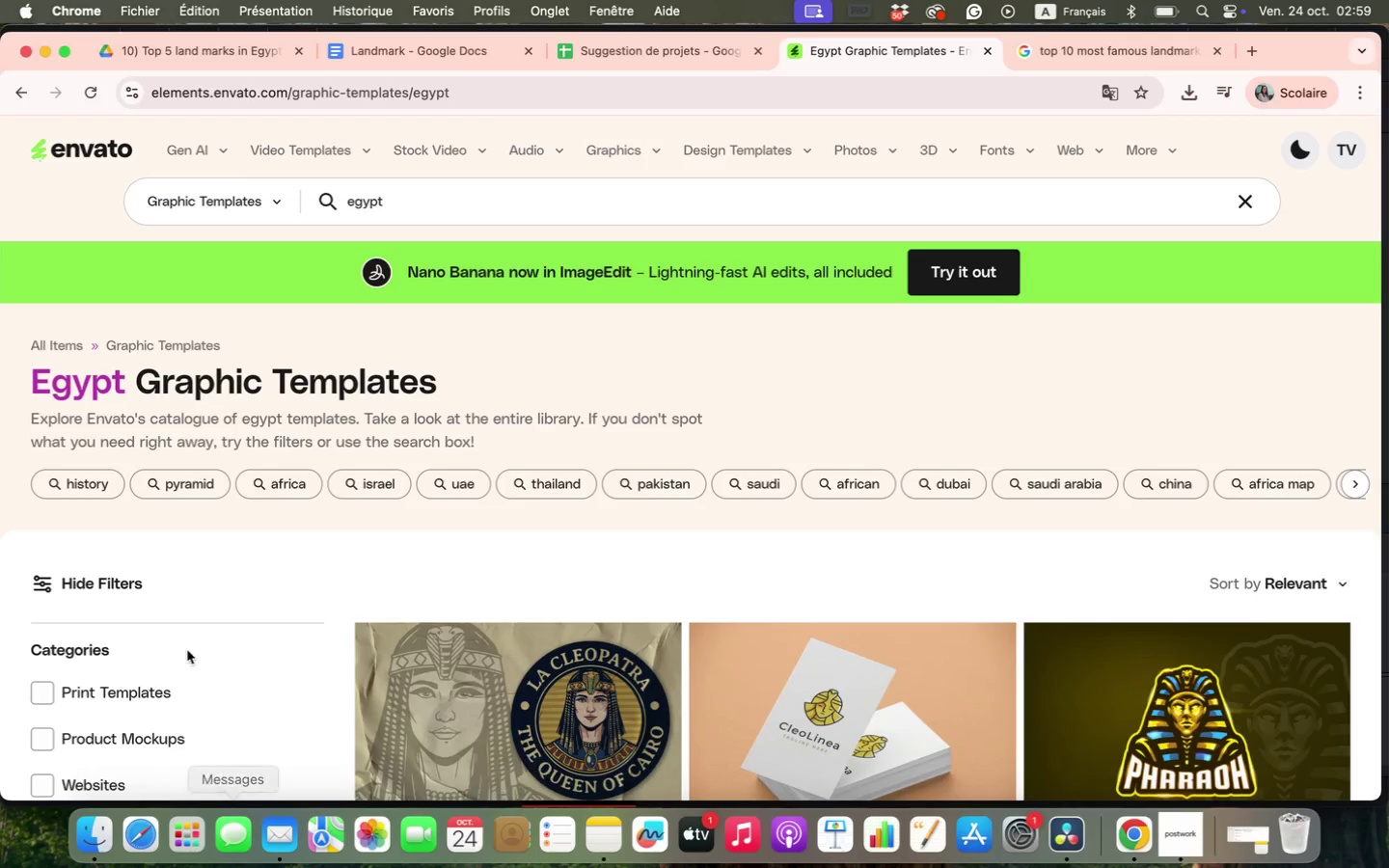 
scroll: coordinate [874, 631], scroll_direction: down, amount: 15.0
 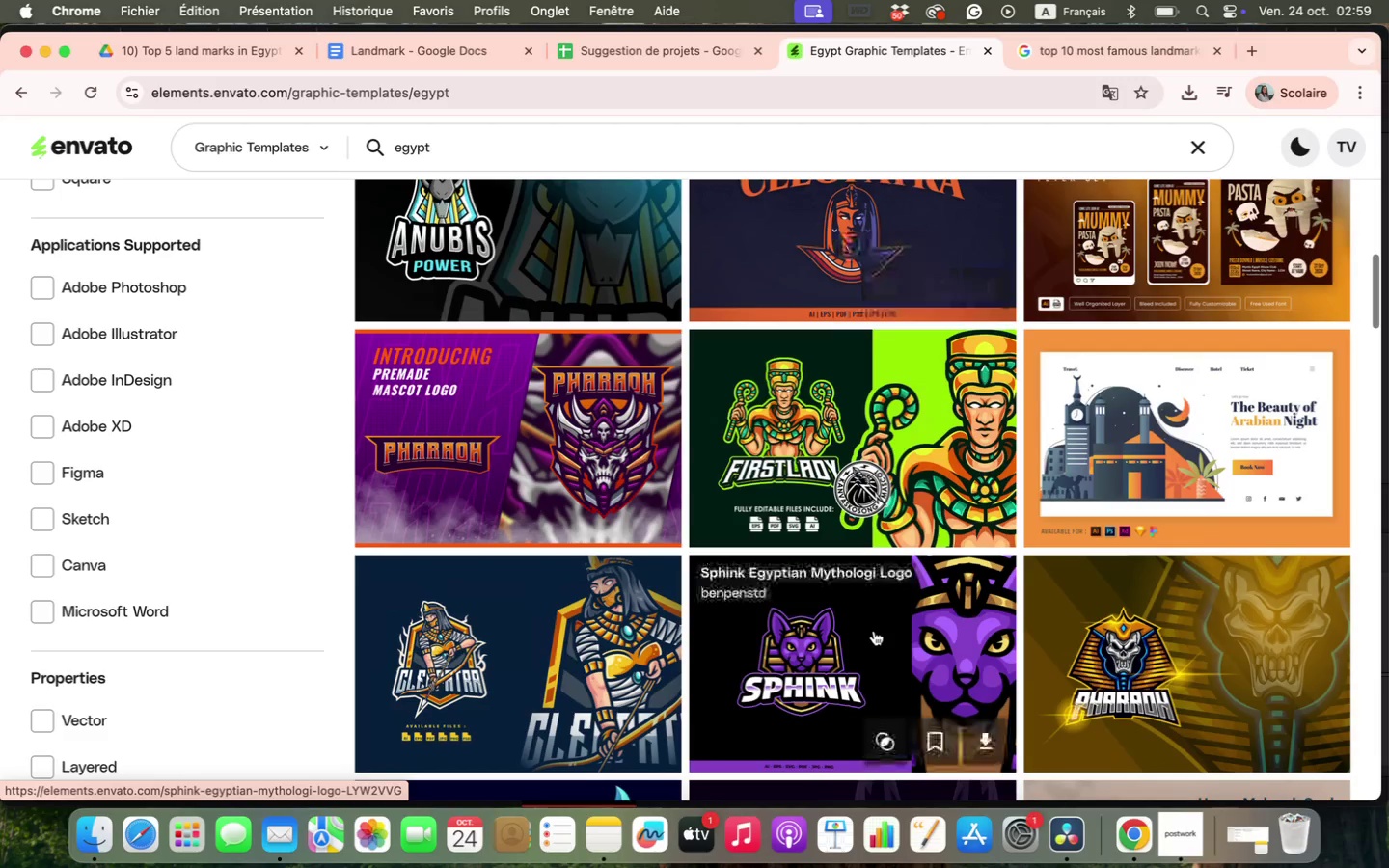 
scroll: coordinate [260, 496], scroll_direction: up, amount: 9.0
 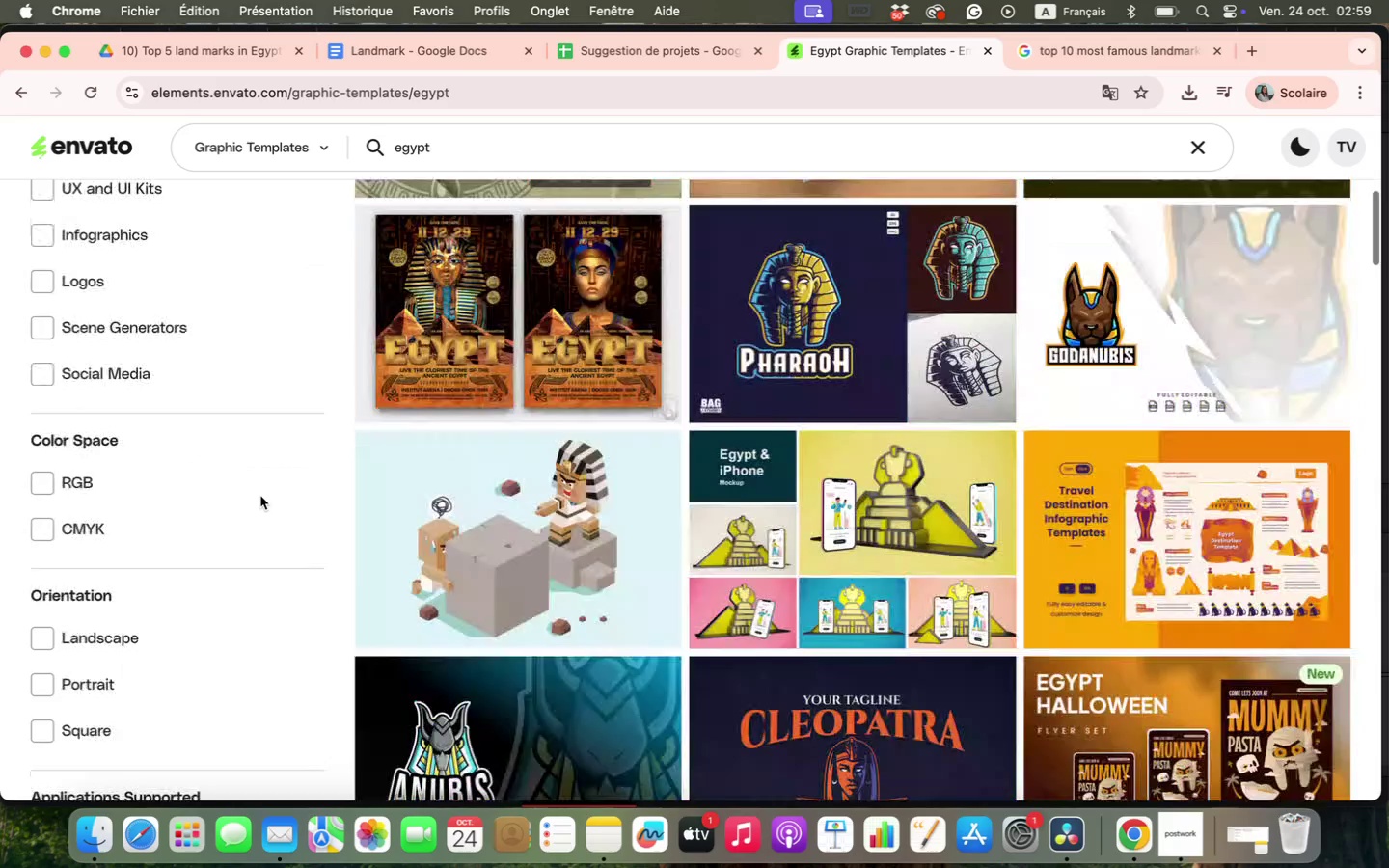 
scroll: coordinate [104, 722], scroll_direction: down, amount: 7.0
 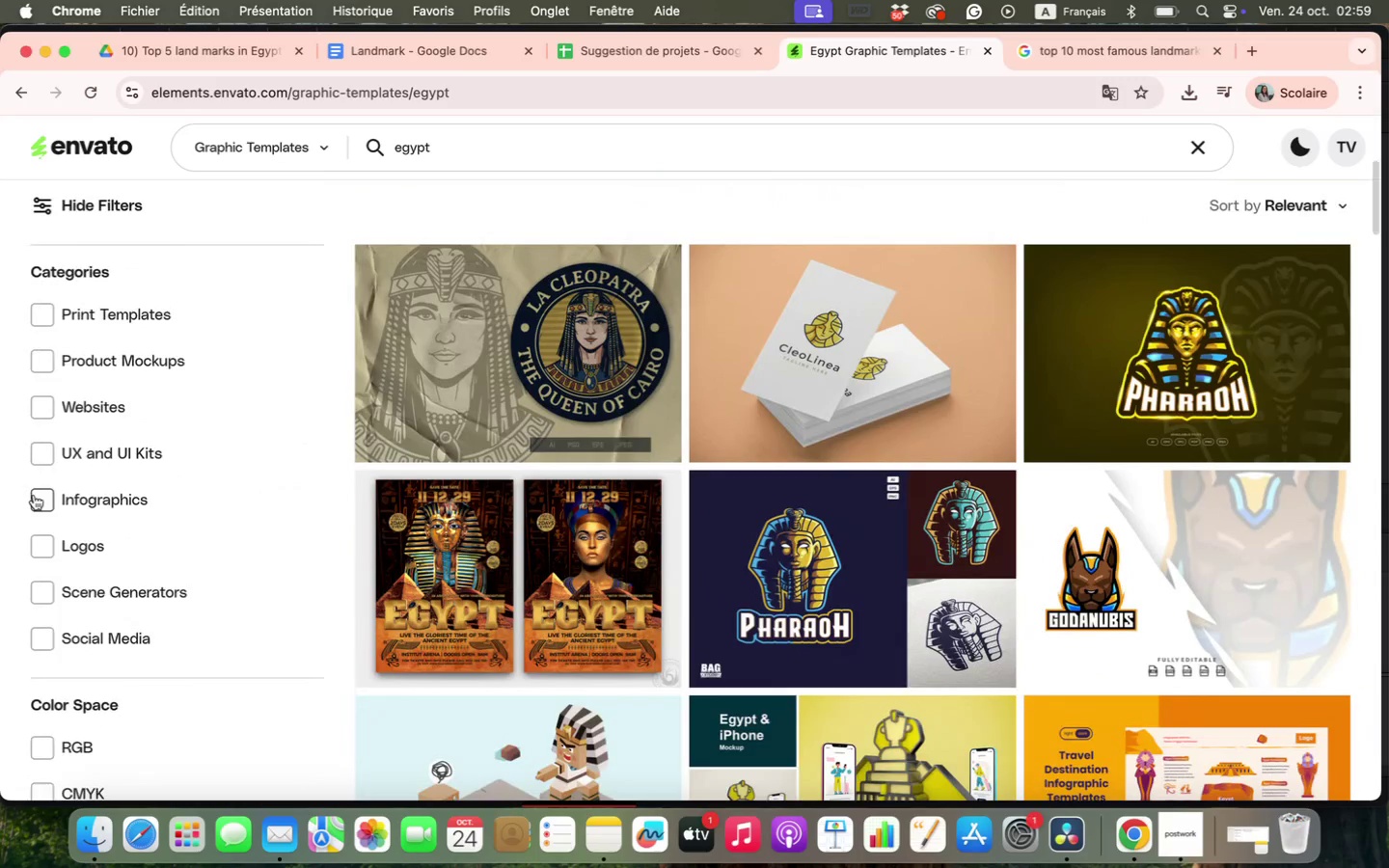 
left_click([42, 502])
 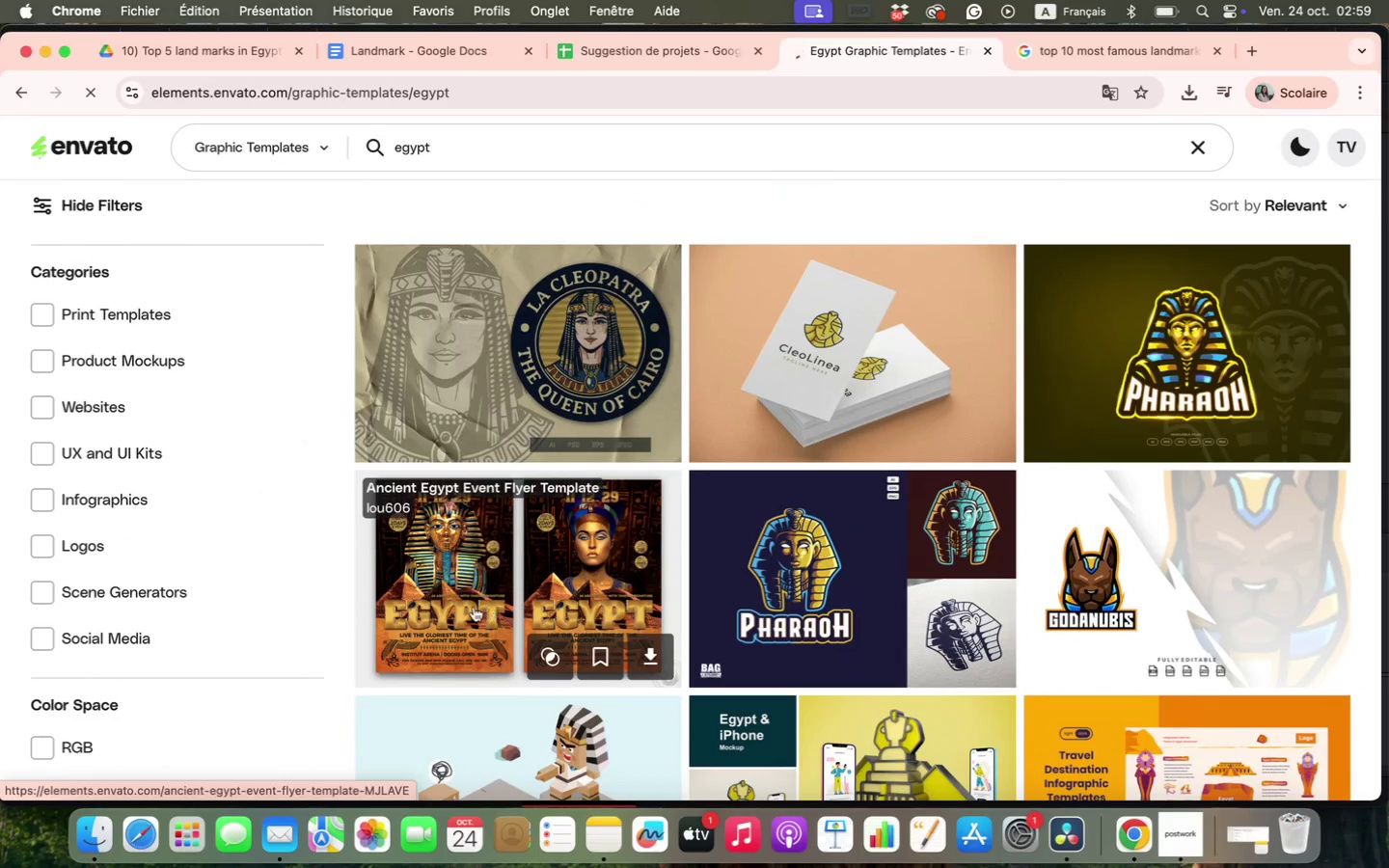 
mouse_move([298, 601])
 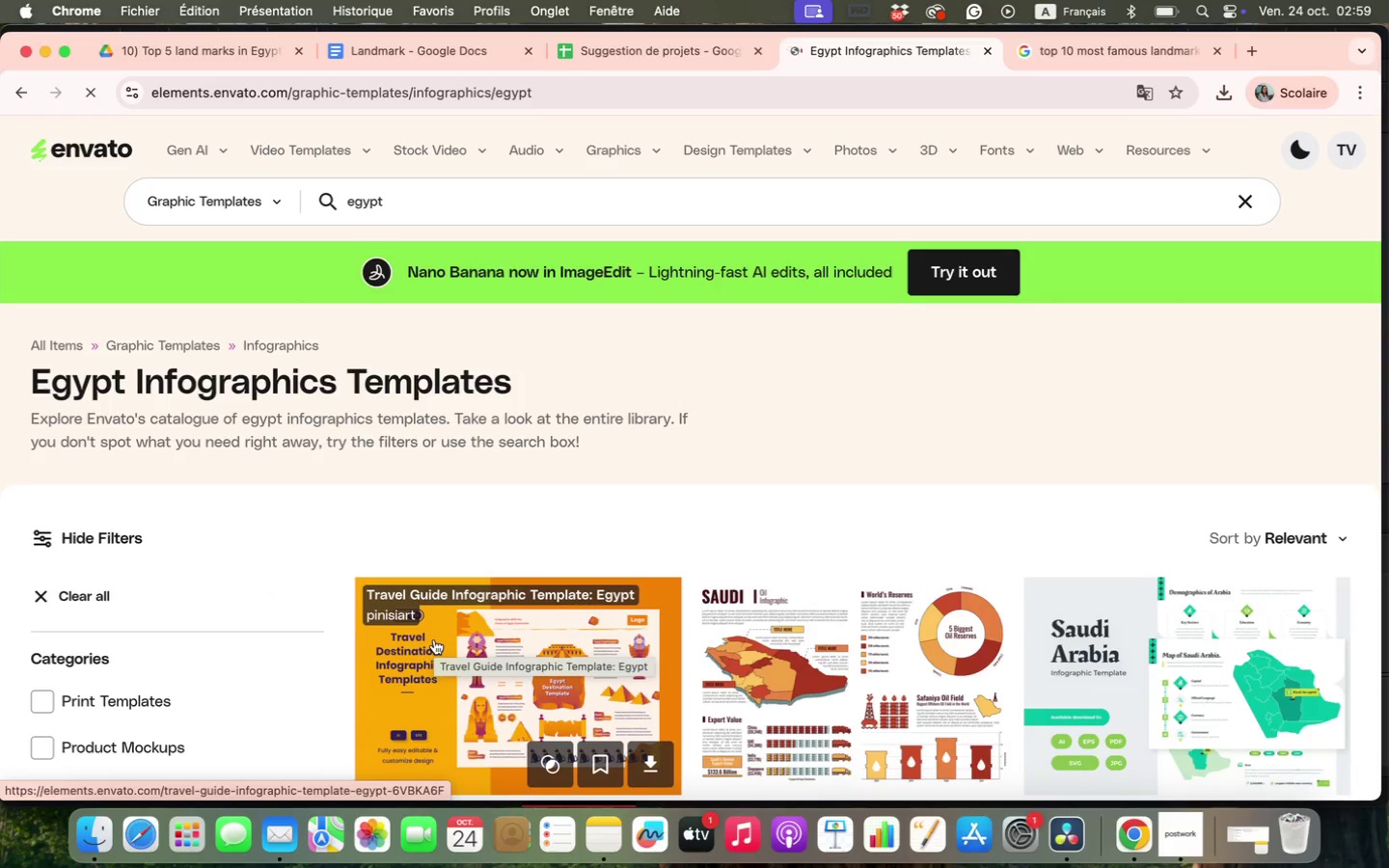 
scroll: coordinate [434, 639], scroll_direction: down, amount: 9.0
 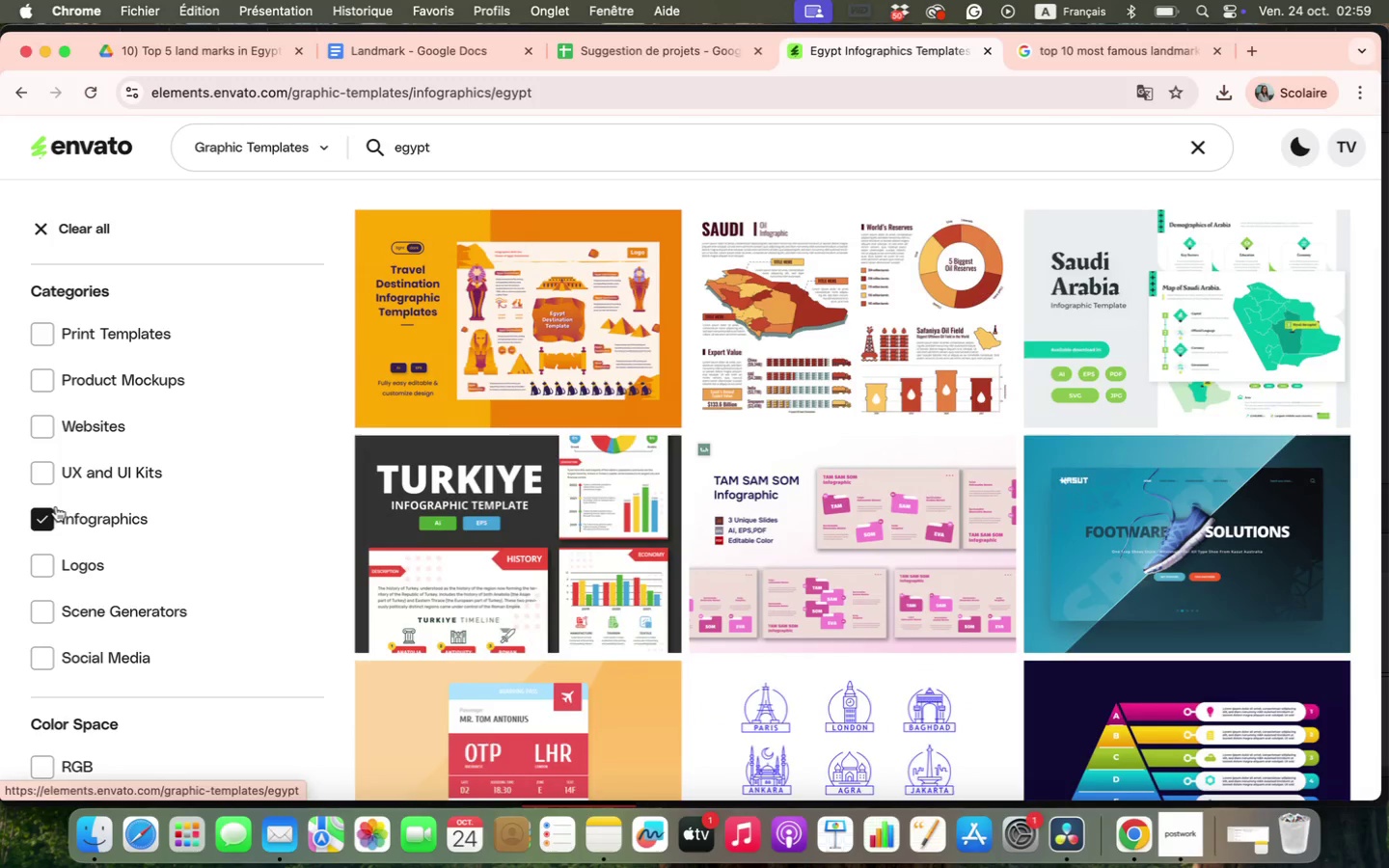 
left_click([48, 517])
 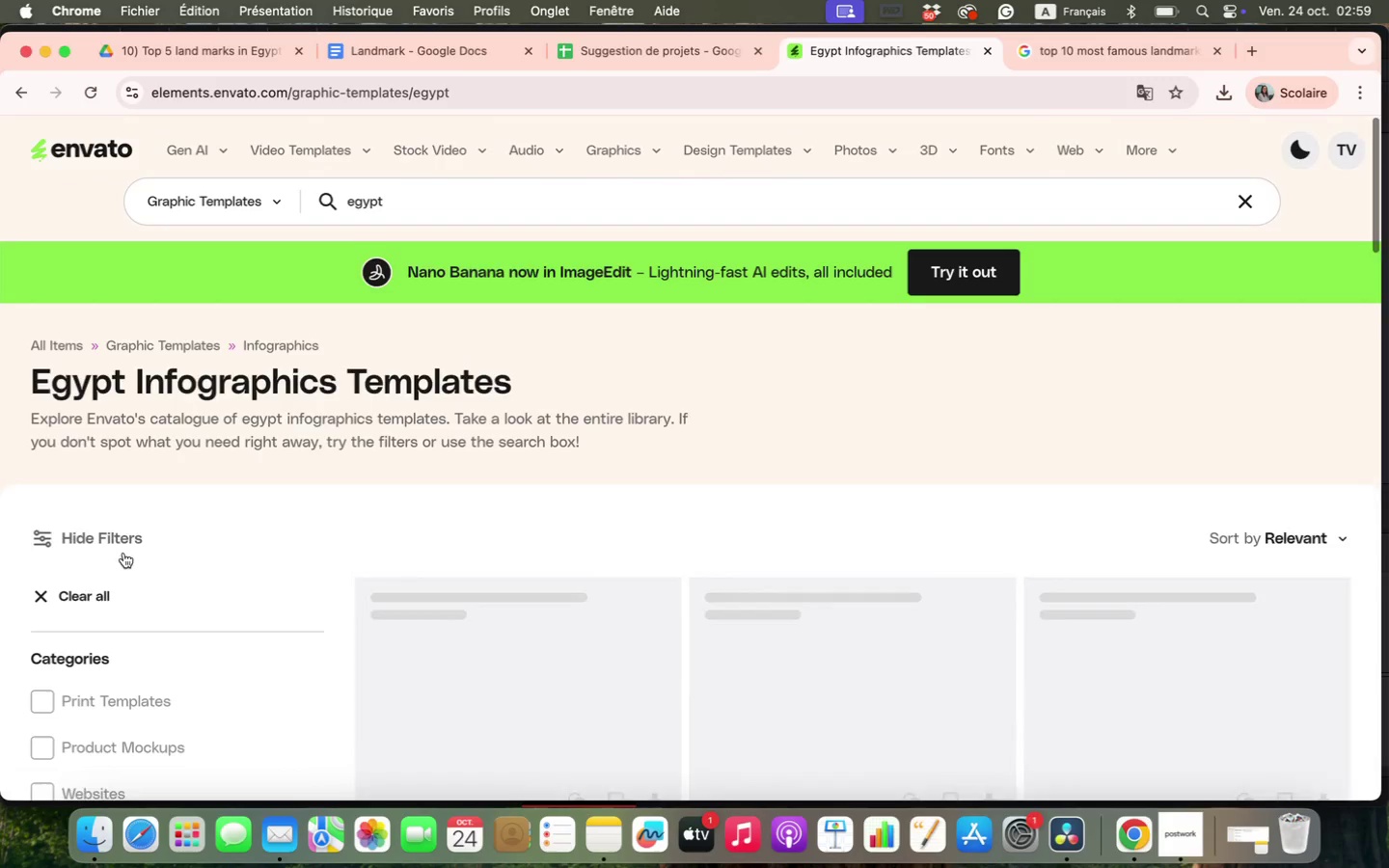 
scroll: coordinate [472, 671], scroll_direction: down, amount: 60.0
 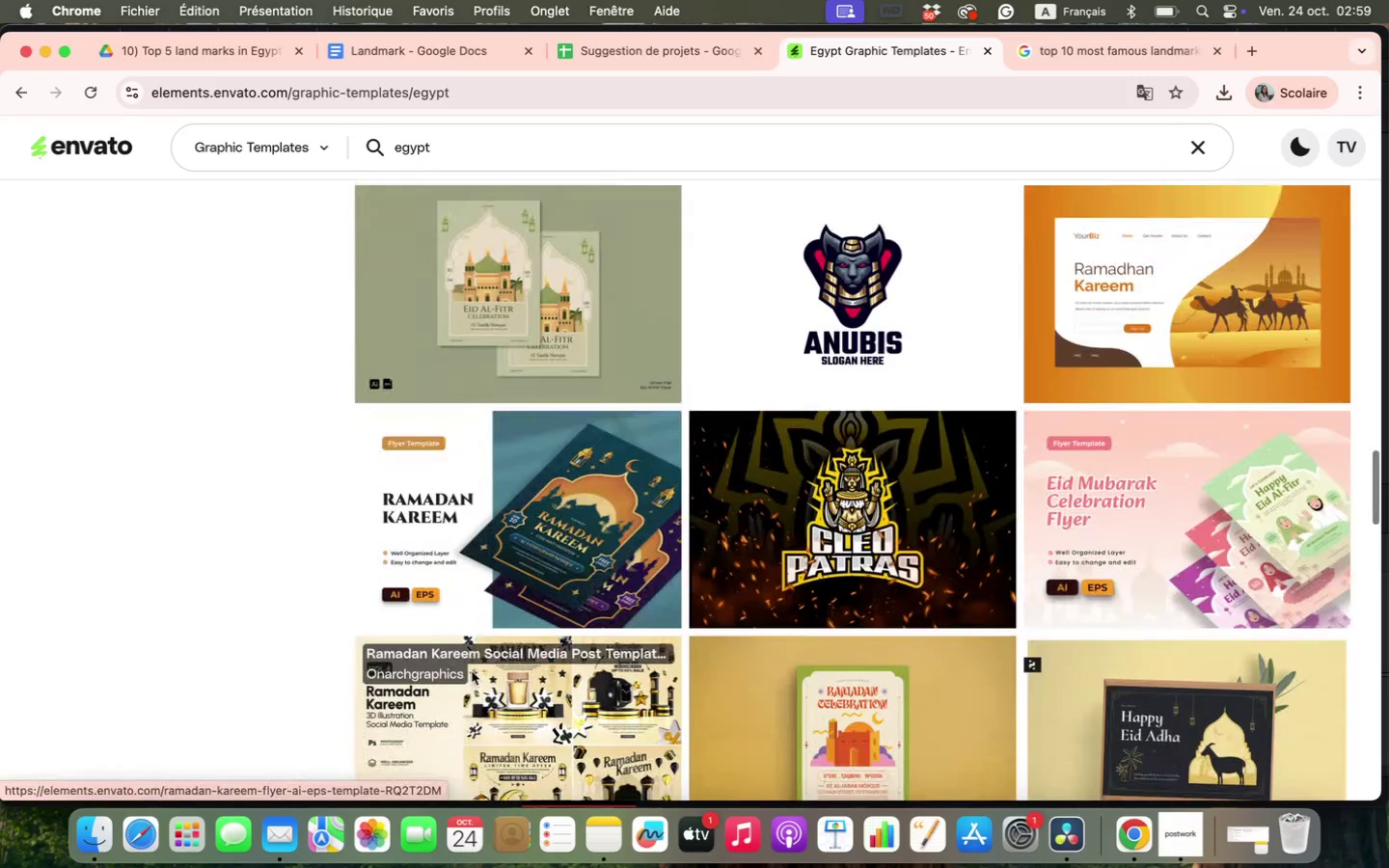 
scroll: coordinate [473, 671], scroll_direction: down, amount: 9.0
 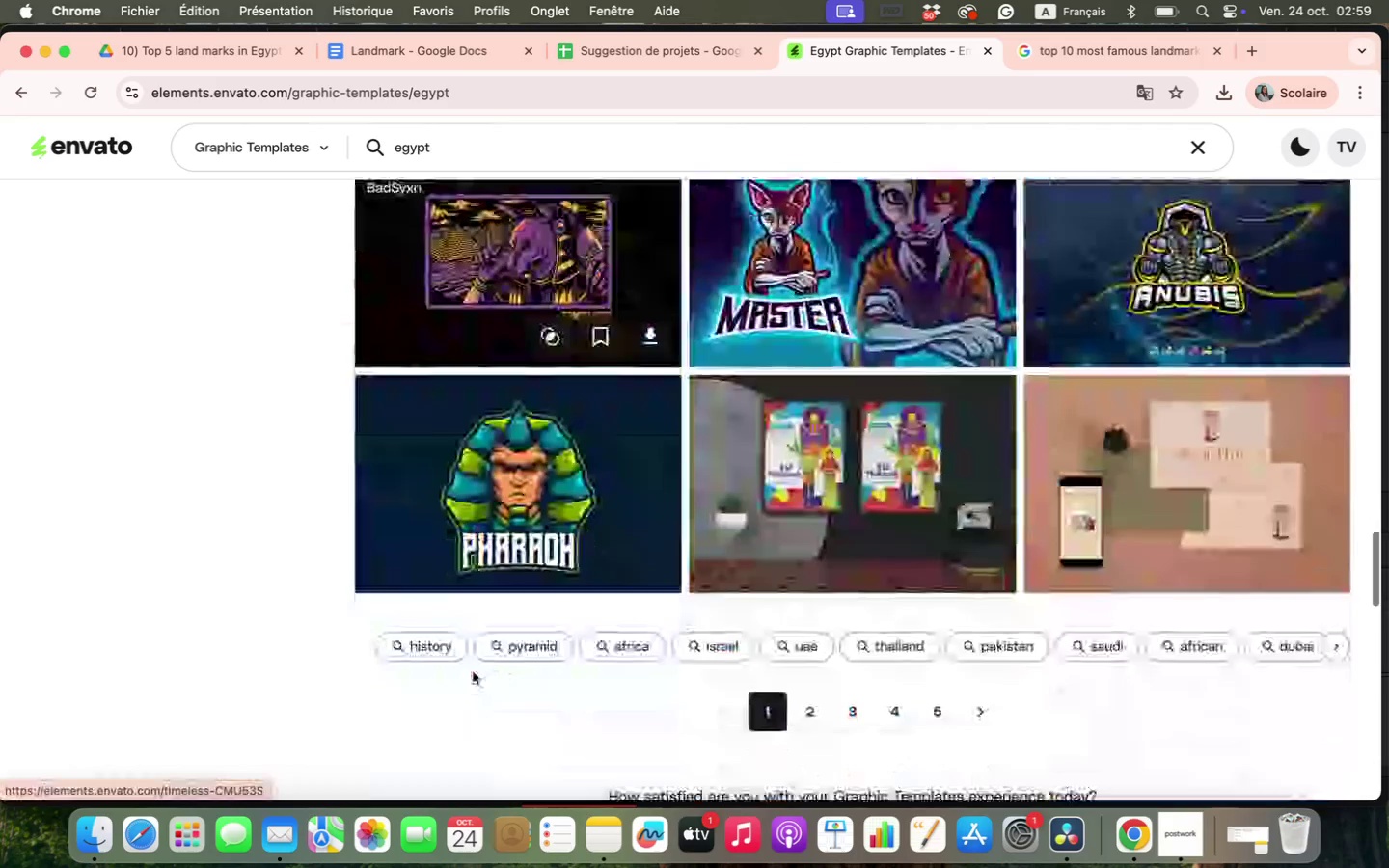 
scroll: coordinate [221, 573], scroll_direction: up, amount: 72.0
 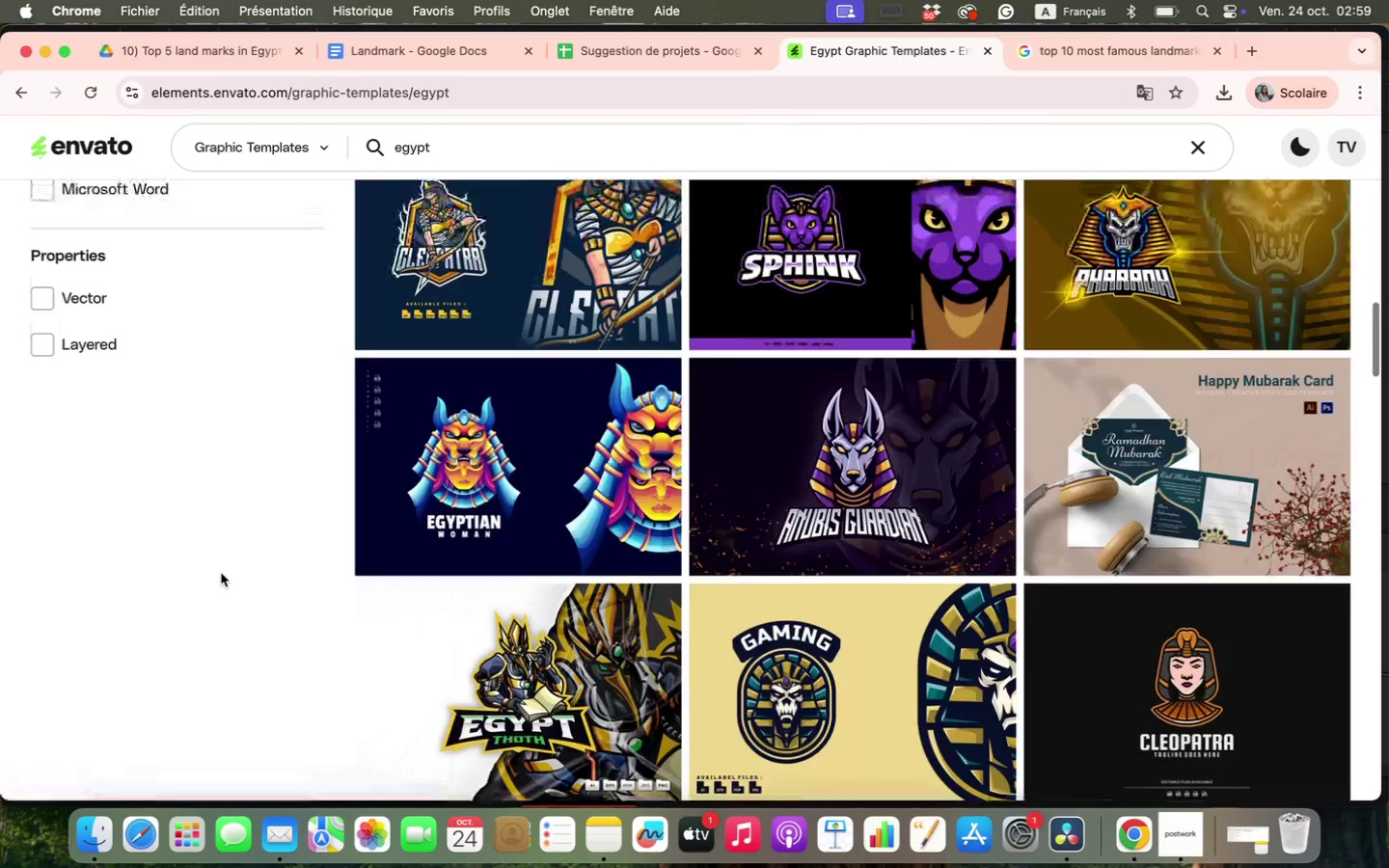 
scroll: coordinate [221, 573], scroll_direction: down, amount: 16.0
 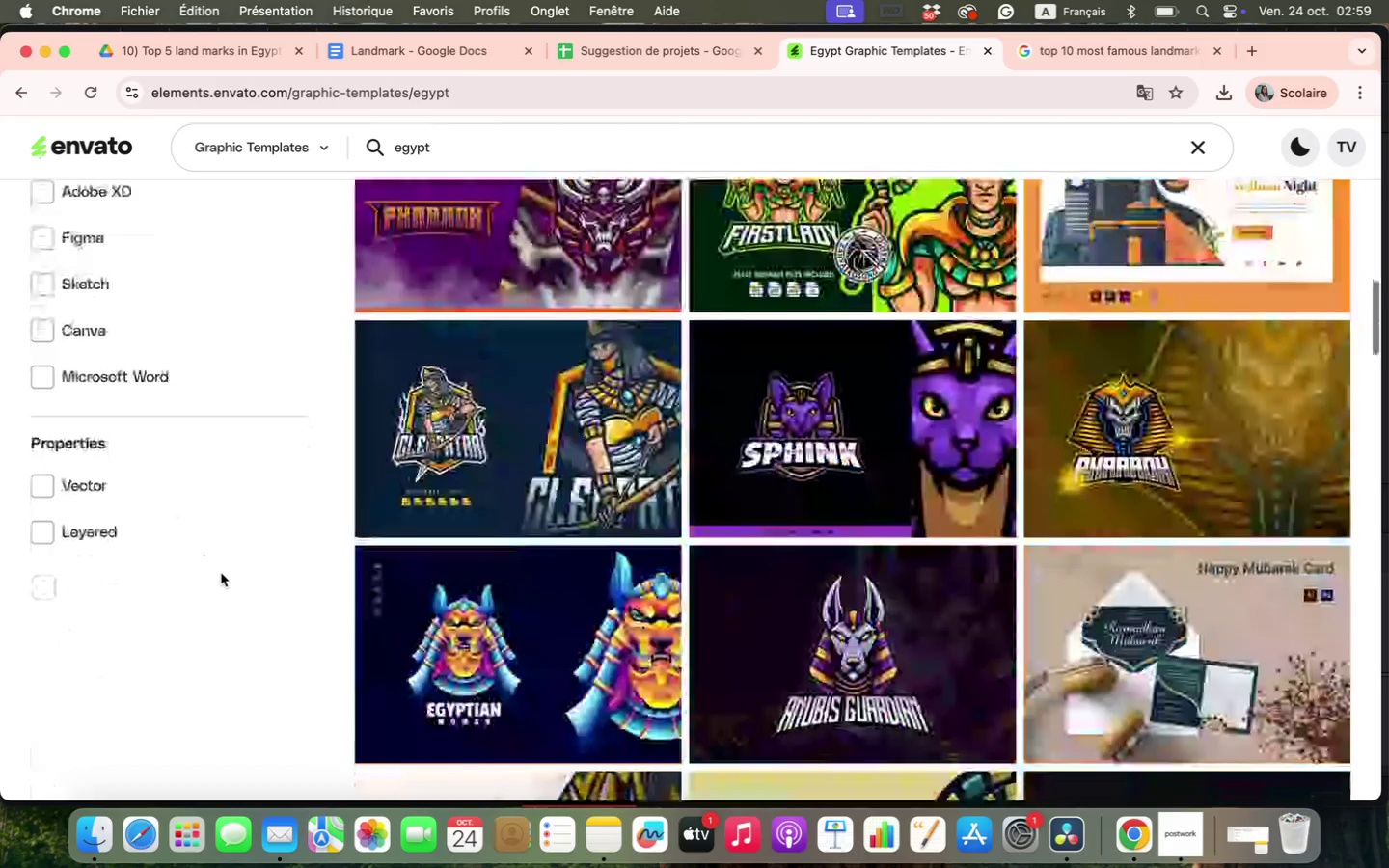 
scroll: coordinate [66, 619], scroll_direction: up, amount: 9.0
 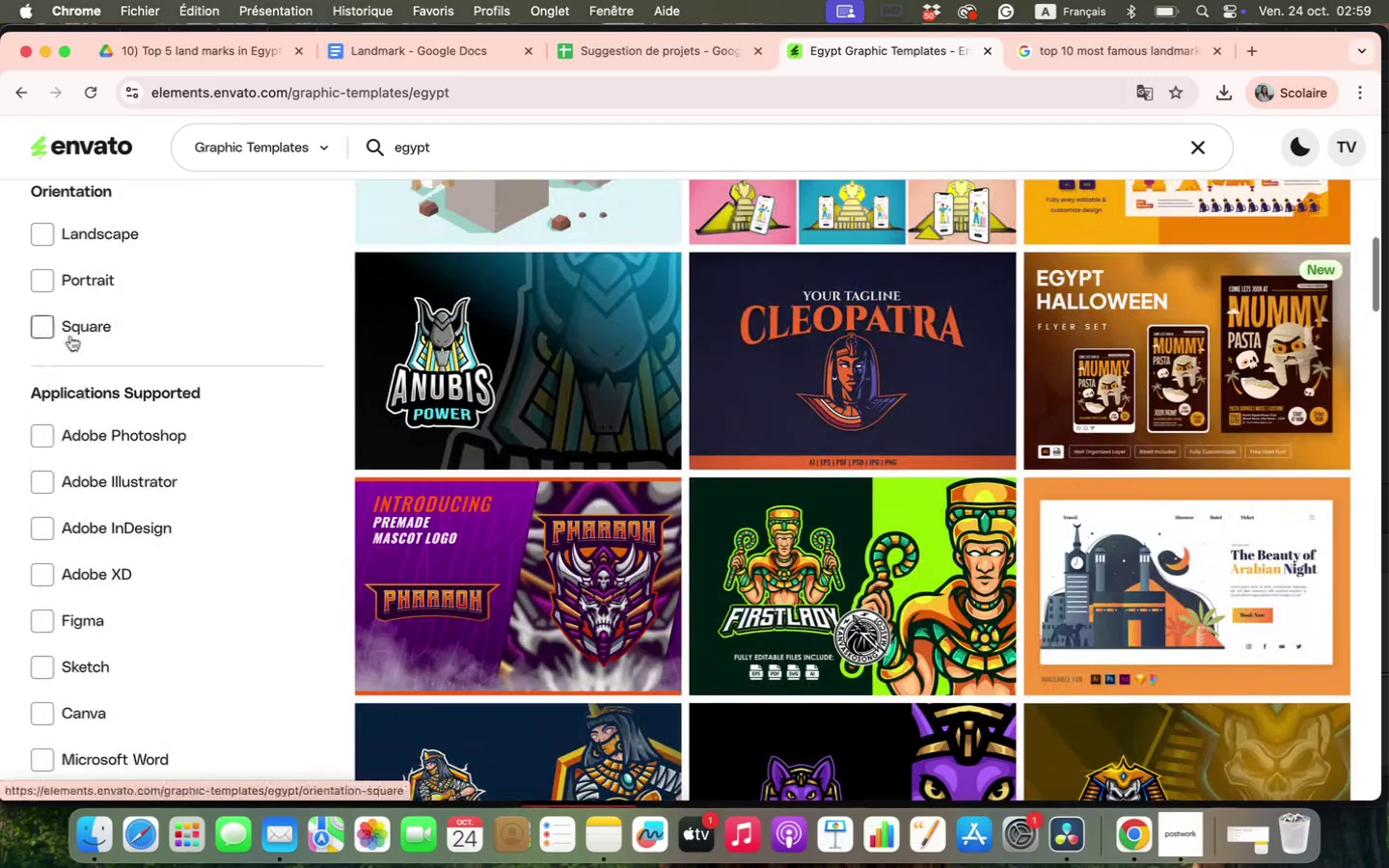 
left_click([56, 281])
 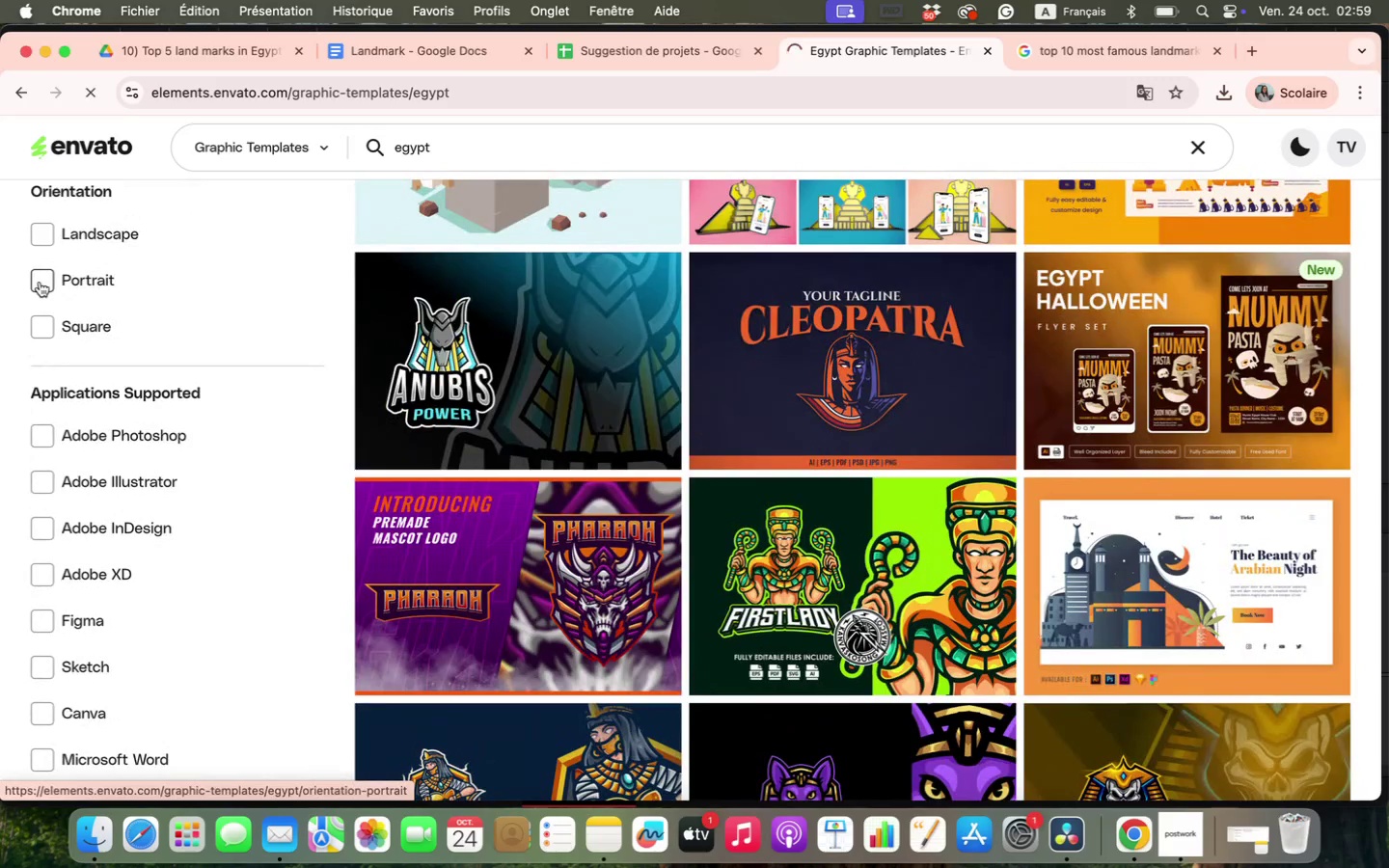 
left_click([40, 282])
 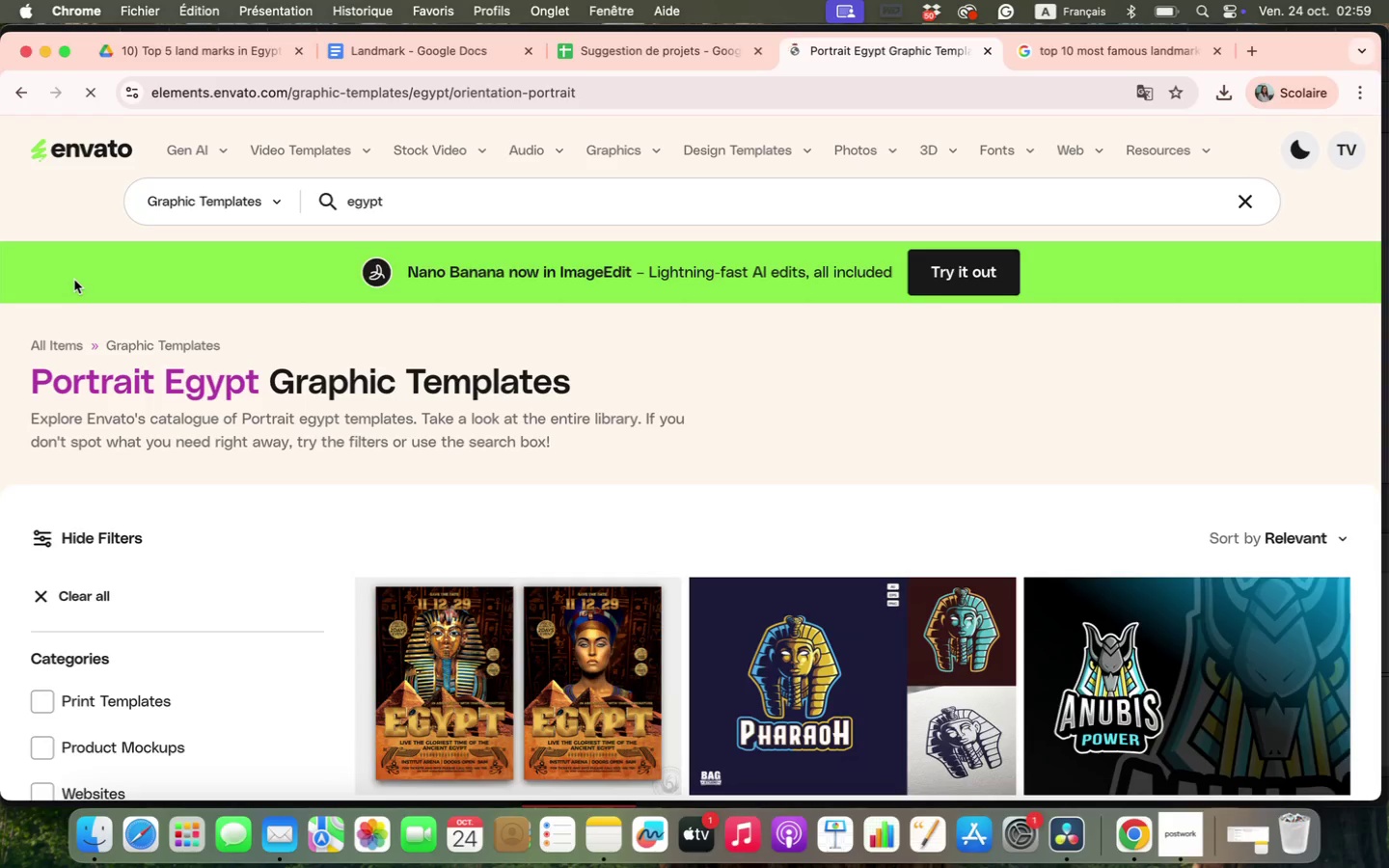 
scroll: coordinate [283, 491], scroll_direction: down, amount: 1.0
 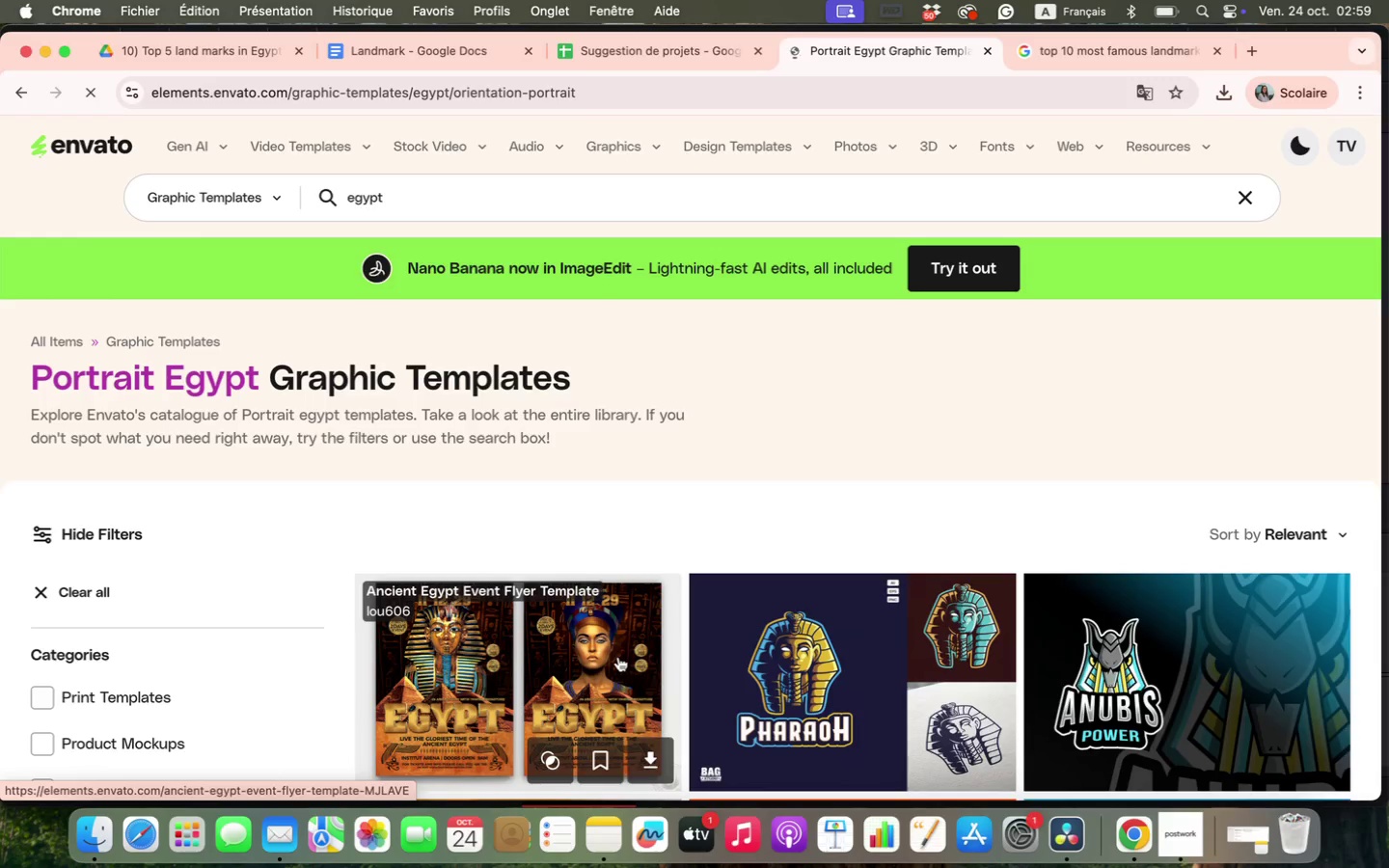 
left_click([618, 657])
 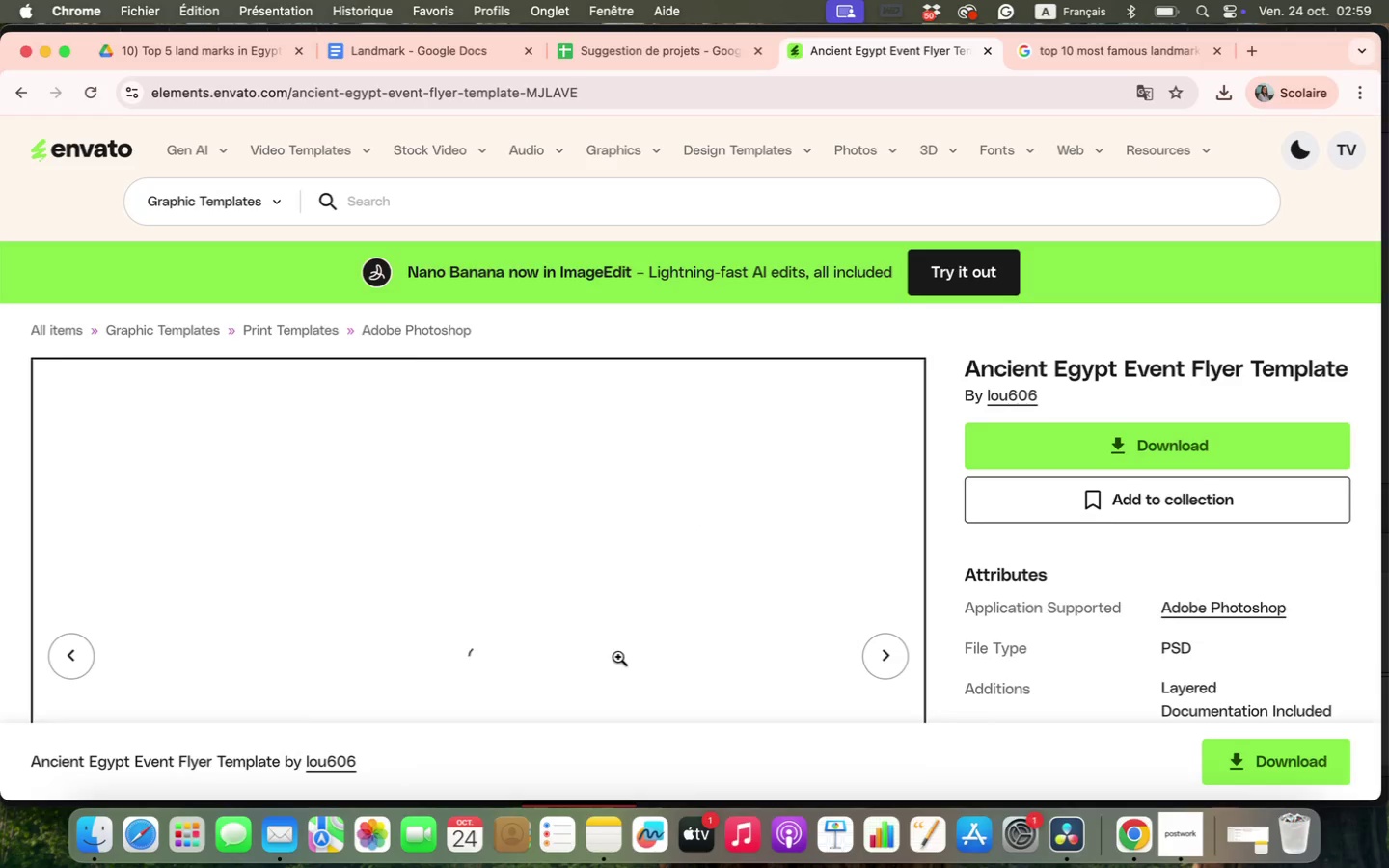 
scroll: coordinate [618, 657], scroll_direction: down, amount: 8.0
 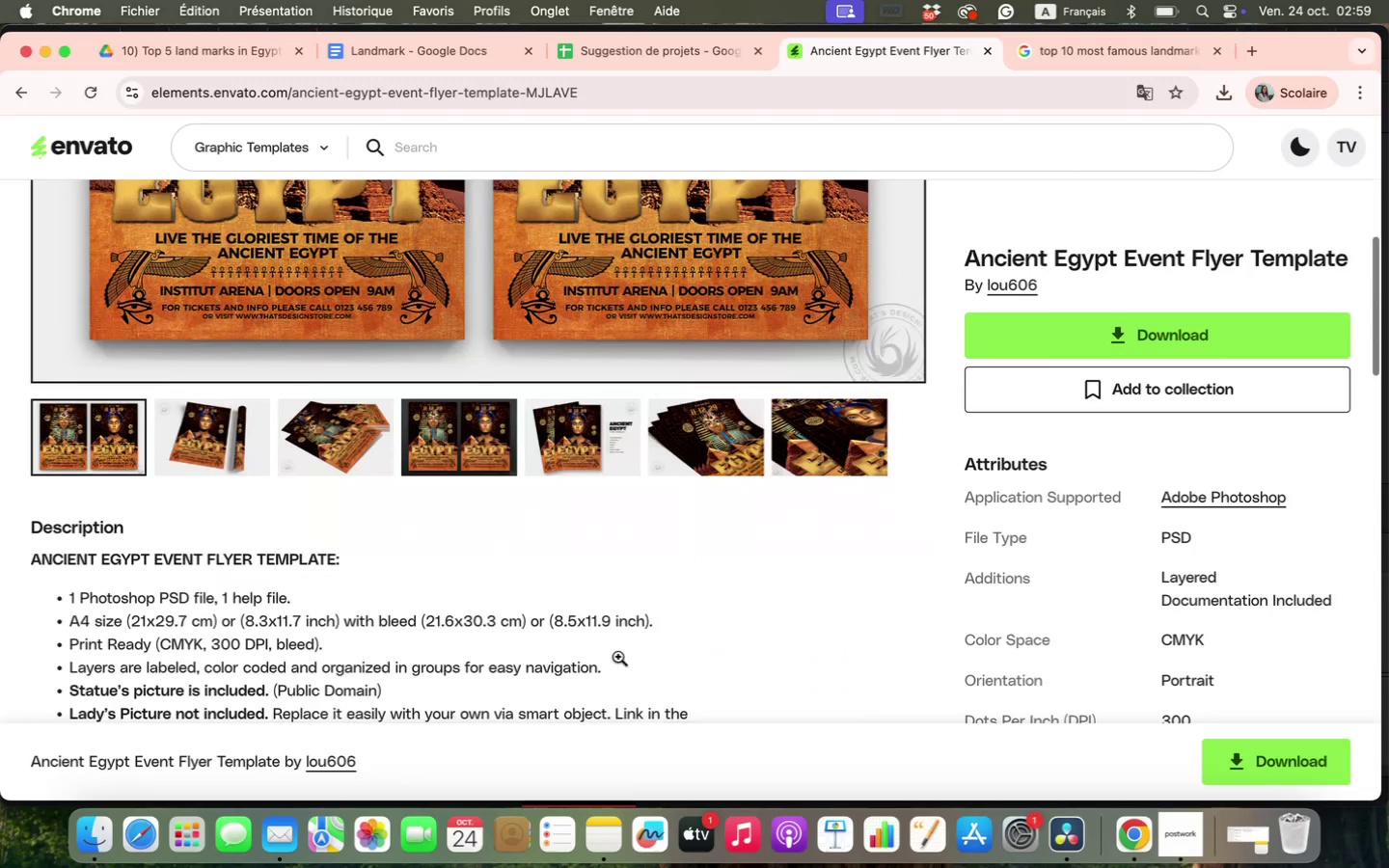 
scroll: coordinate [618, 657], scroll_direction: up, amount: 9.0
 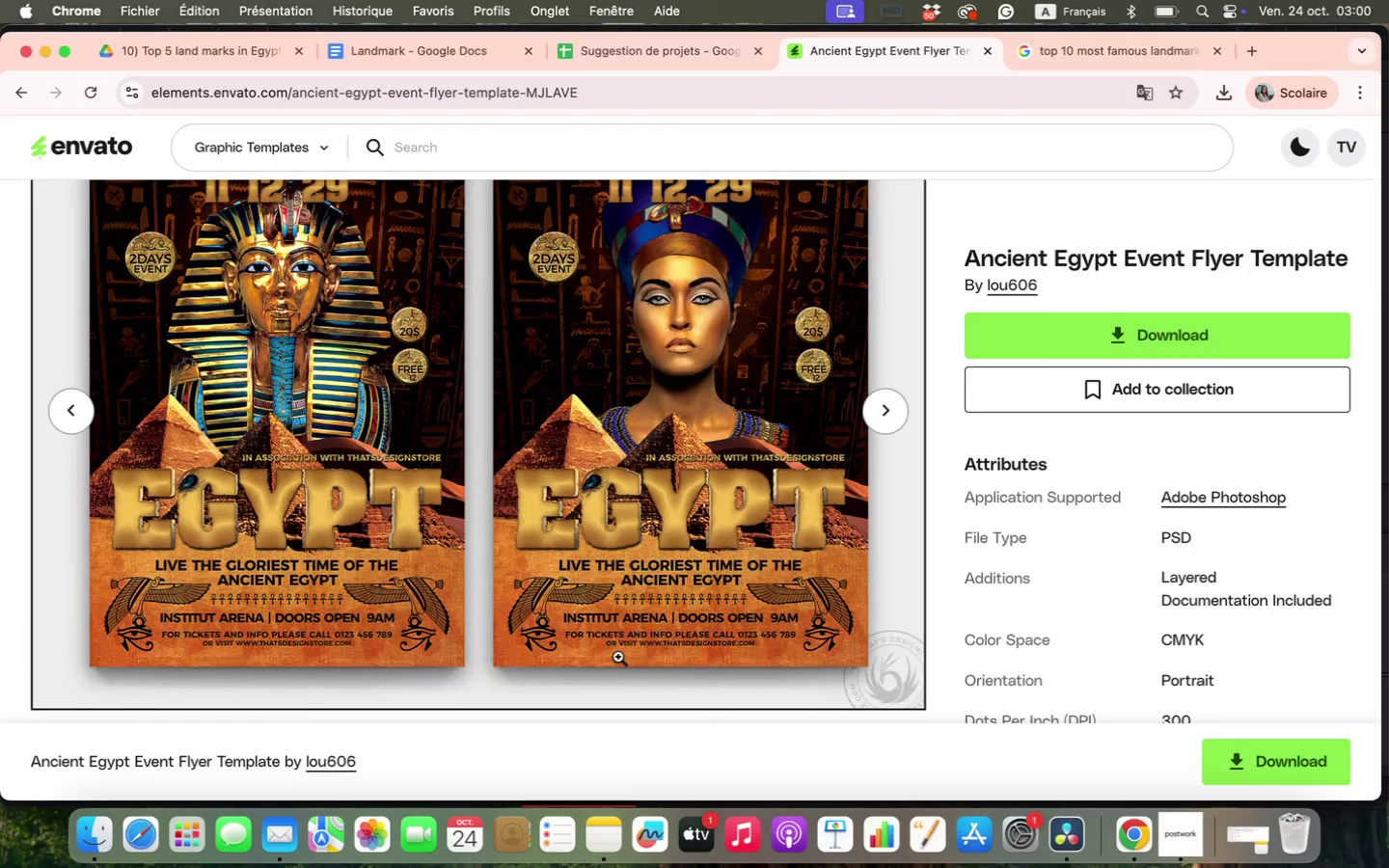 
scroll: coordinate [940, 665], scroll_direction: down, amount: 34.0
 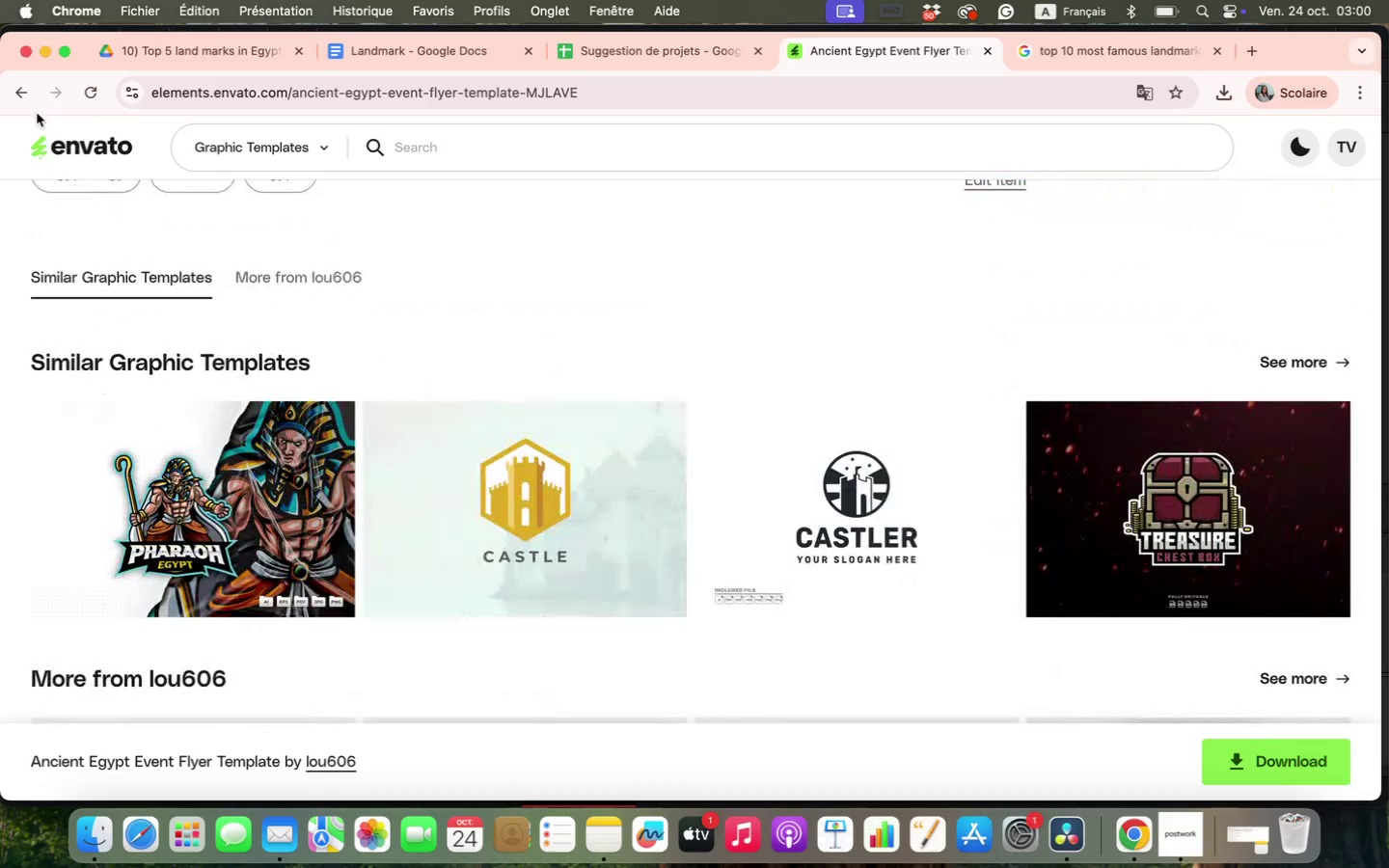 
left_click([32, 94])
 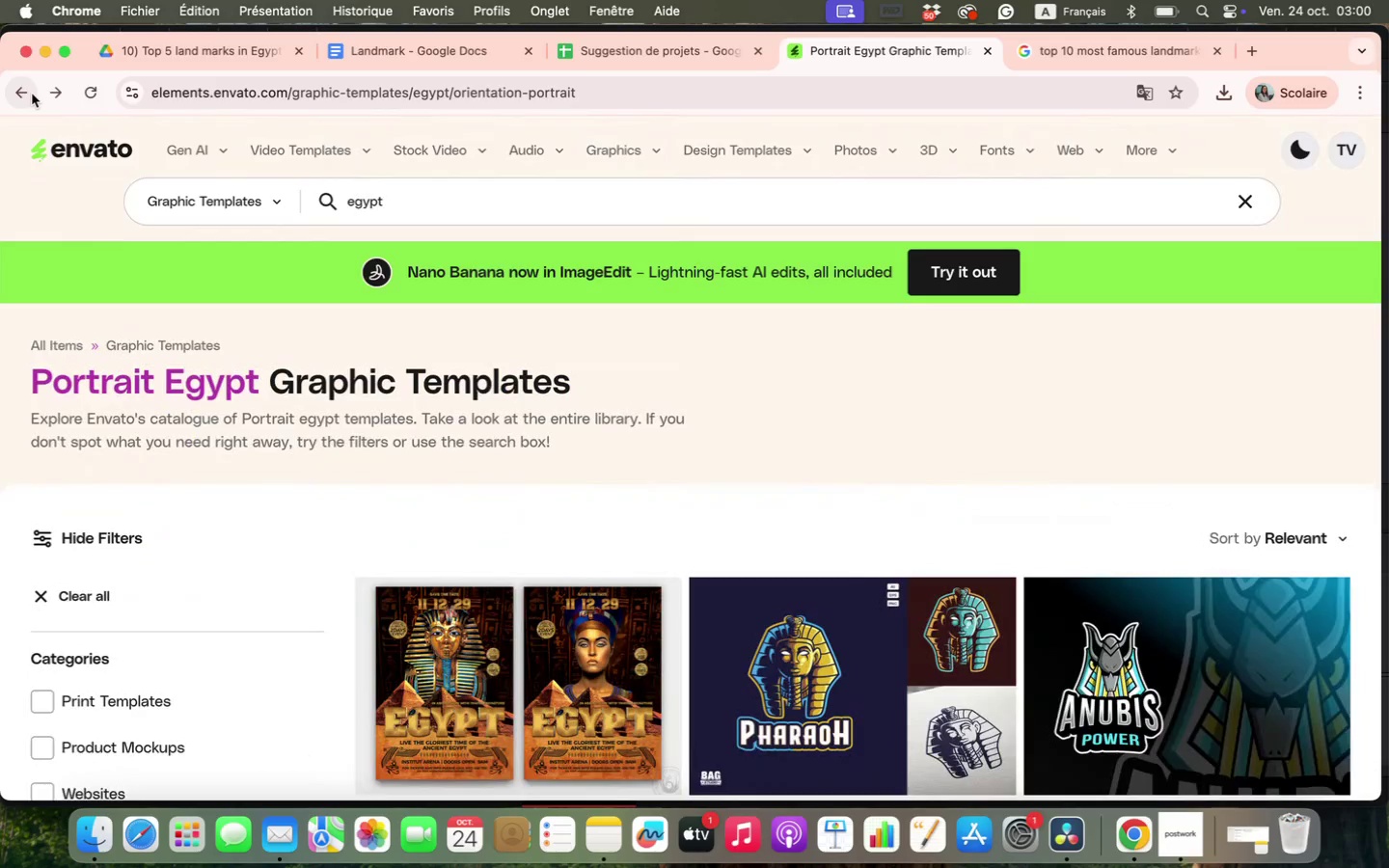 
scroll: coordinate [884, 428], scroll_direction: down, amount: 40.0
 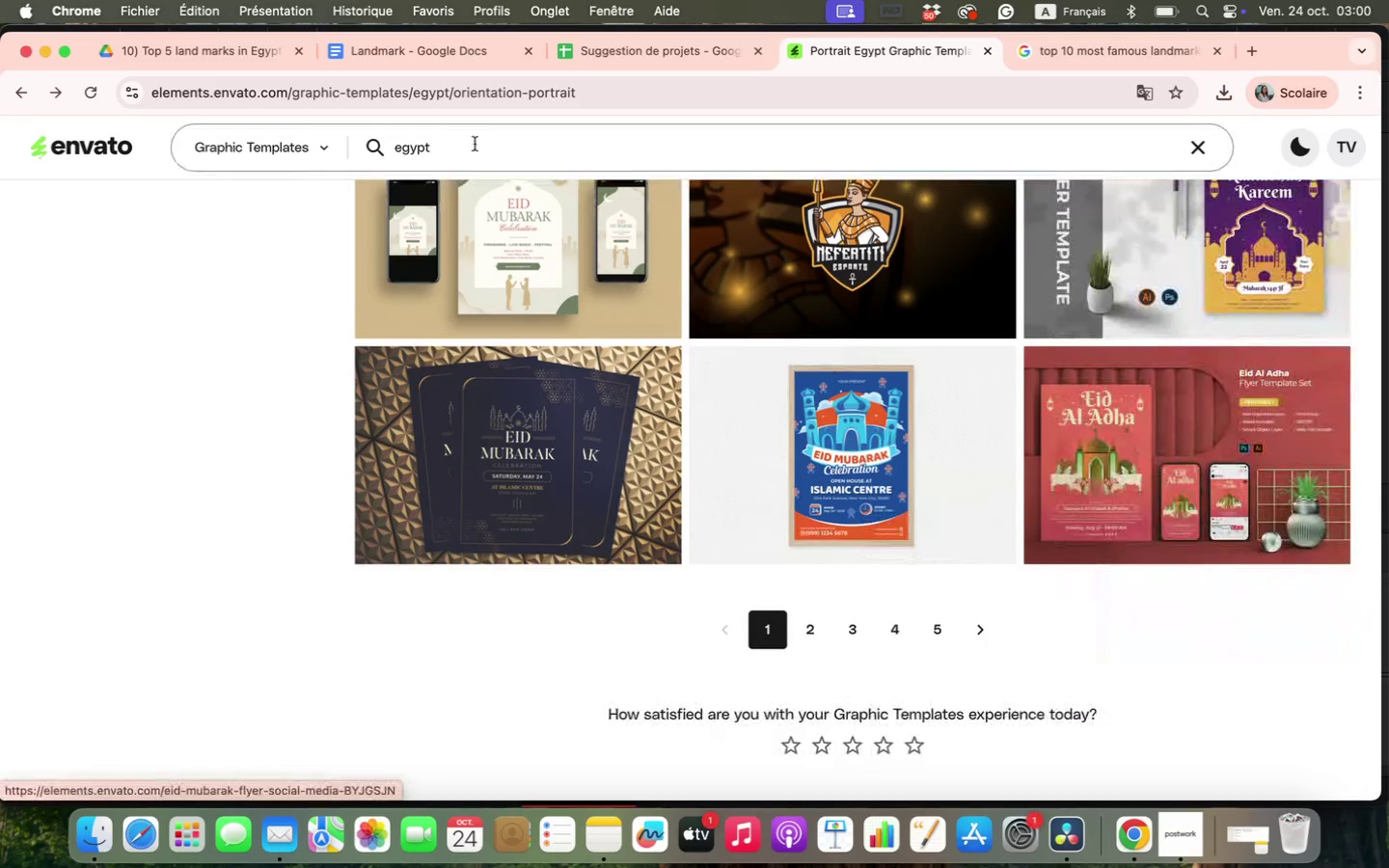 
left_click([451, 156])
 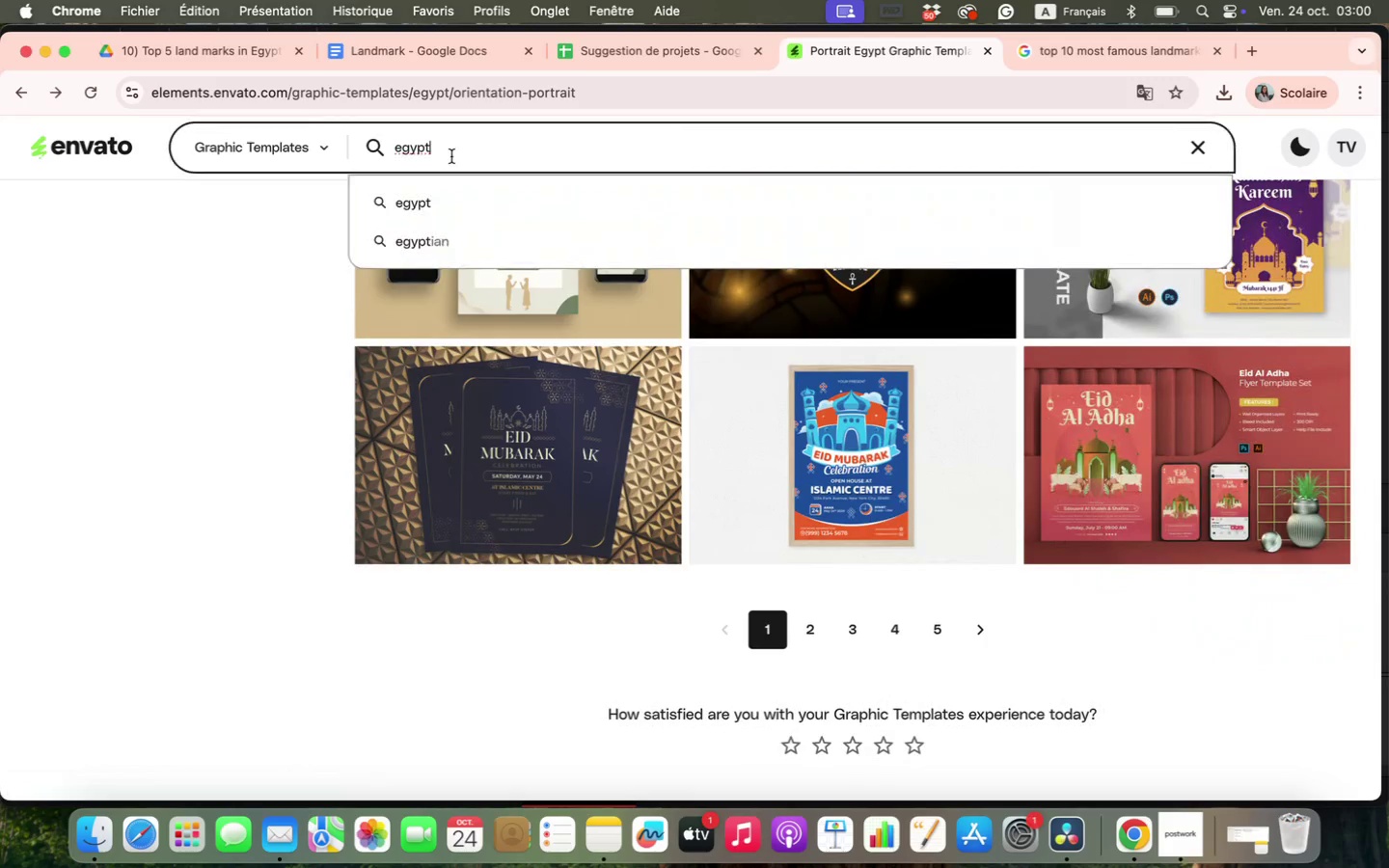 
type( trqvel)
 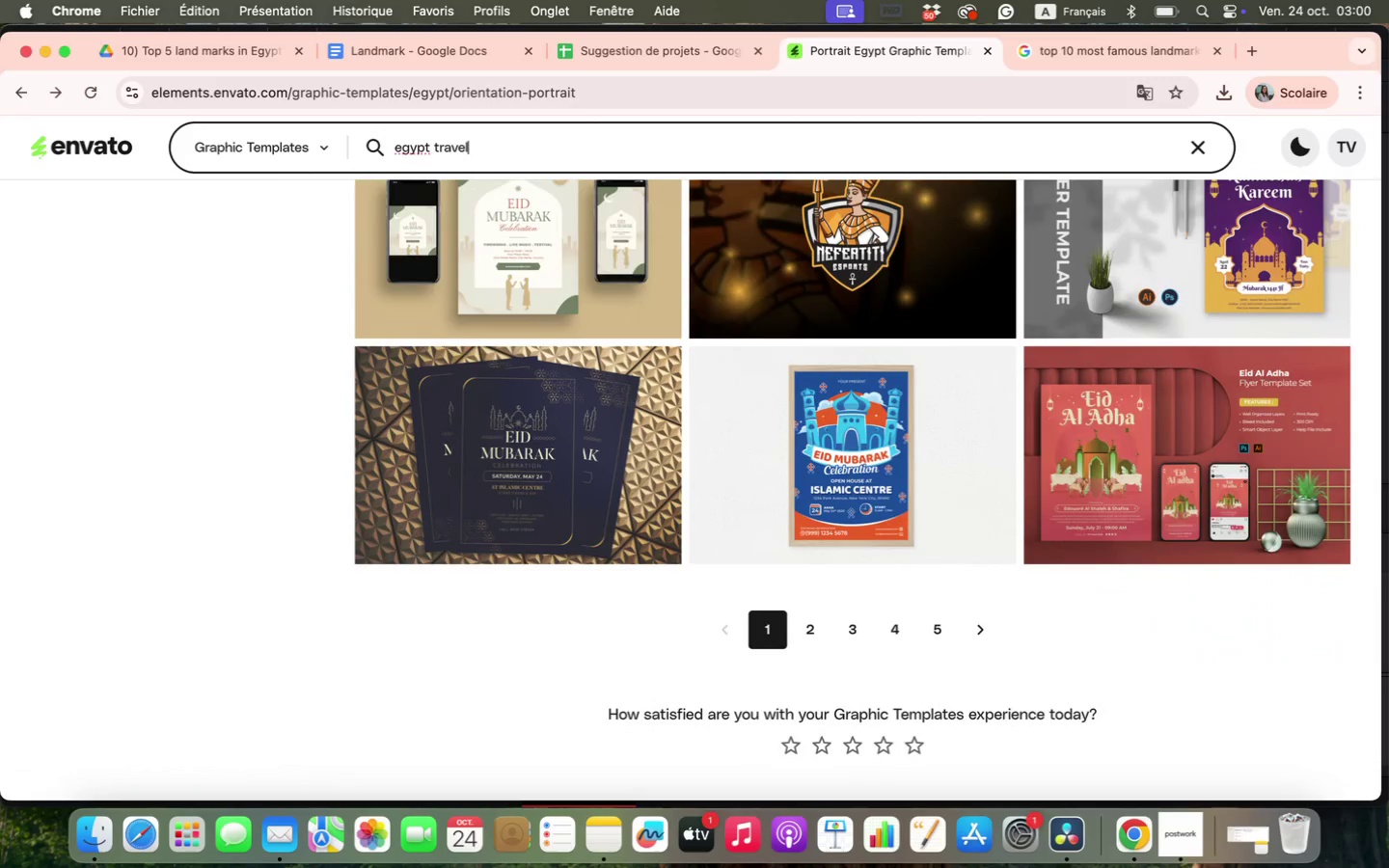 
key(Enter)
 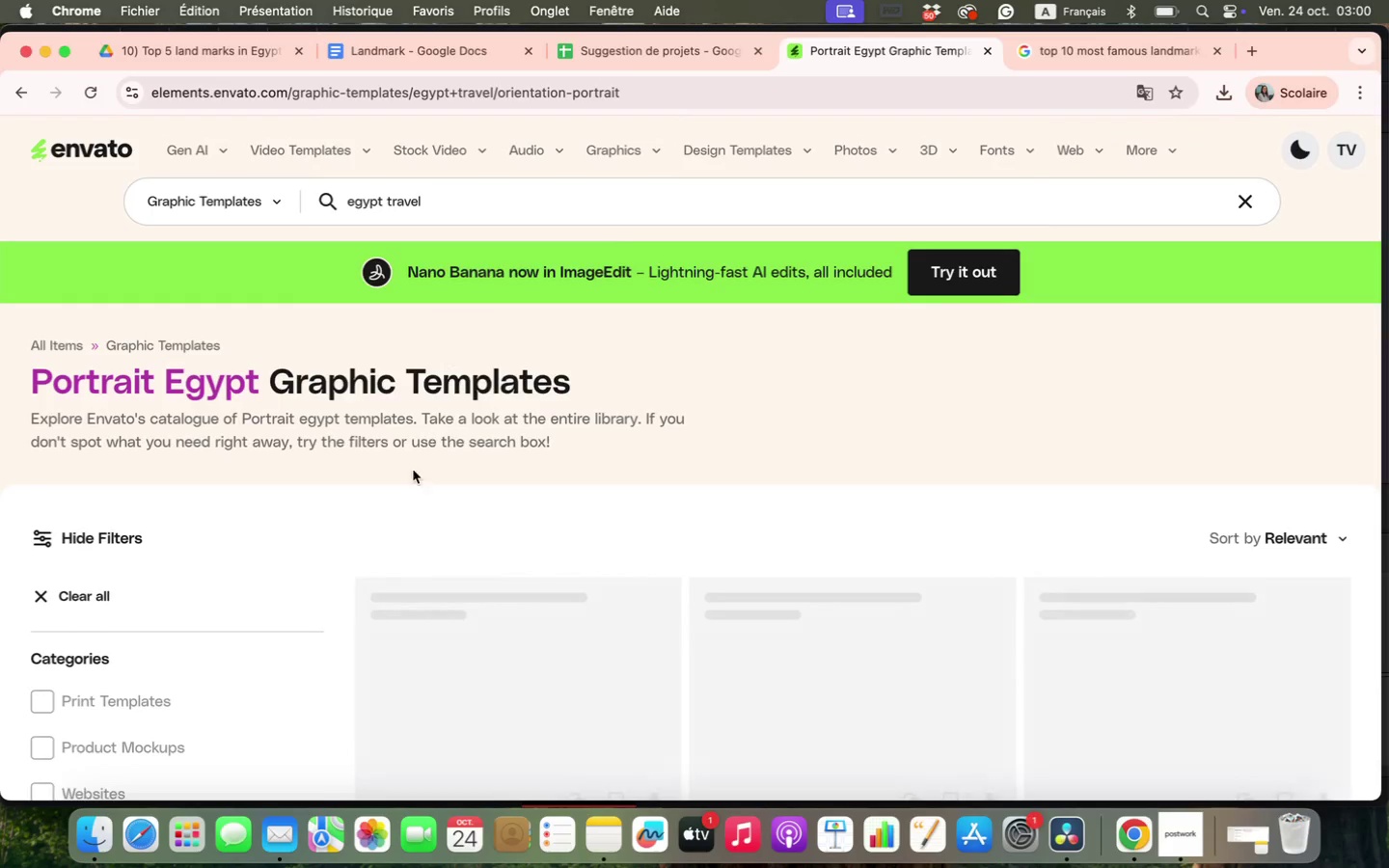 
scroll: coordinate [770, 345], scroll_direction: down, amount: 8.0
 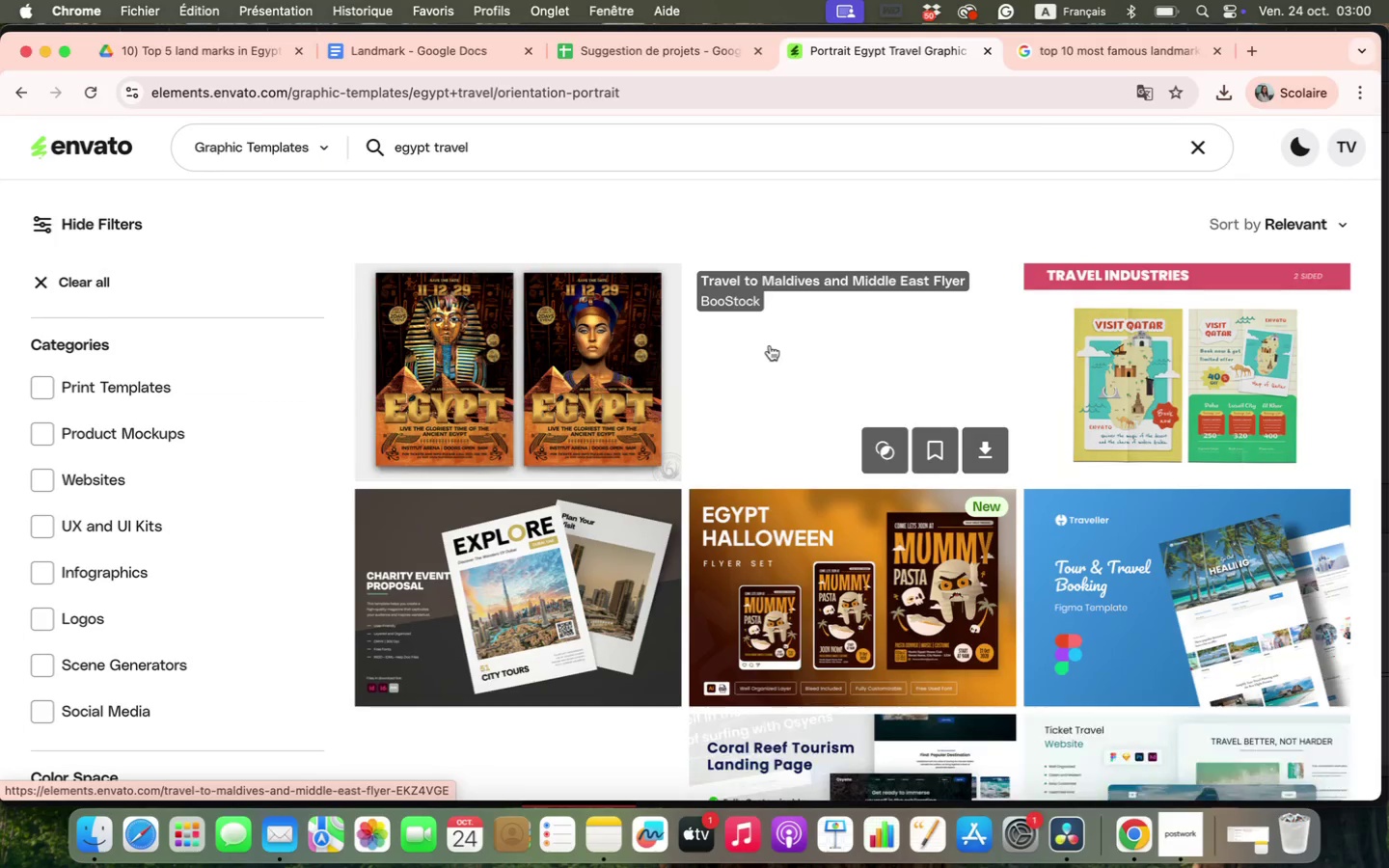 
mouse_move([1169, 350])
 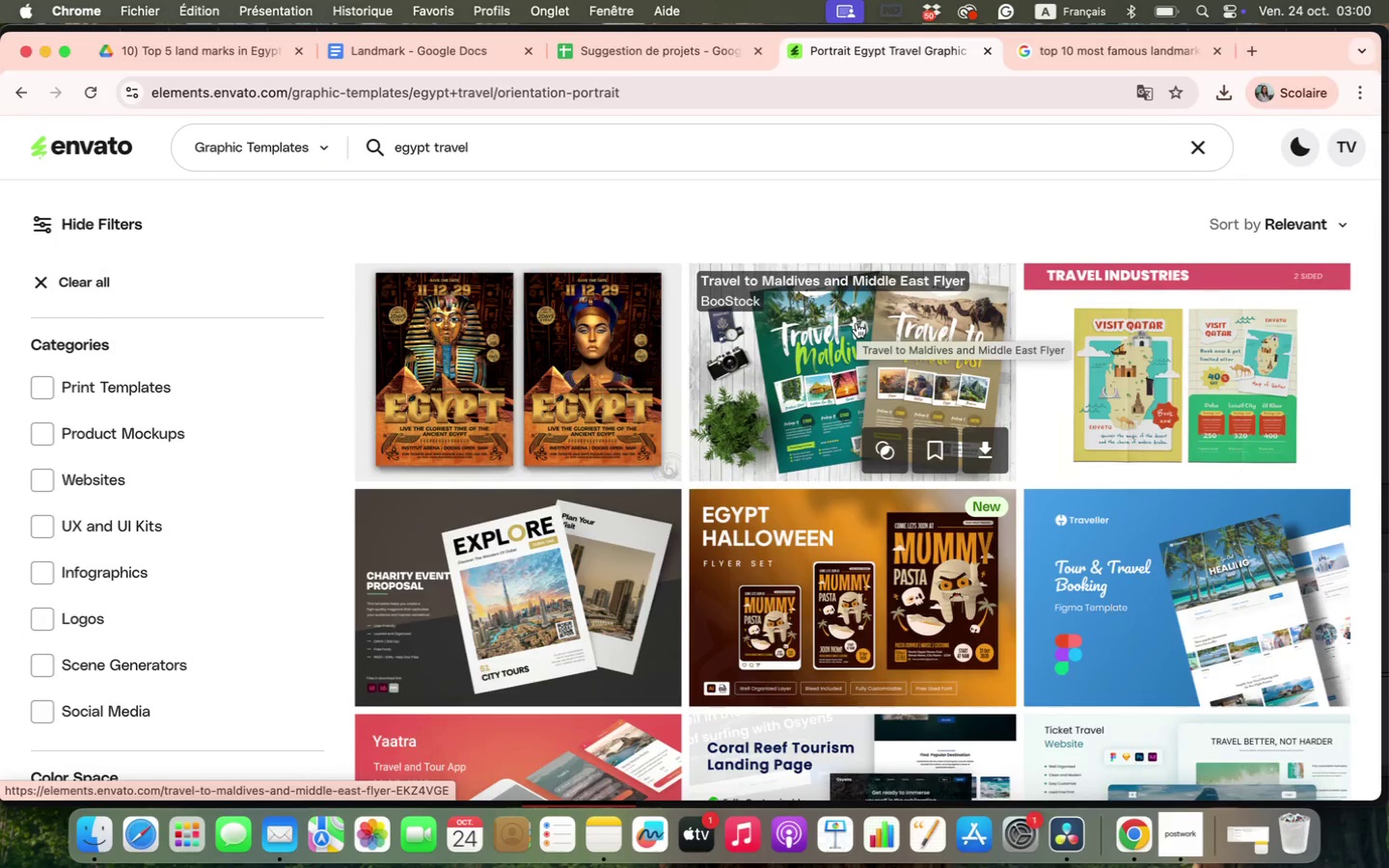 
scroll: coordinate [1185, 390], scroll_direction: down, amount: 23.0
 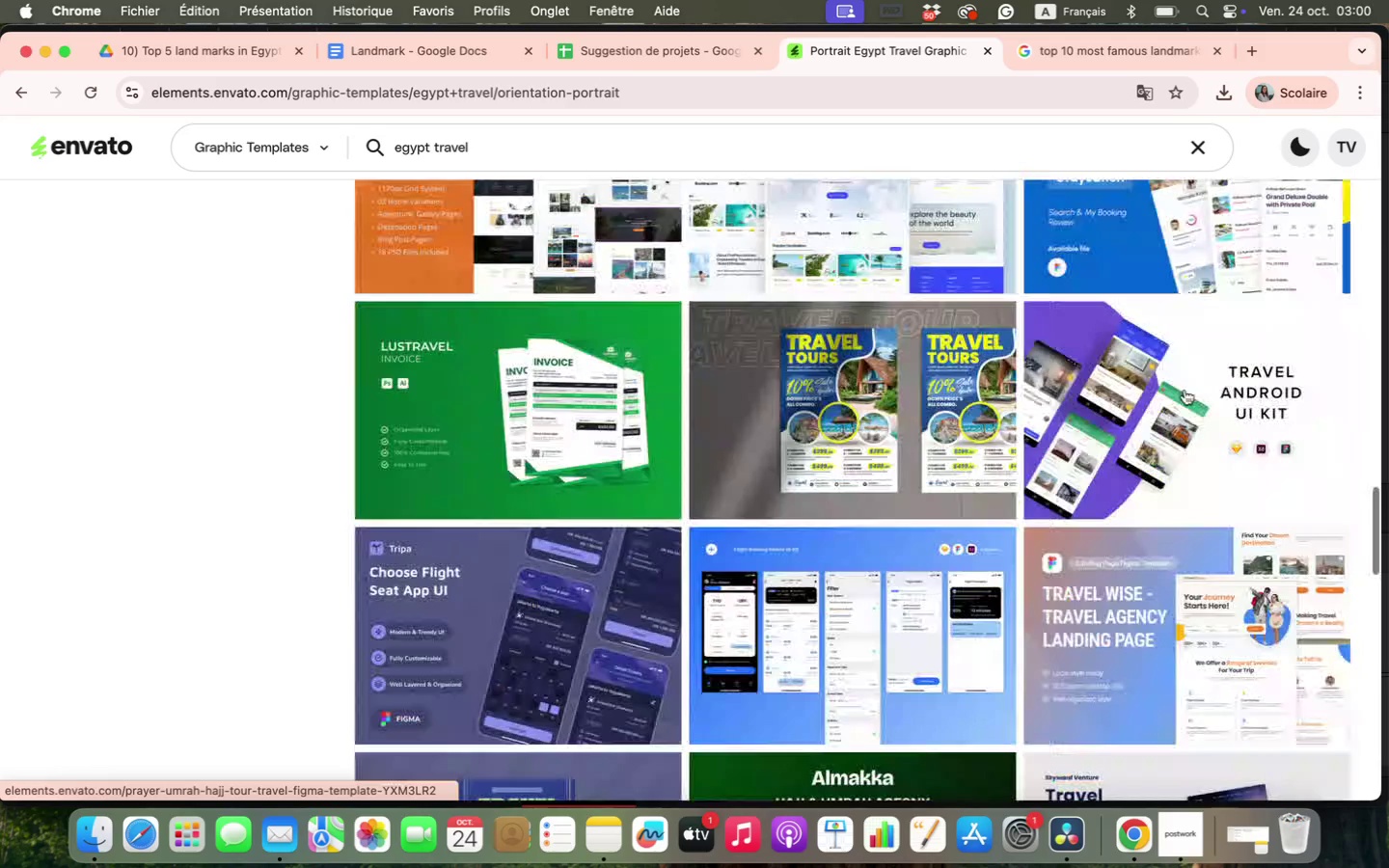 
scroll: coordinate [1185, 390], scroll_direction: up, amount: 71.0
 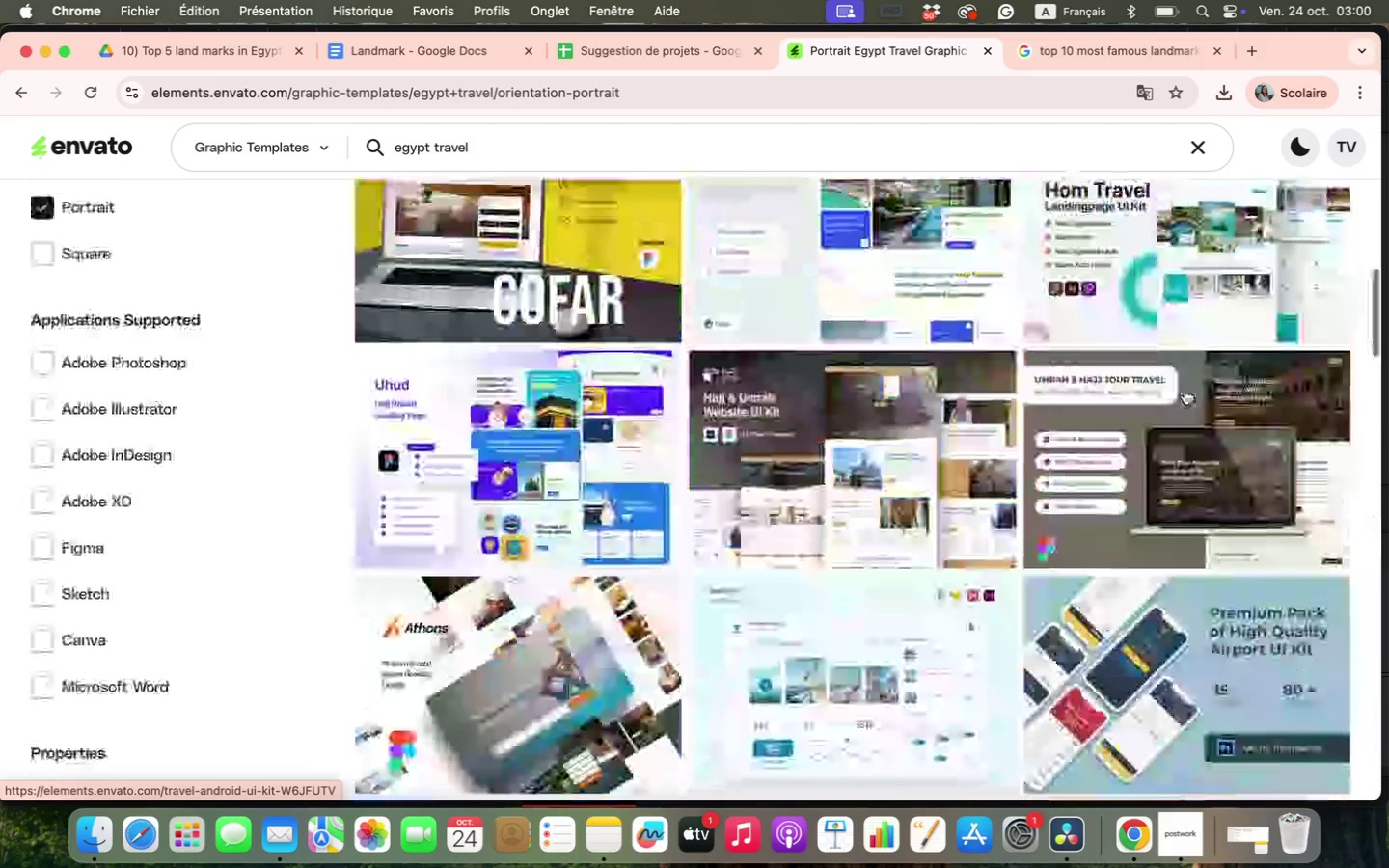 
scroll: coordinate [1185, 390], scroll_direction: down, amount: 10.0
 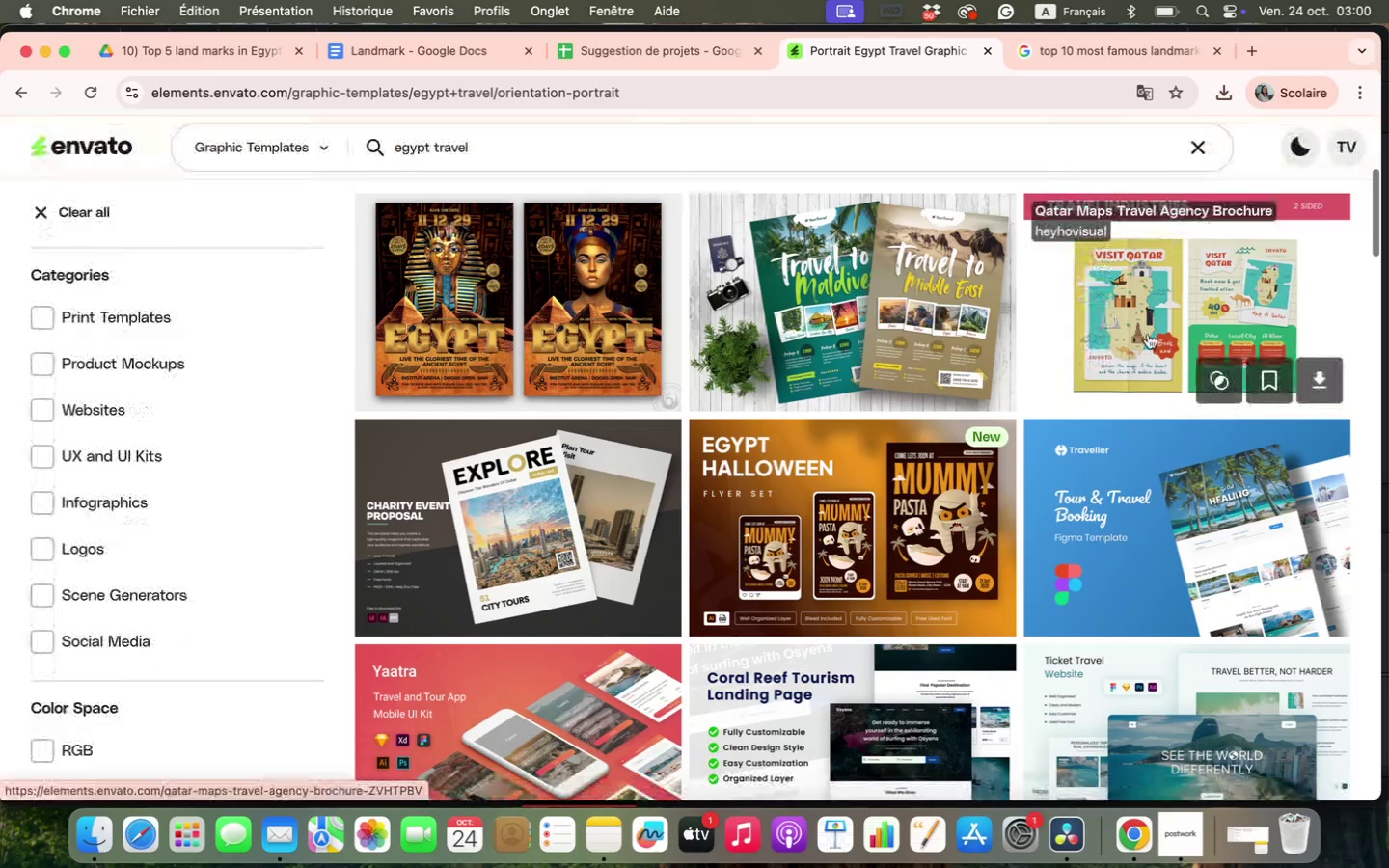 
left_click([1145, 330])
 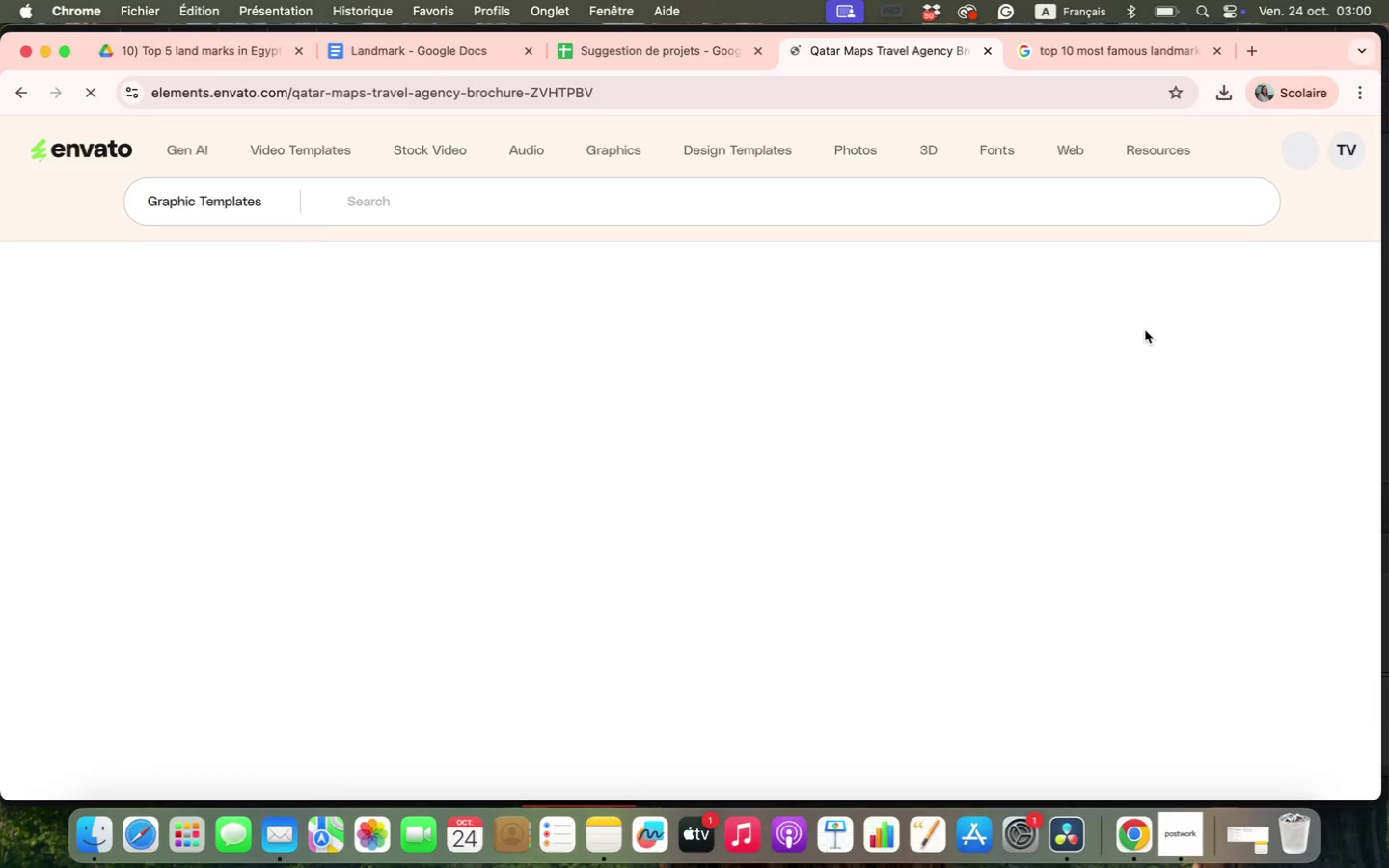 
scroll: coordinate [804, 498], scroll_direction: down, amount: 17.0
 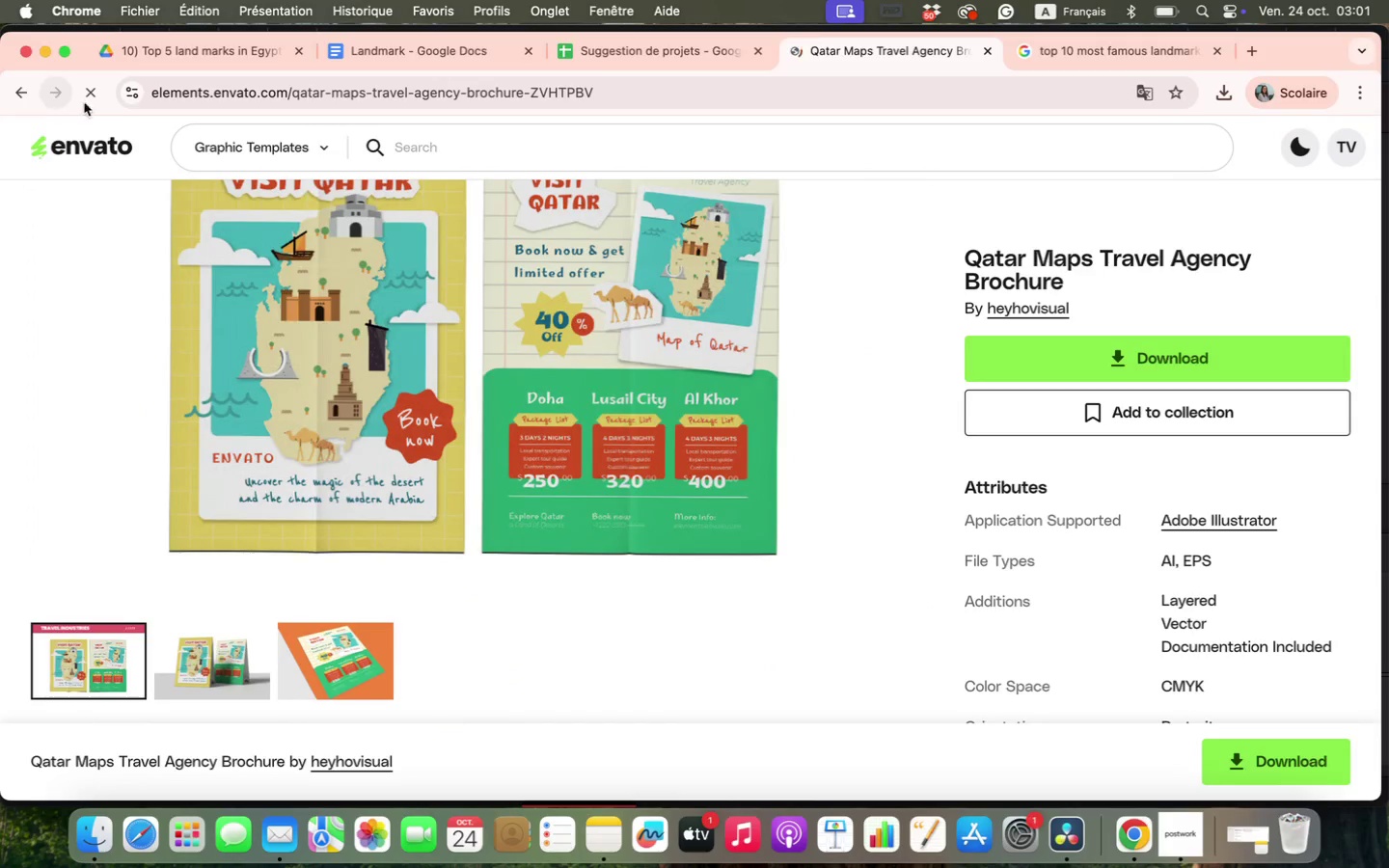 
left_click([472, 152])
 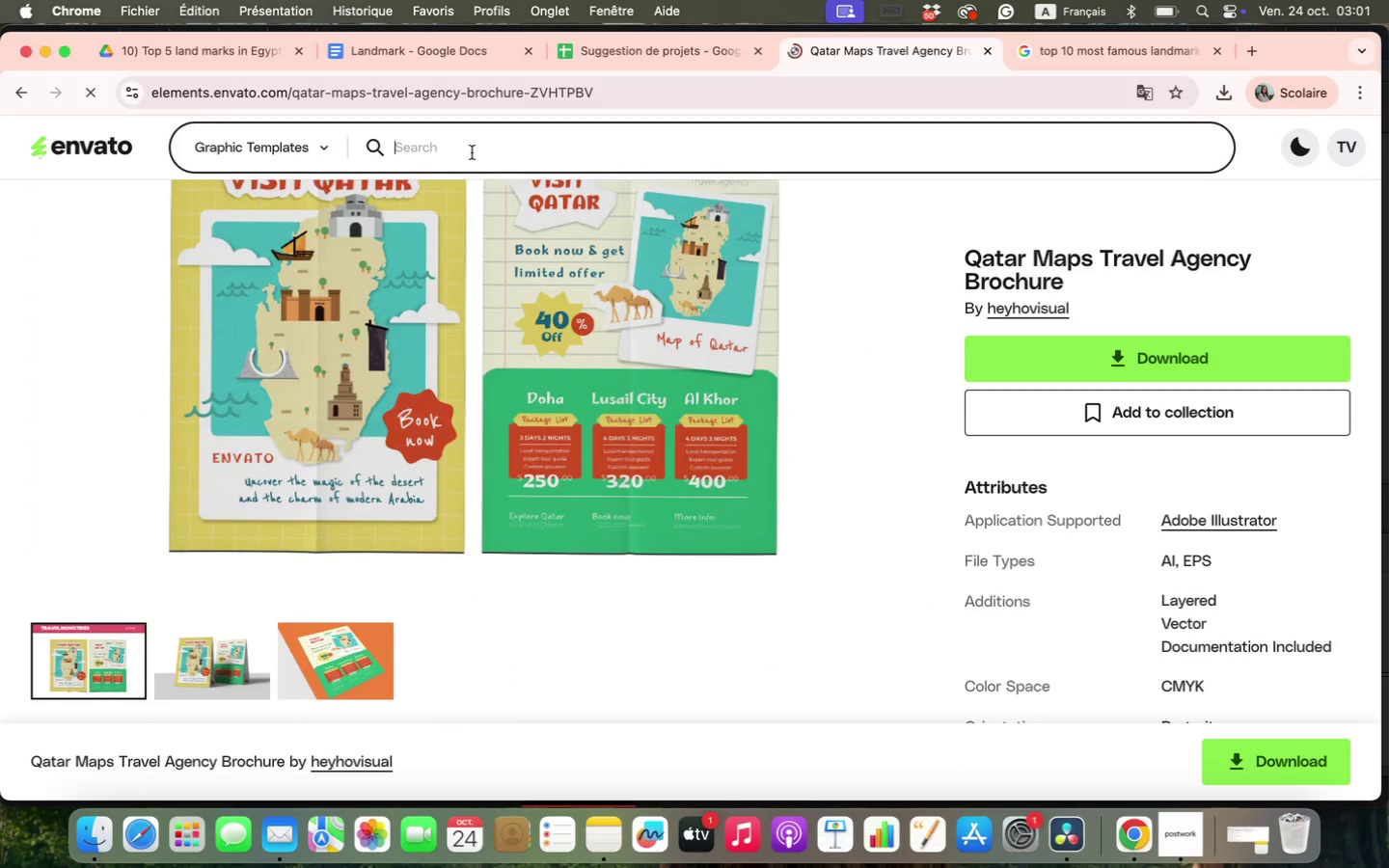 
type(visit egypt)
 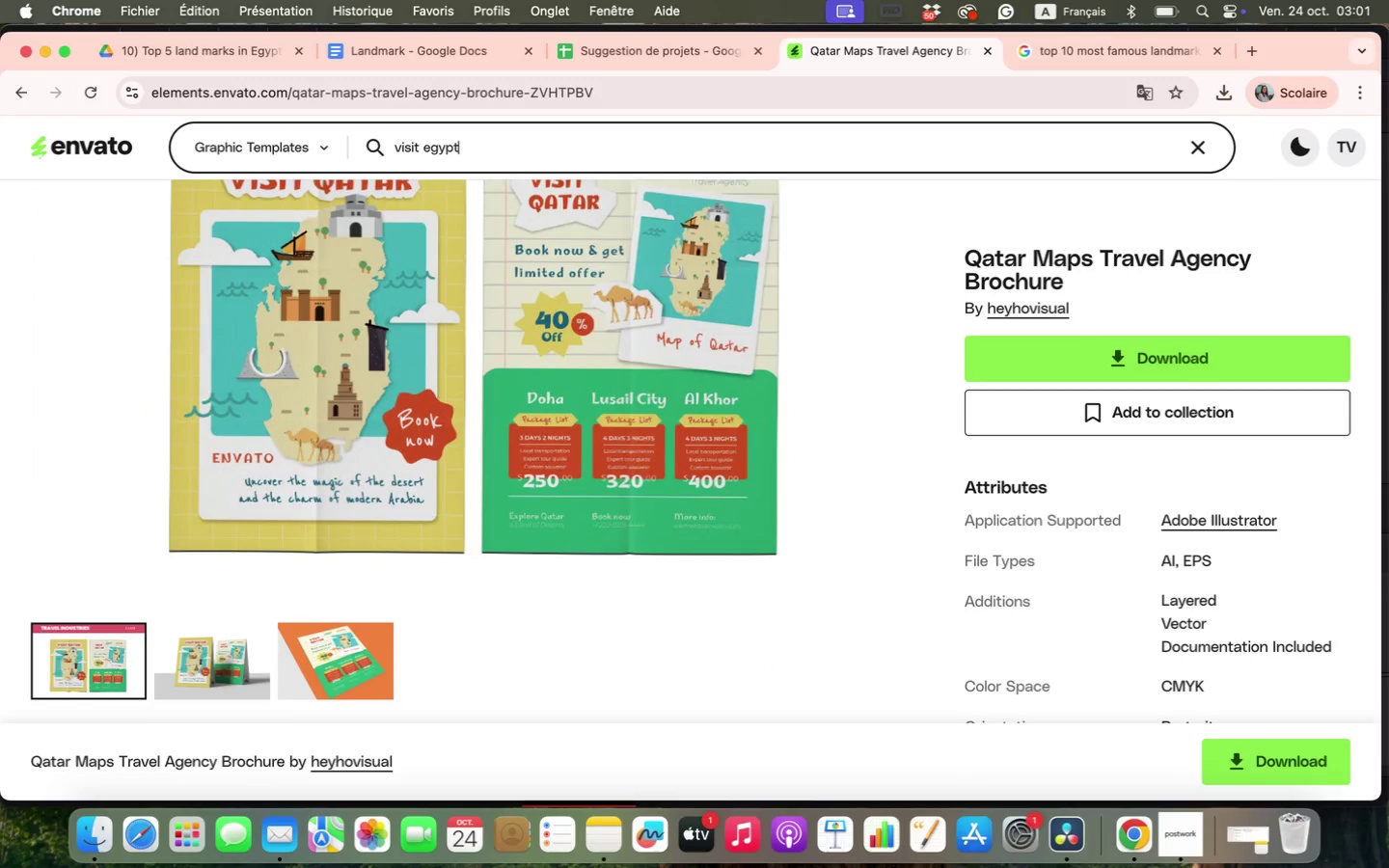 
key(Enter)
 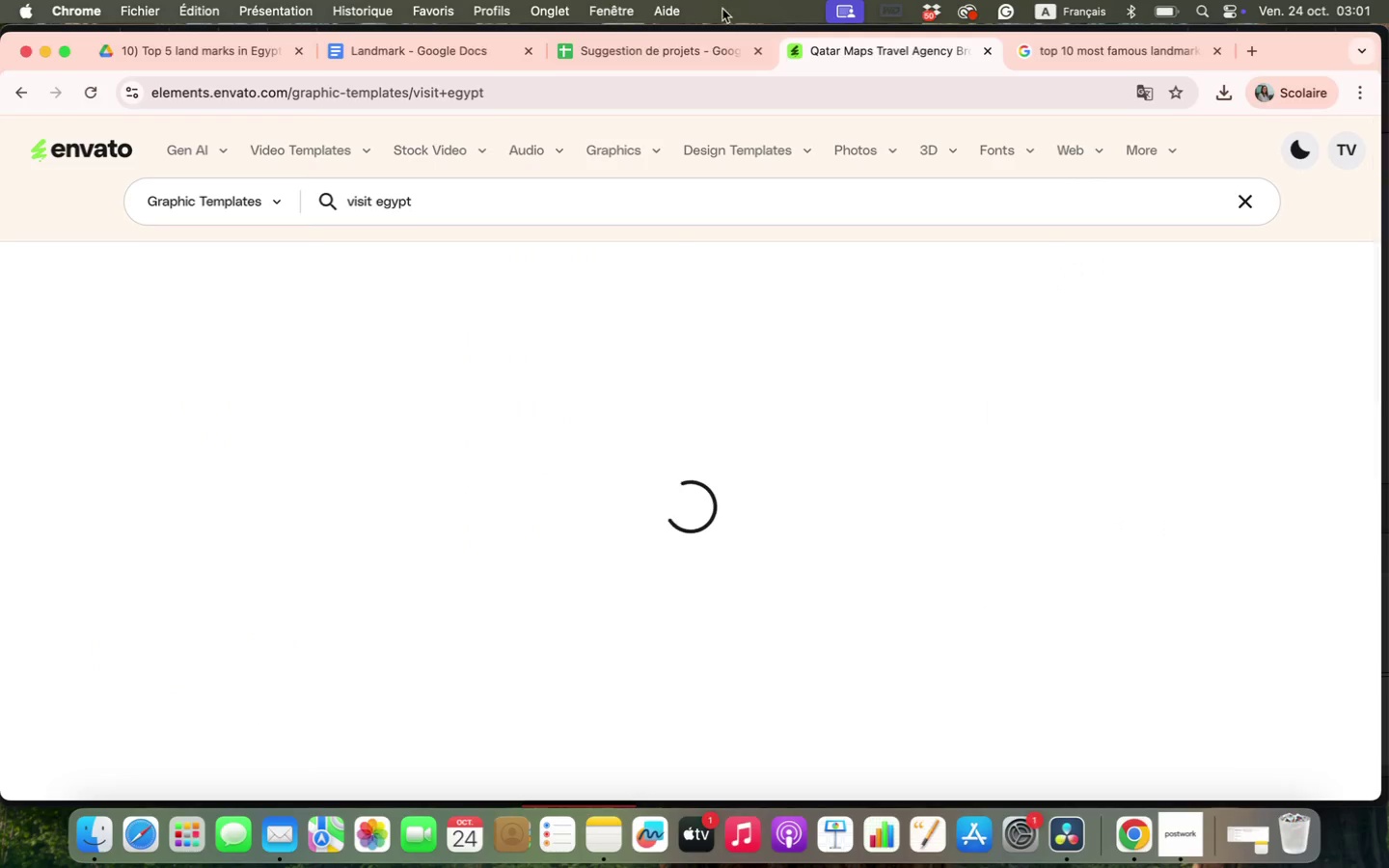 
scroll: coordinate [890, 356], scroll_direction: down, amount: 5.0
 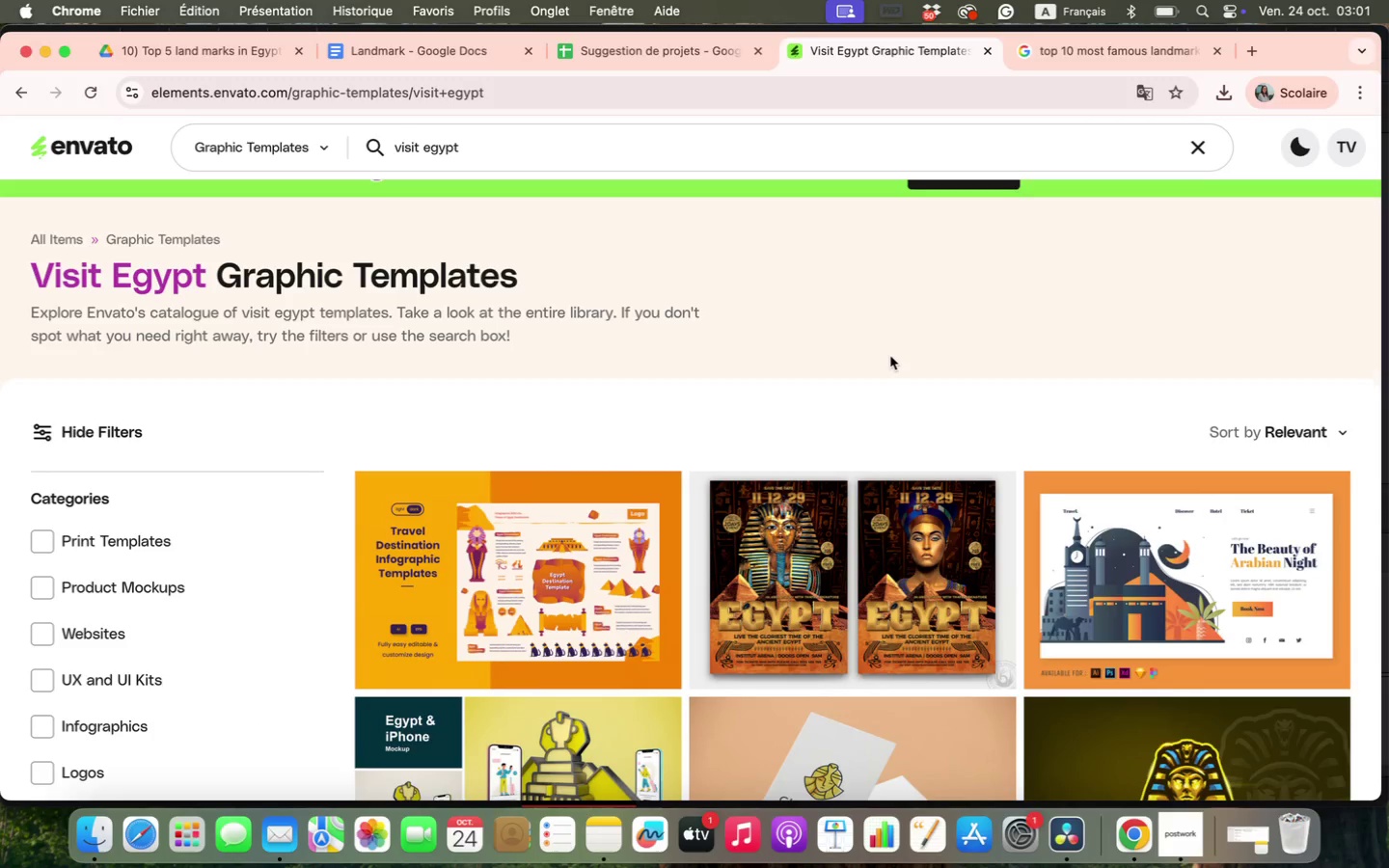 
wait(11.67)
 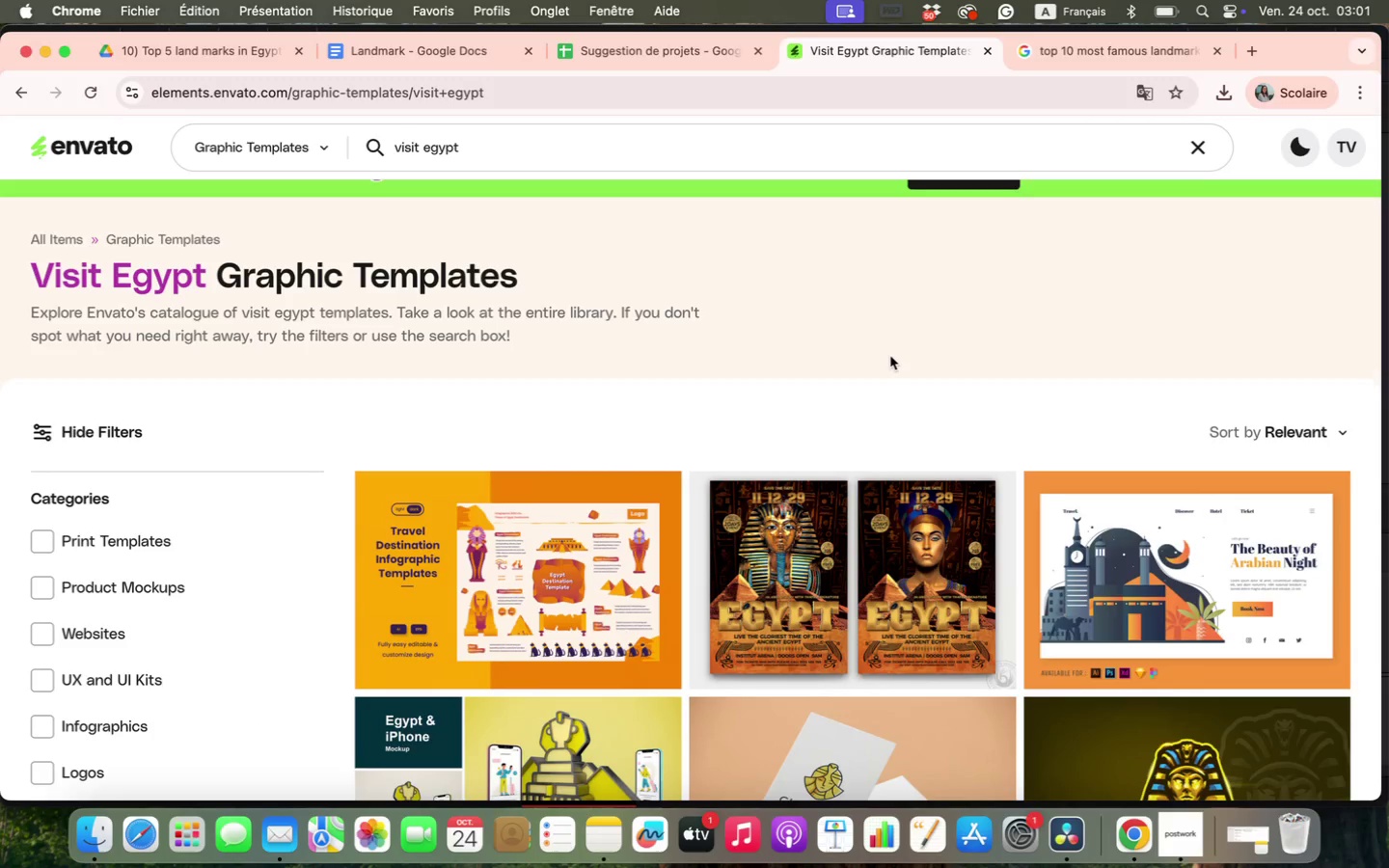 
scroll: coordinate [899, 423], scroll_direction: down, amount: 37.0
 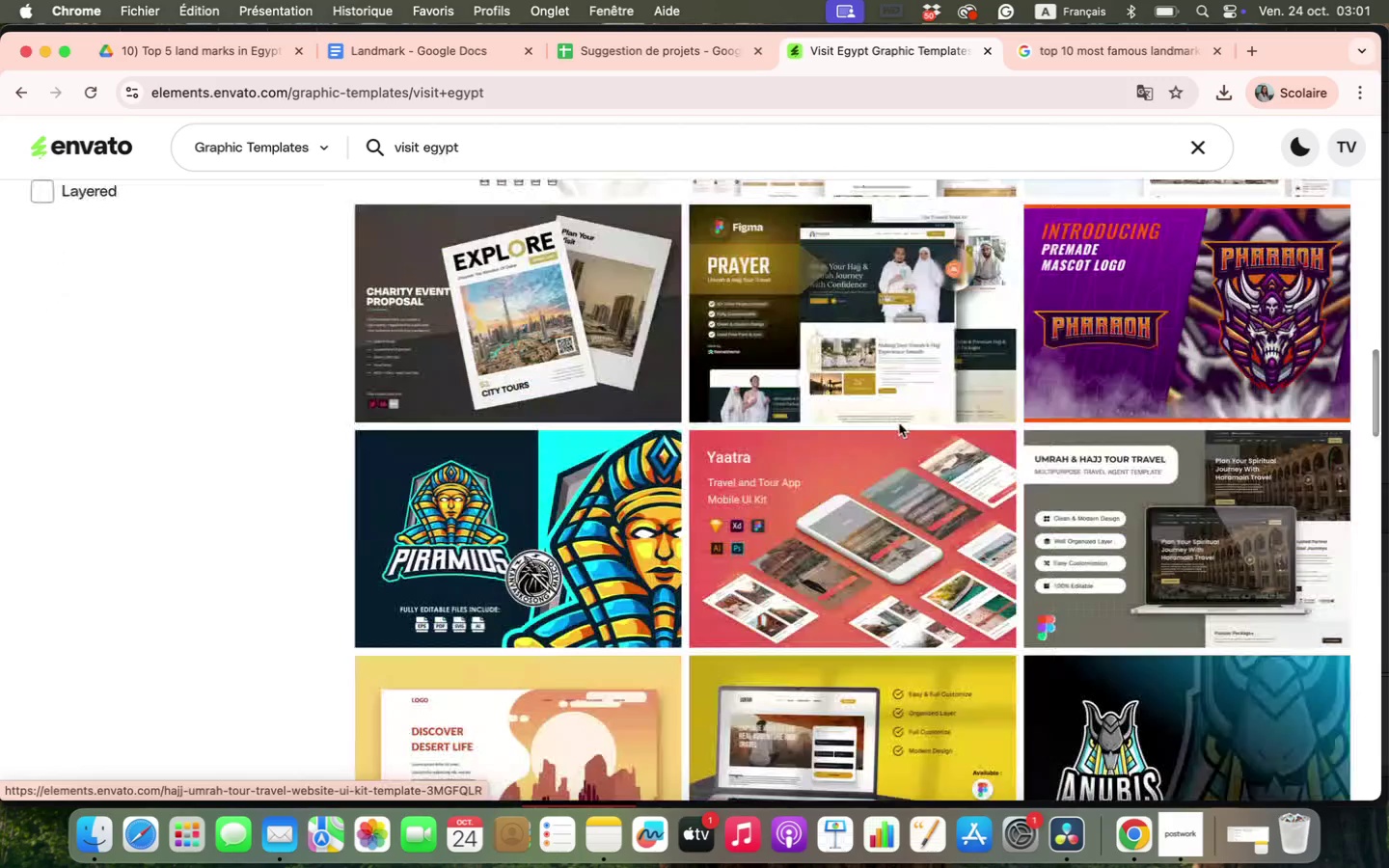 
scroll: coordinate [899, 423], scroll_direction: down, amount: 6.0
 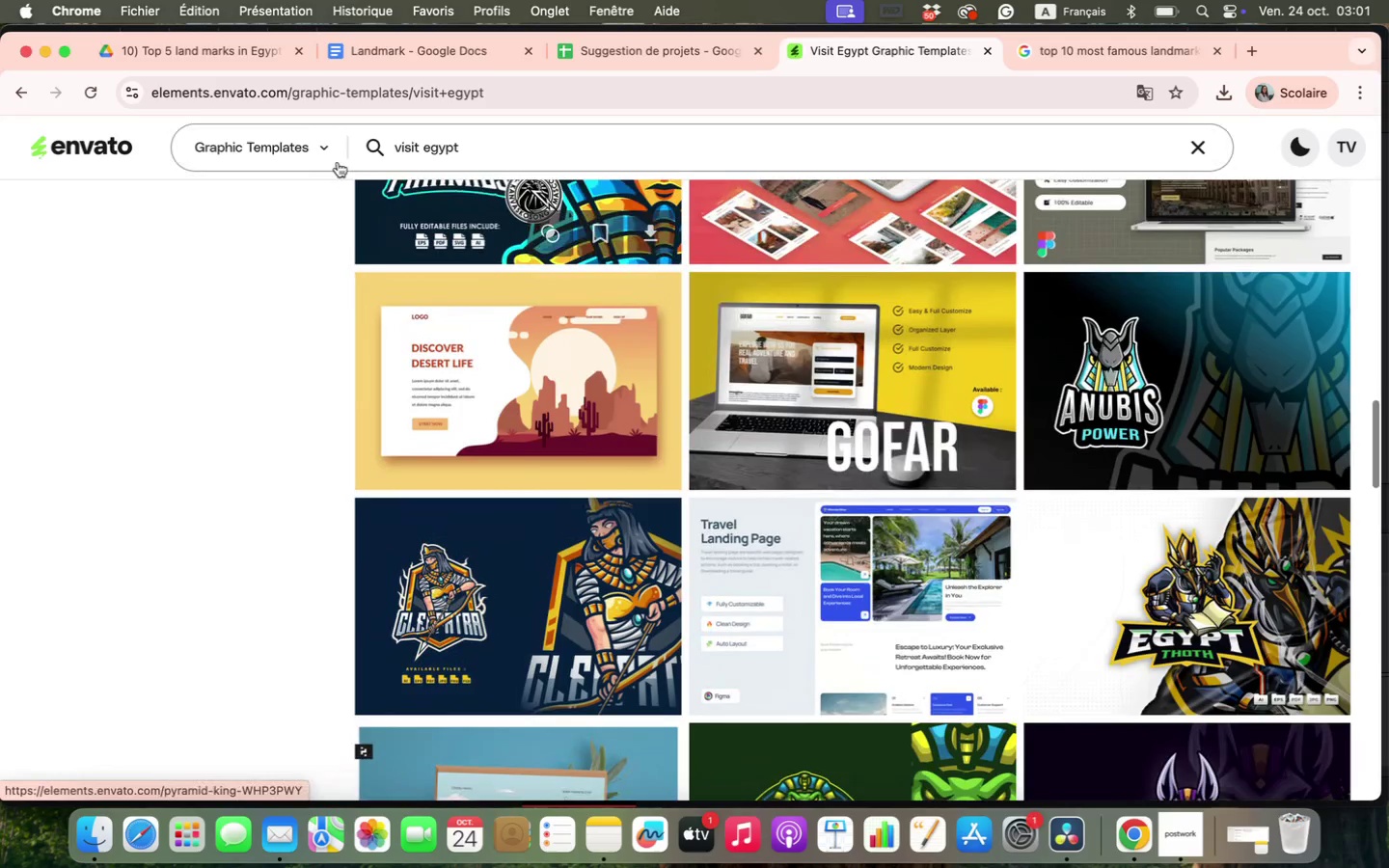 
left_click([313, 154])
 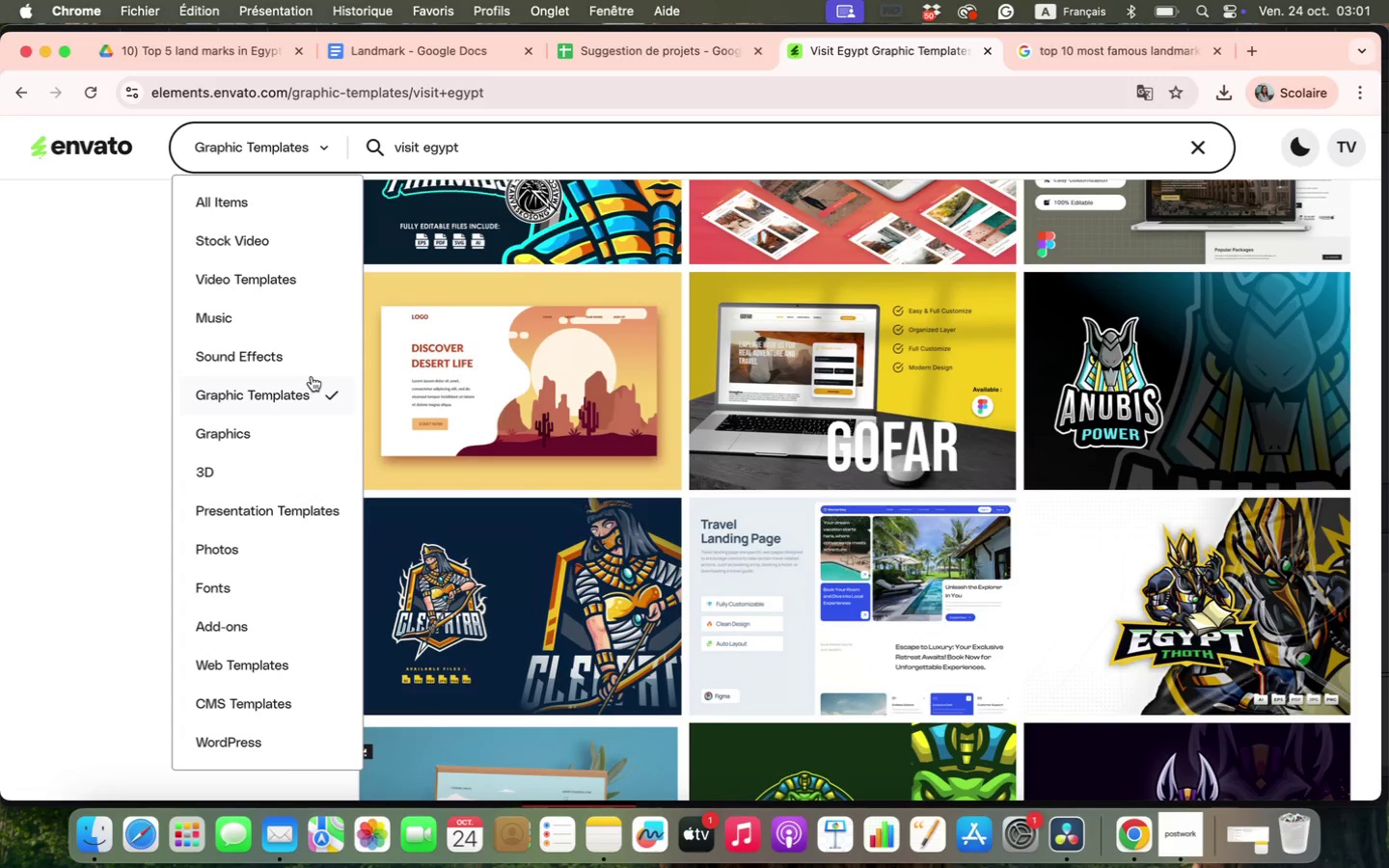 
wait(8.46)
 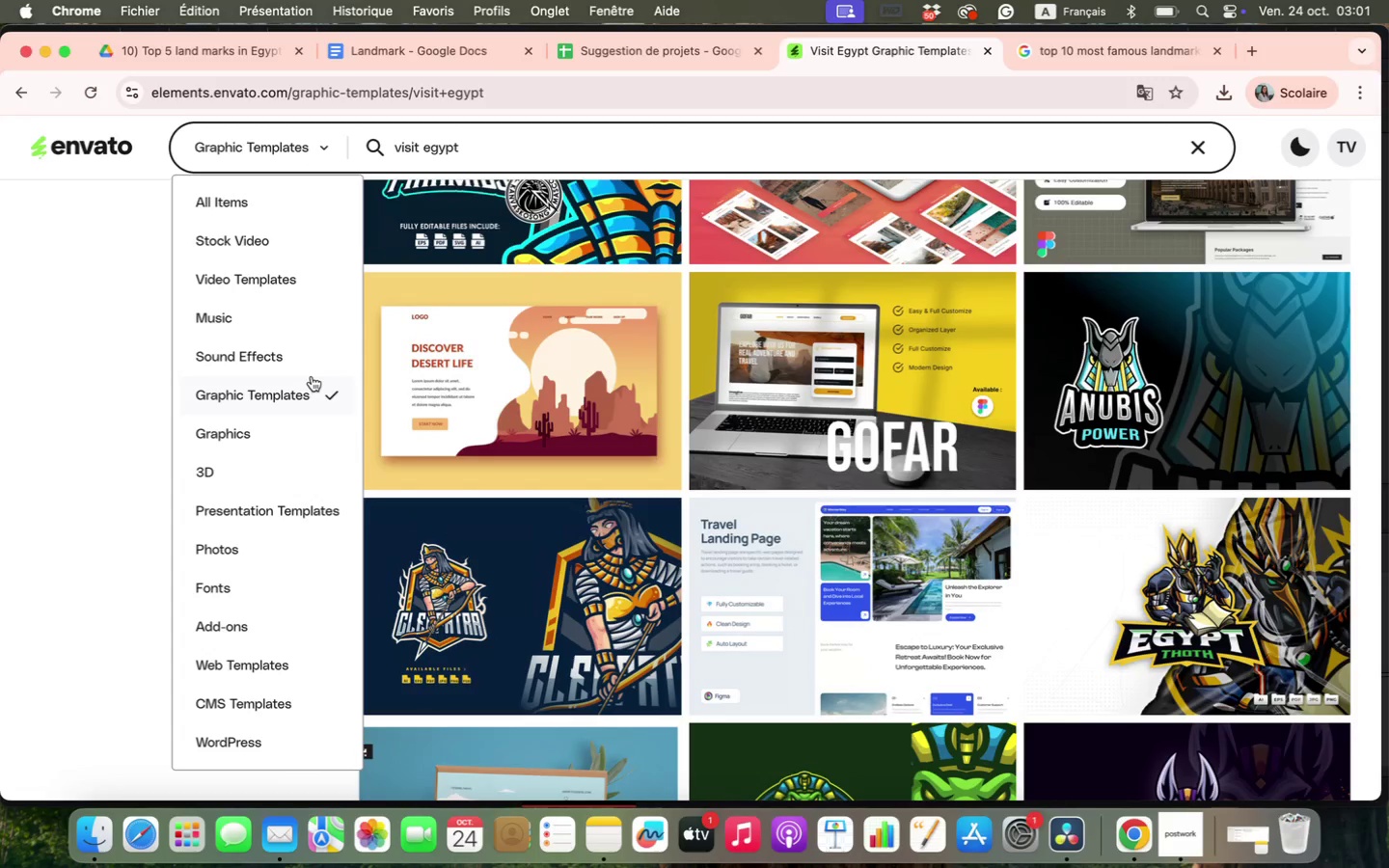 
left_click([308, 284])
 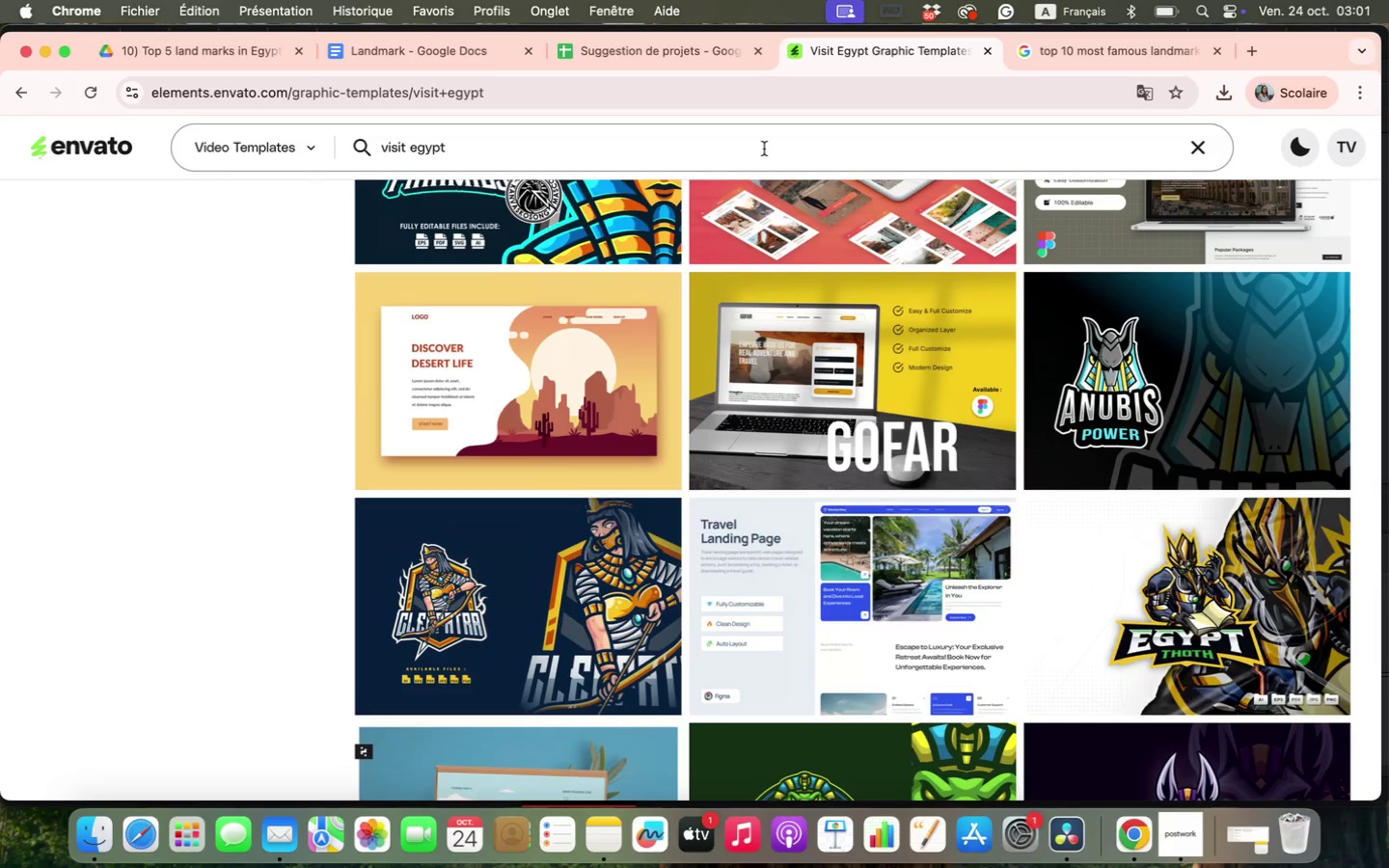 
left_click([764, 149])
 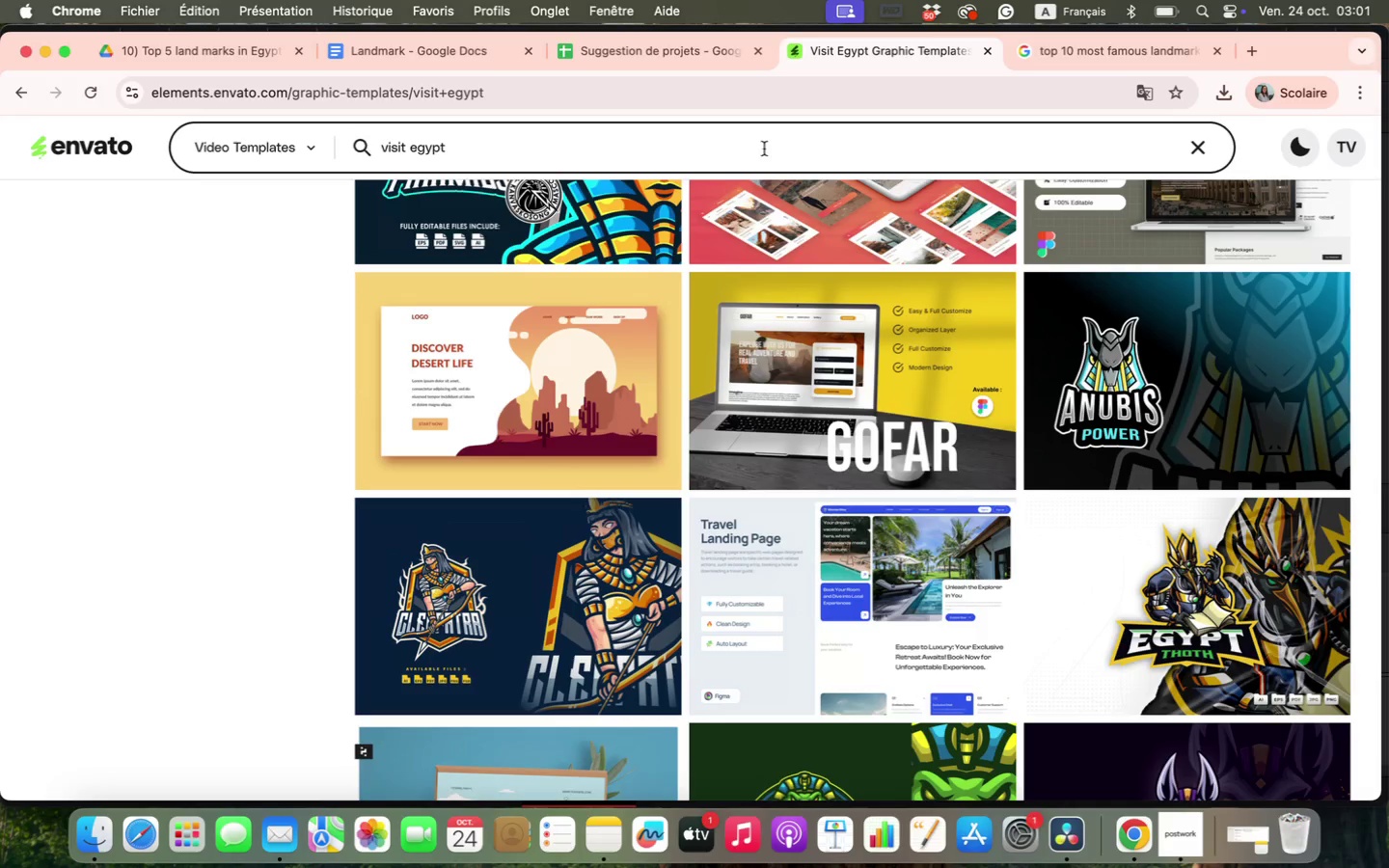 
key(Enter)
 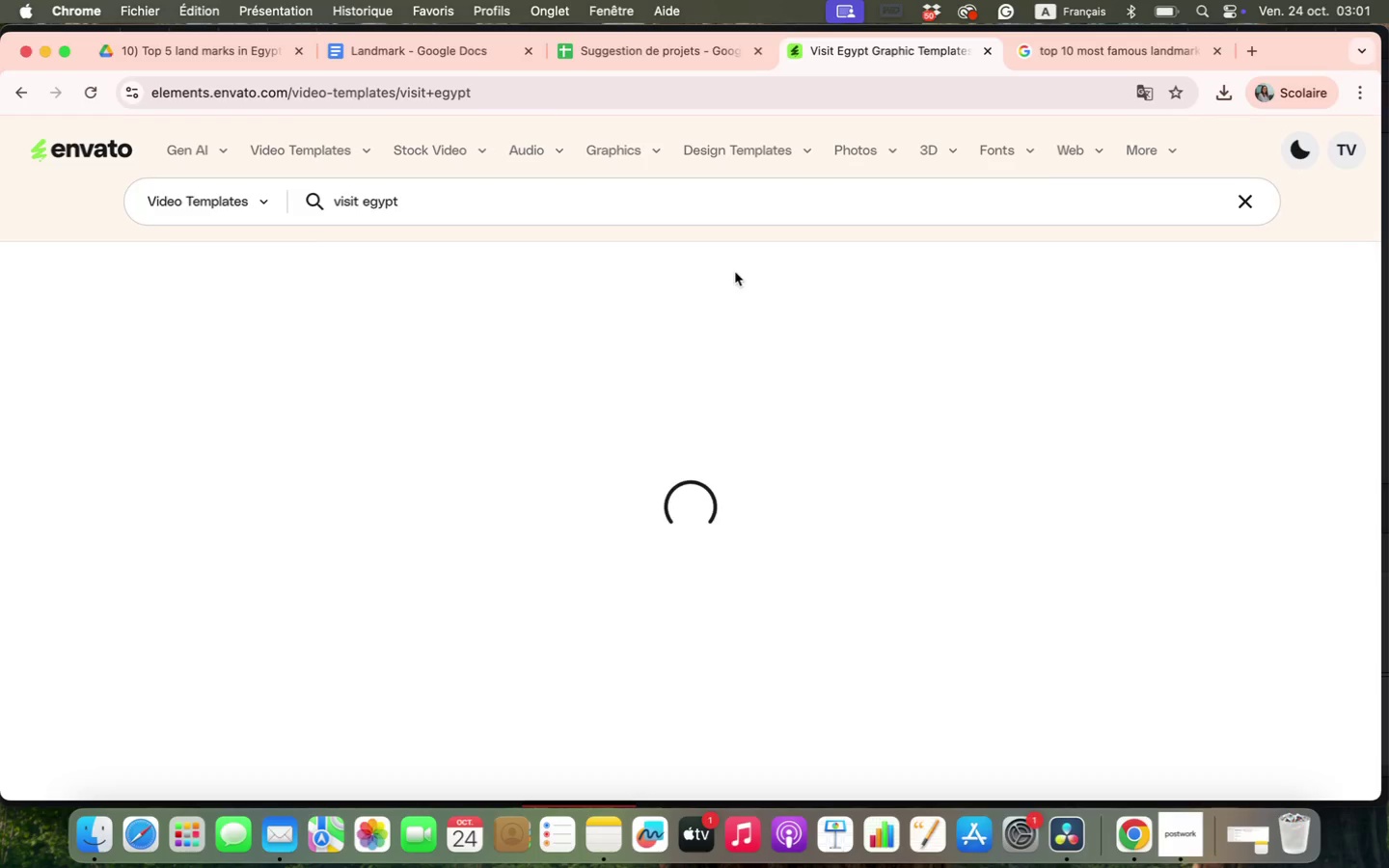 
scroll: coordinate [690, 402], scroll_direction: down, amount: 8.0
 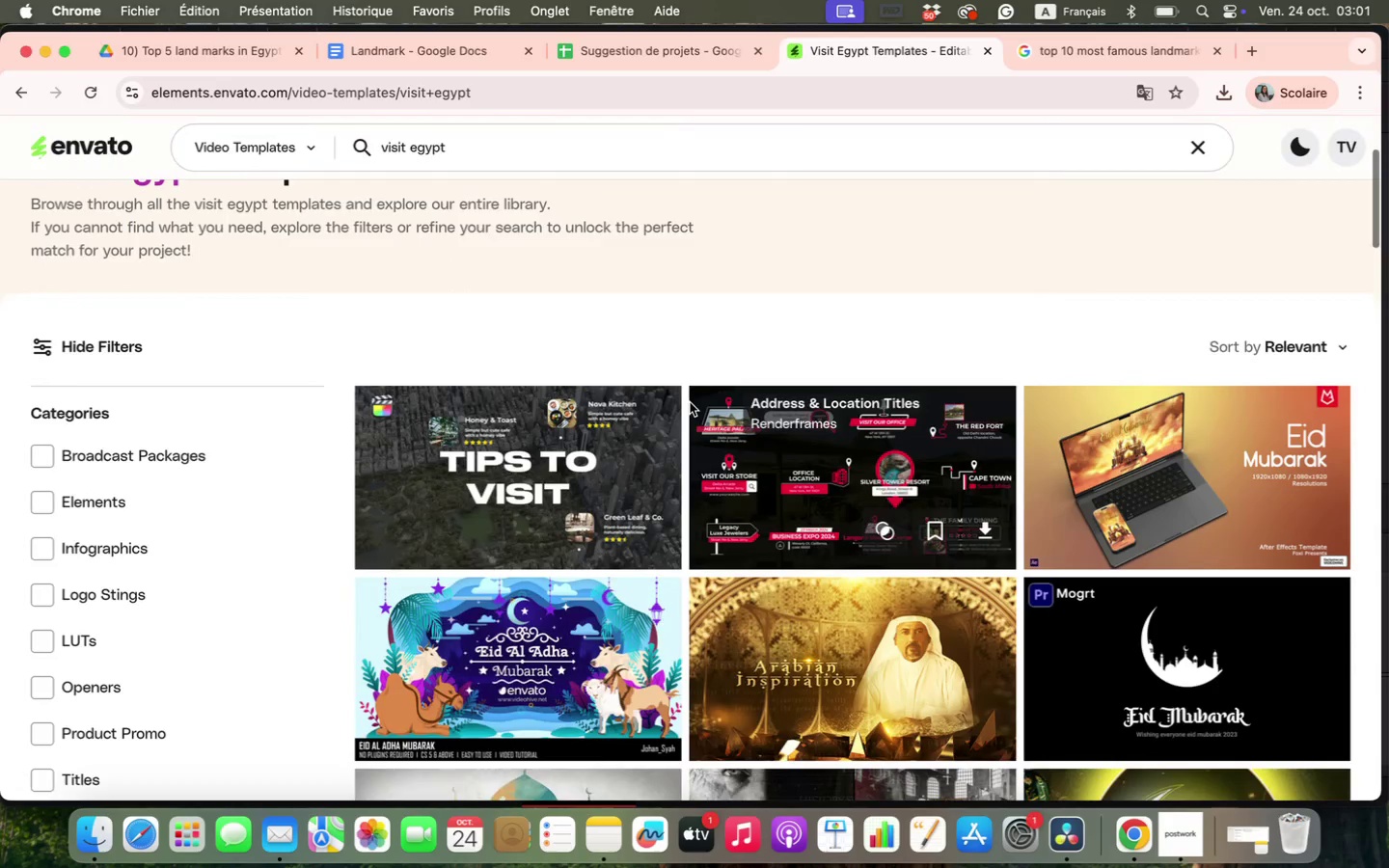 
mouse_move([605, 414])
 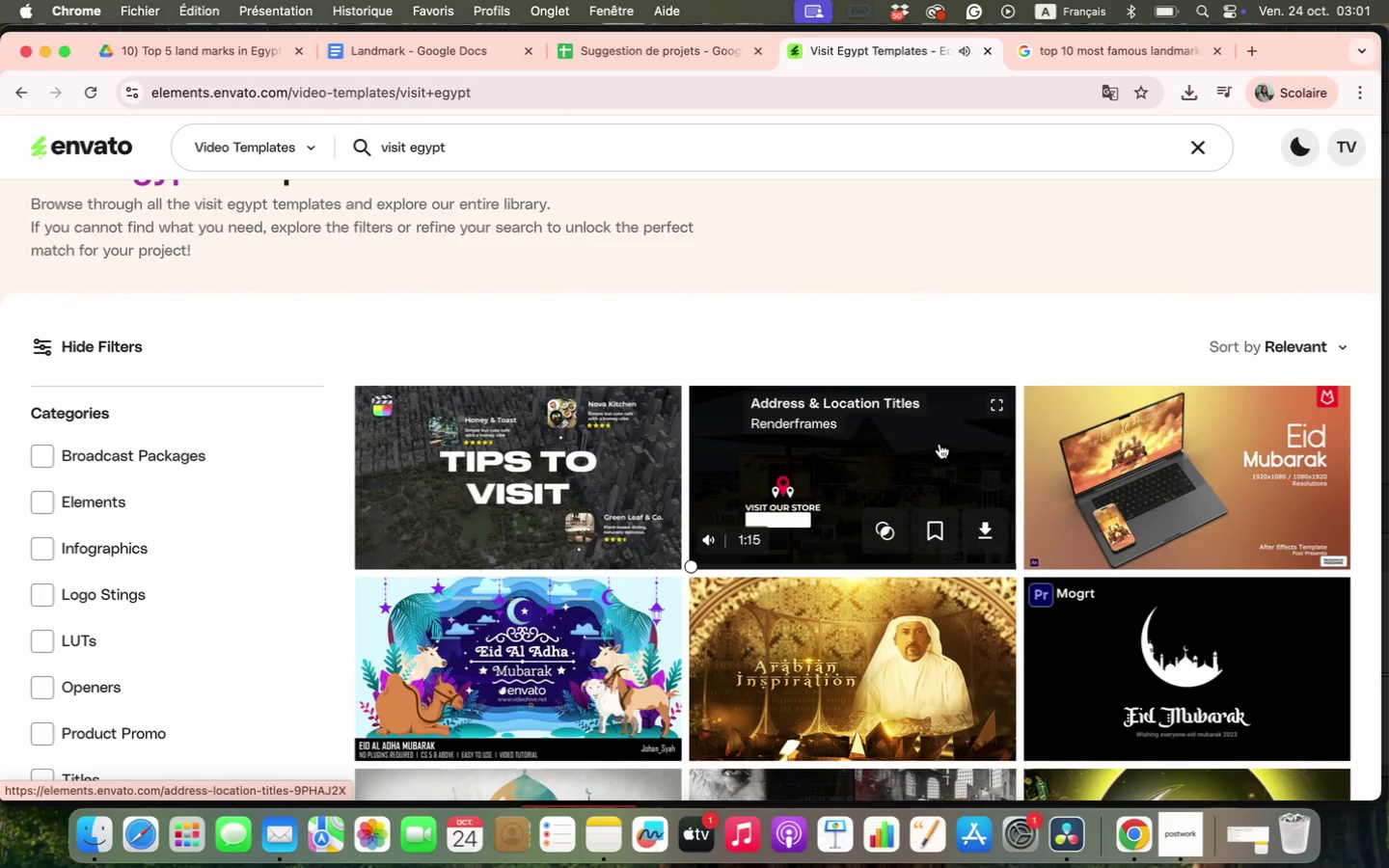 
scroll: coordinate [940, 444], scroll_direction: down, amount: 4.0
 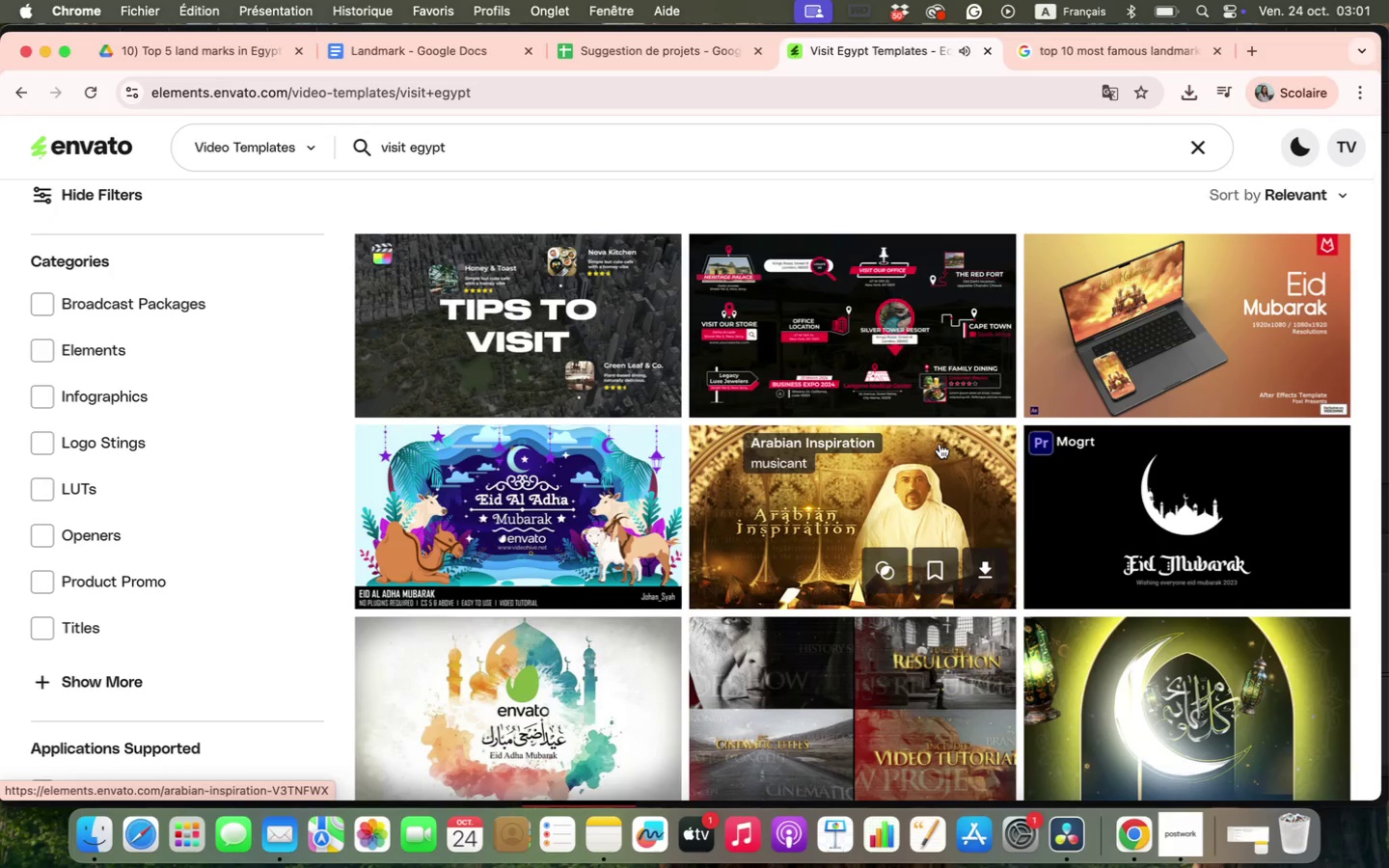 
mouse_move([722, 326])
 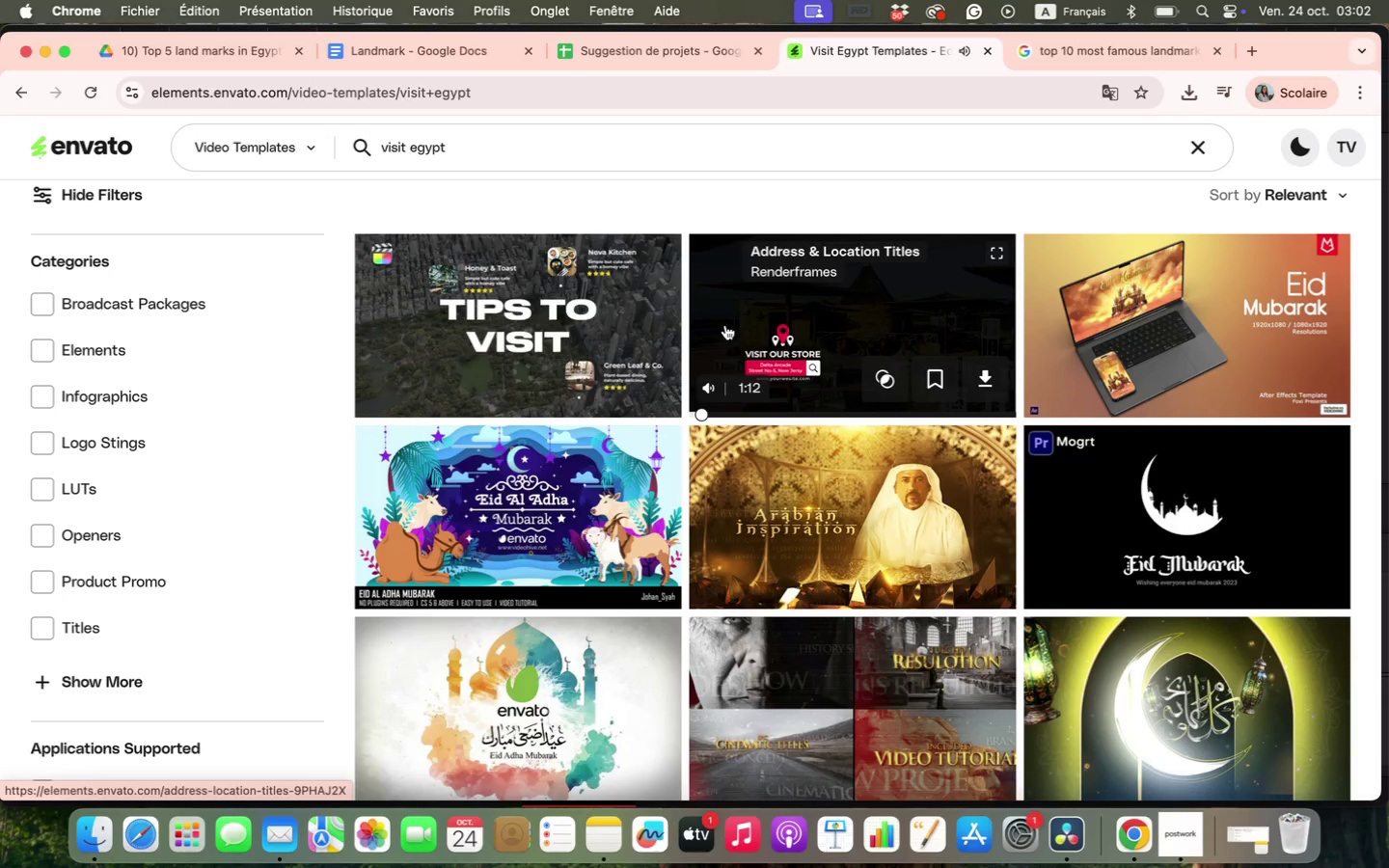 
scroll: coordinate [725, 325], scroll_direction: down, amount: 4.0
 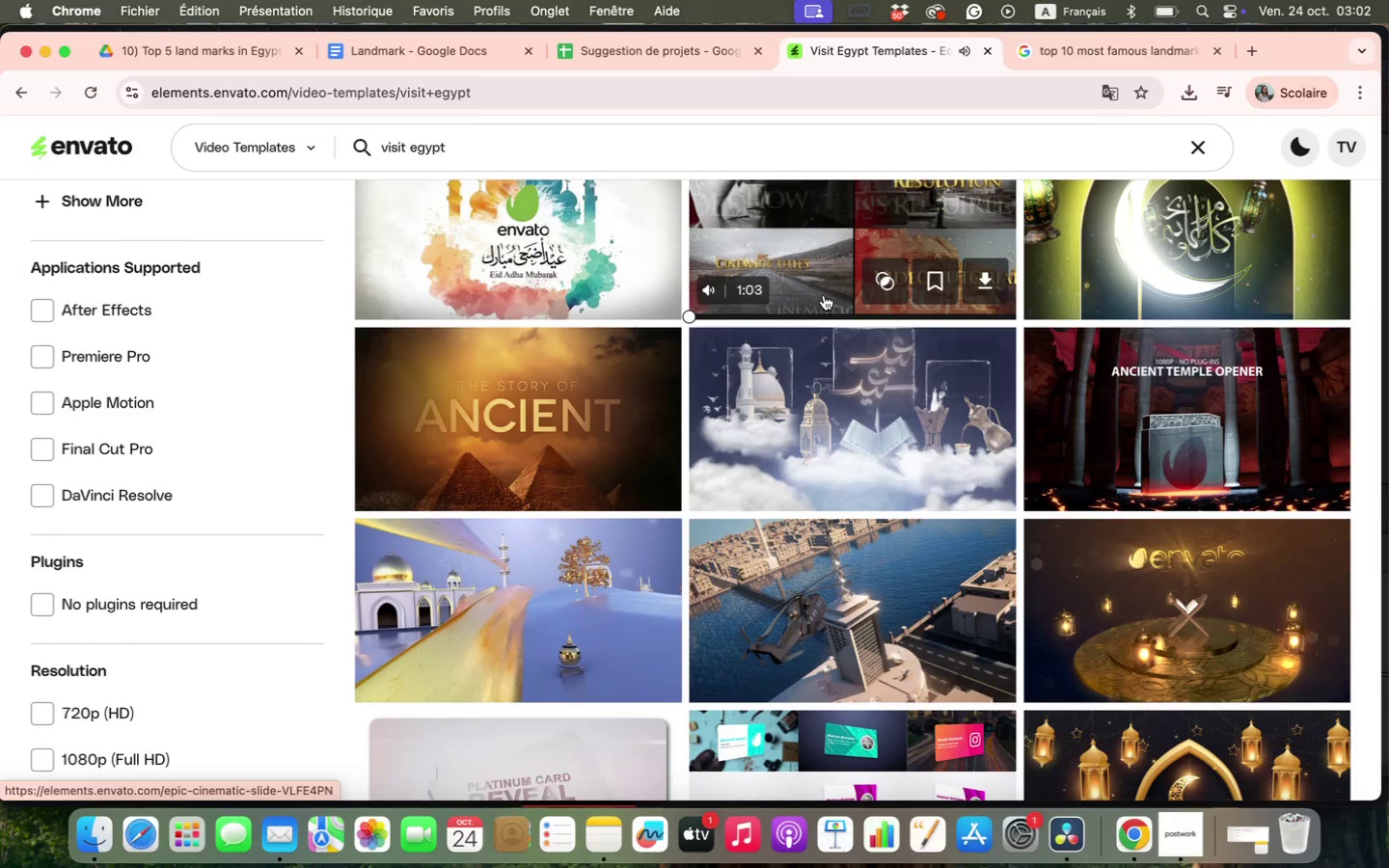 
mouse_move([448, 395])
 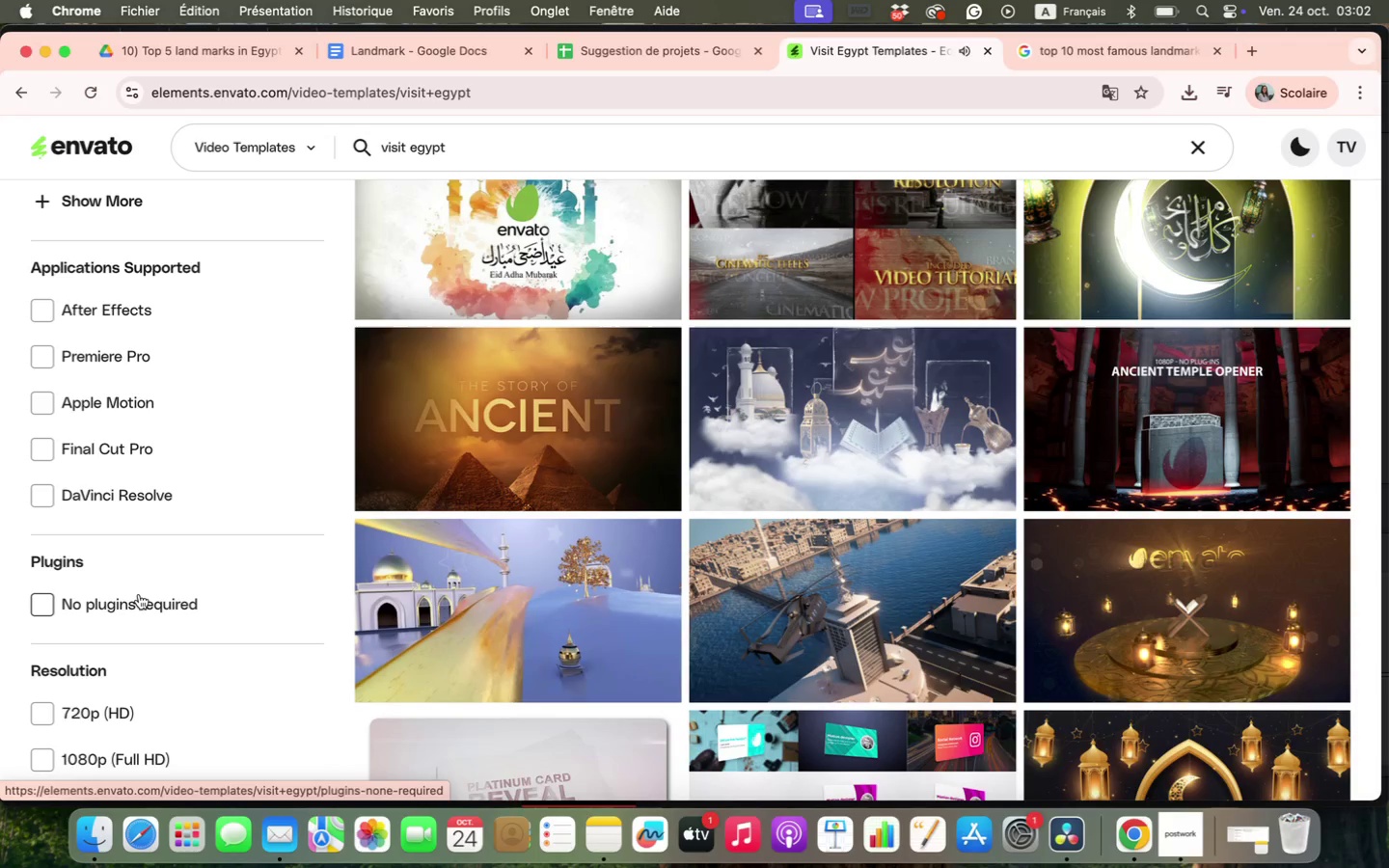 
left_click([139, 594])
 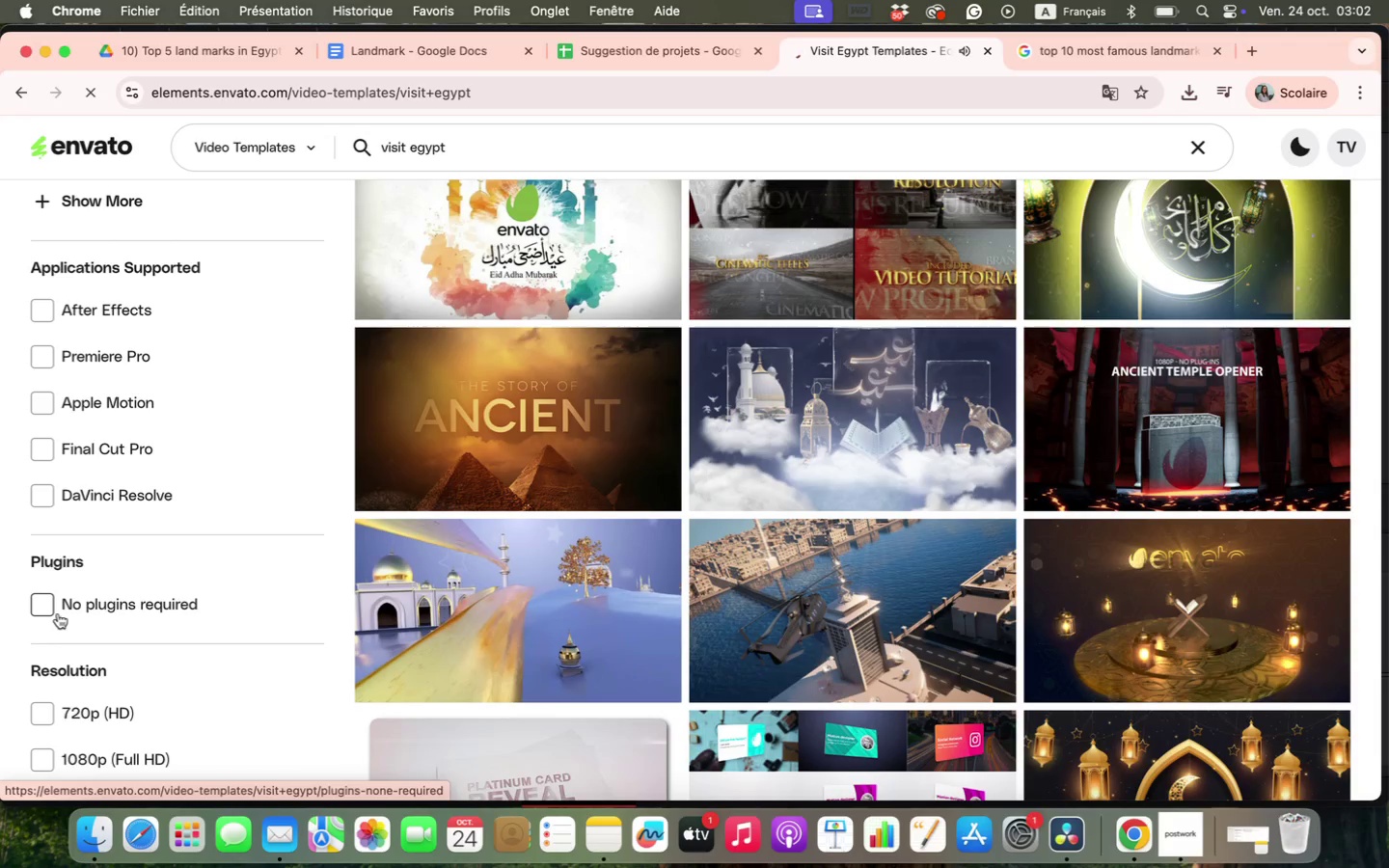 
left_click([46, 607])
 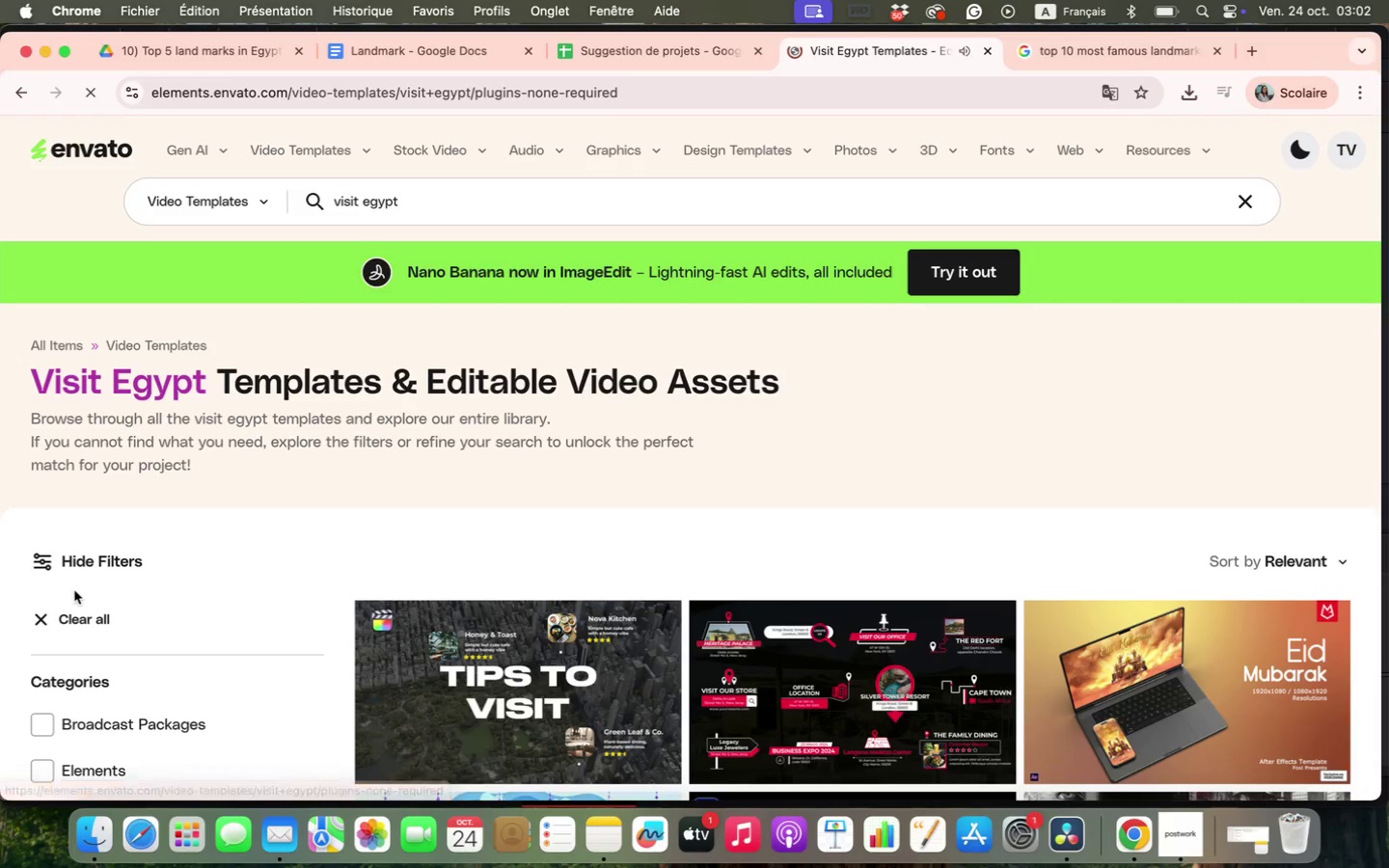 
scroll: coordinate [549, 501], scroll_direction: down, amount: 8.0
 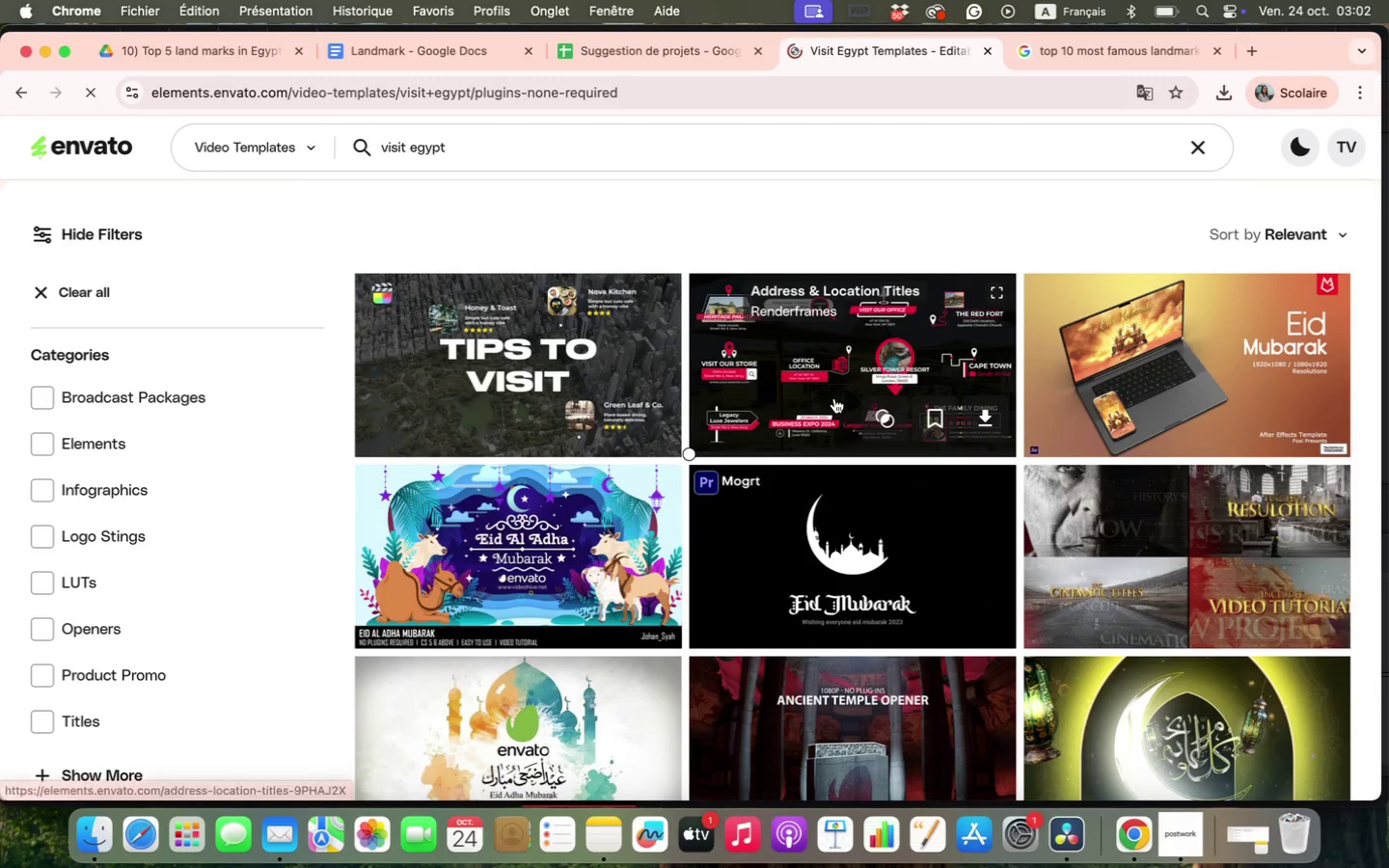 
mouse_move([1130, 484])
 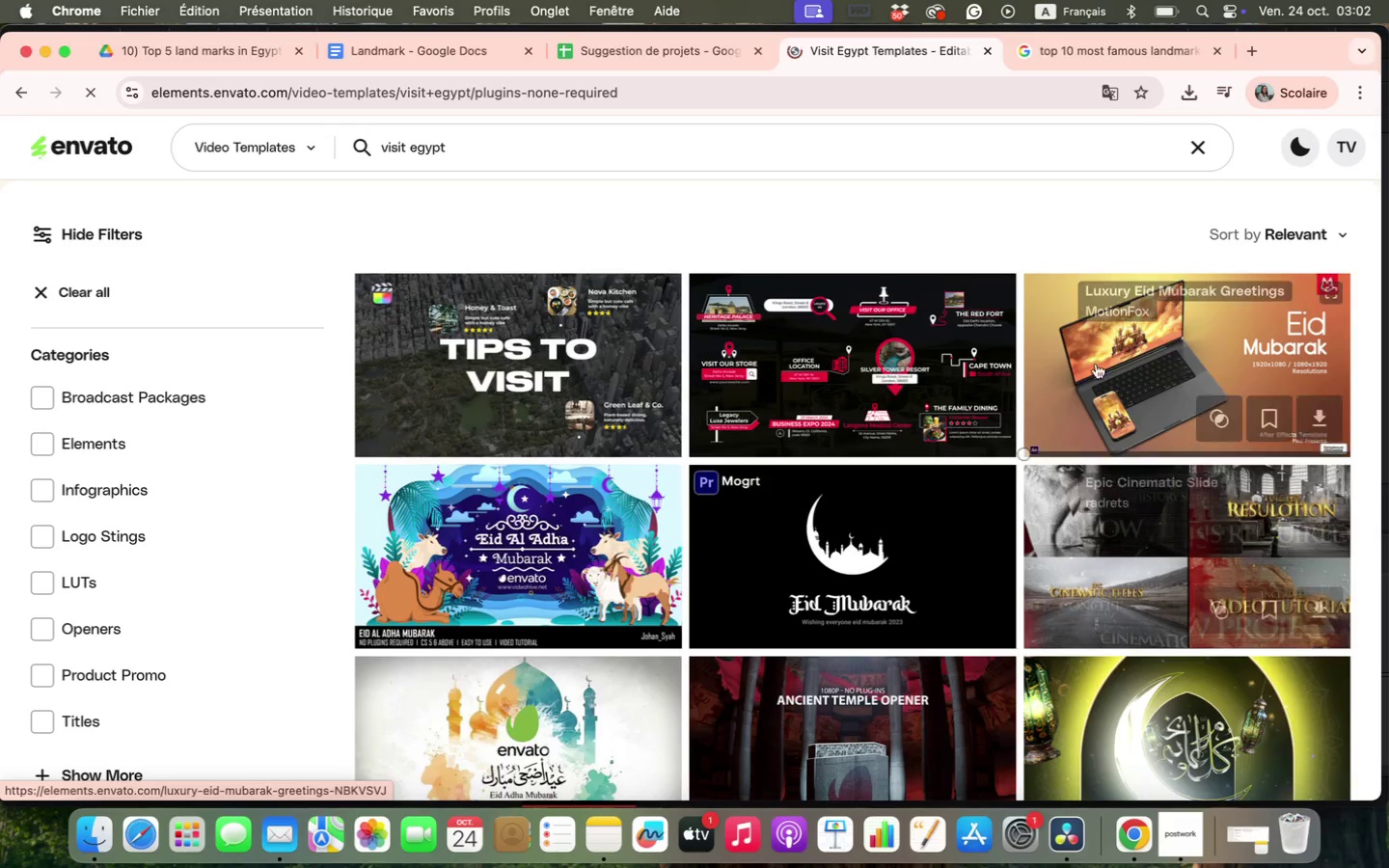 
mouse_move([1078, 361])
 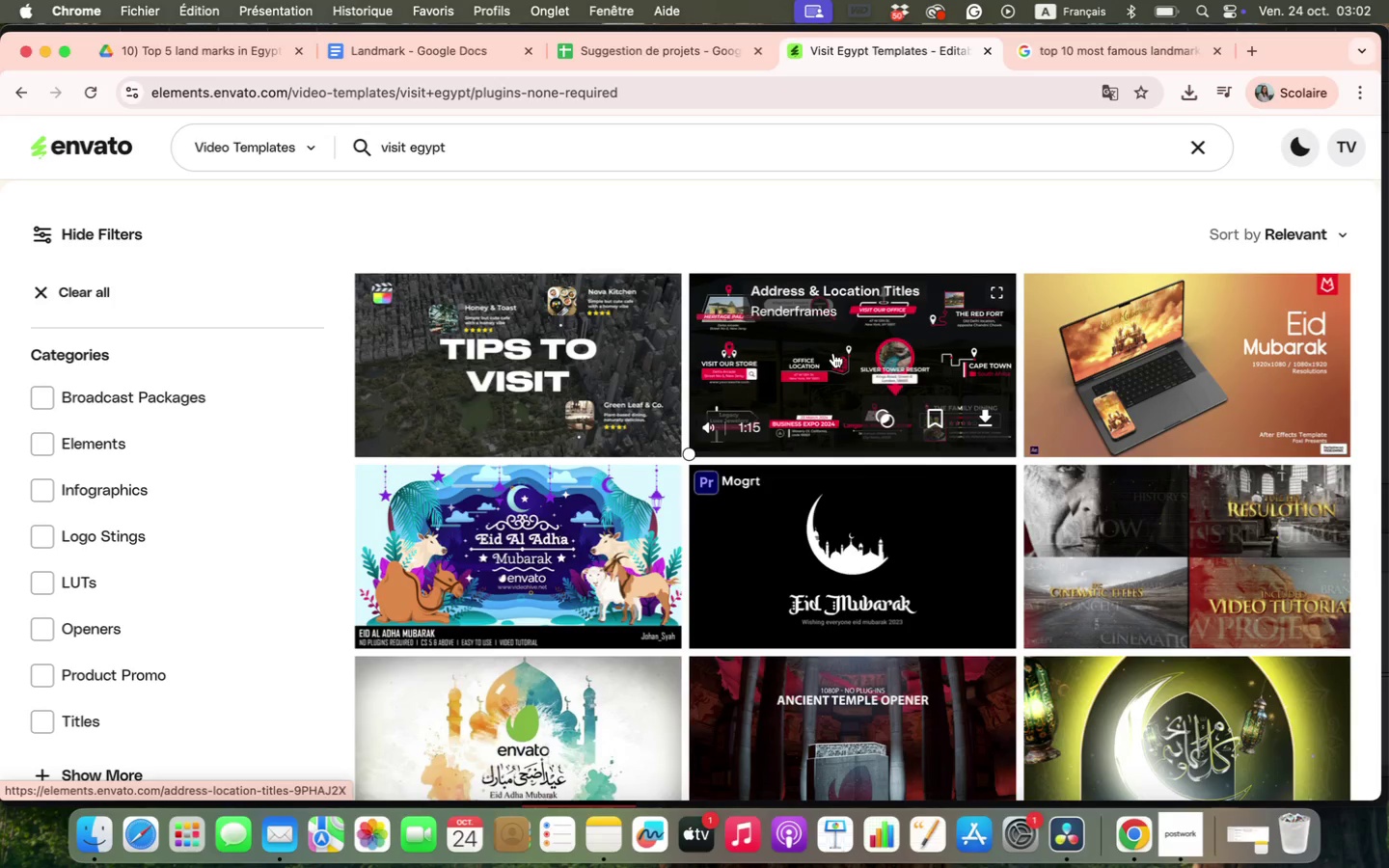 
left_click([833, 353])
 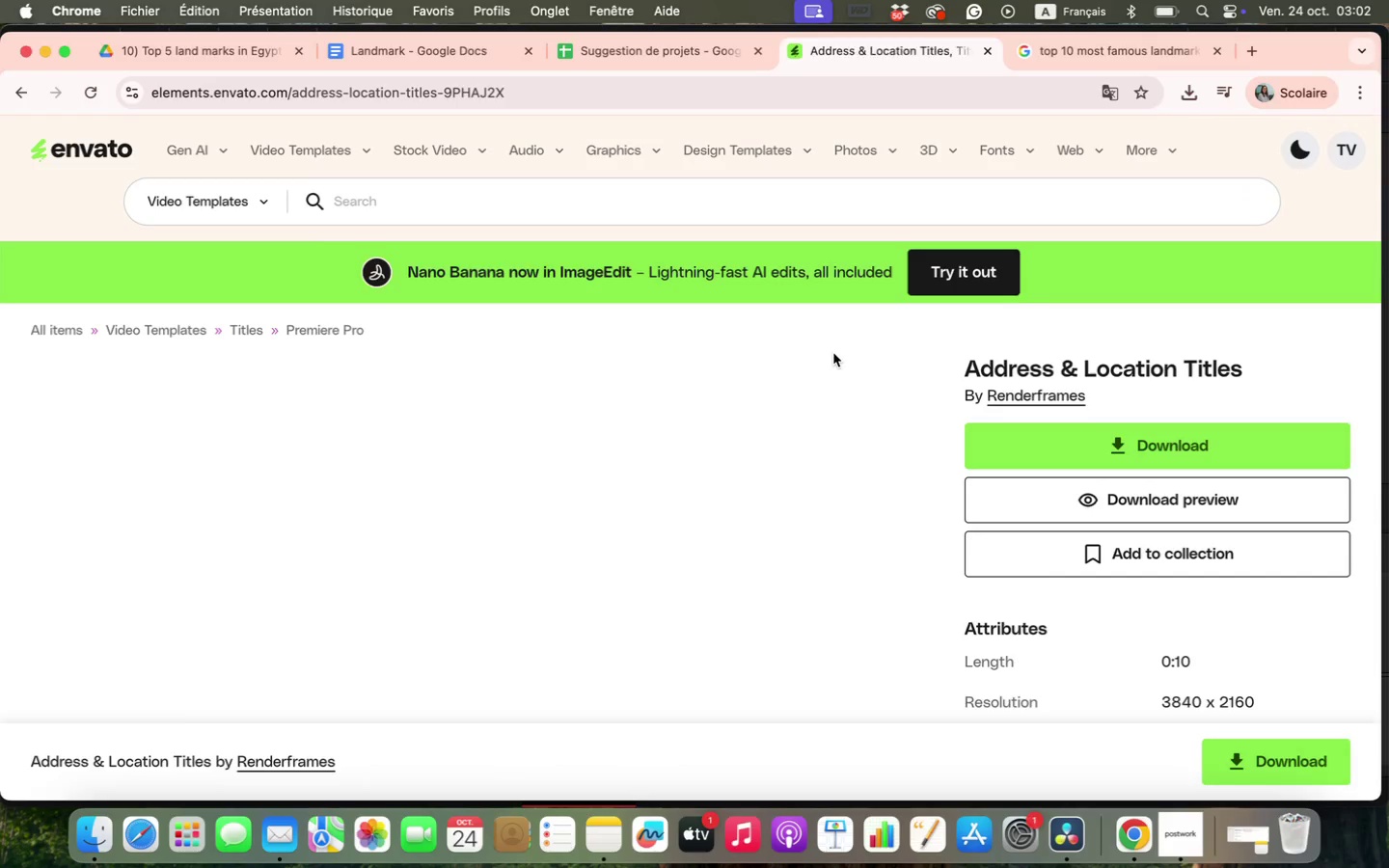 
scroll: coordinate [833, 353], scroll_direction: down, amount: 5.0
 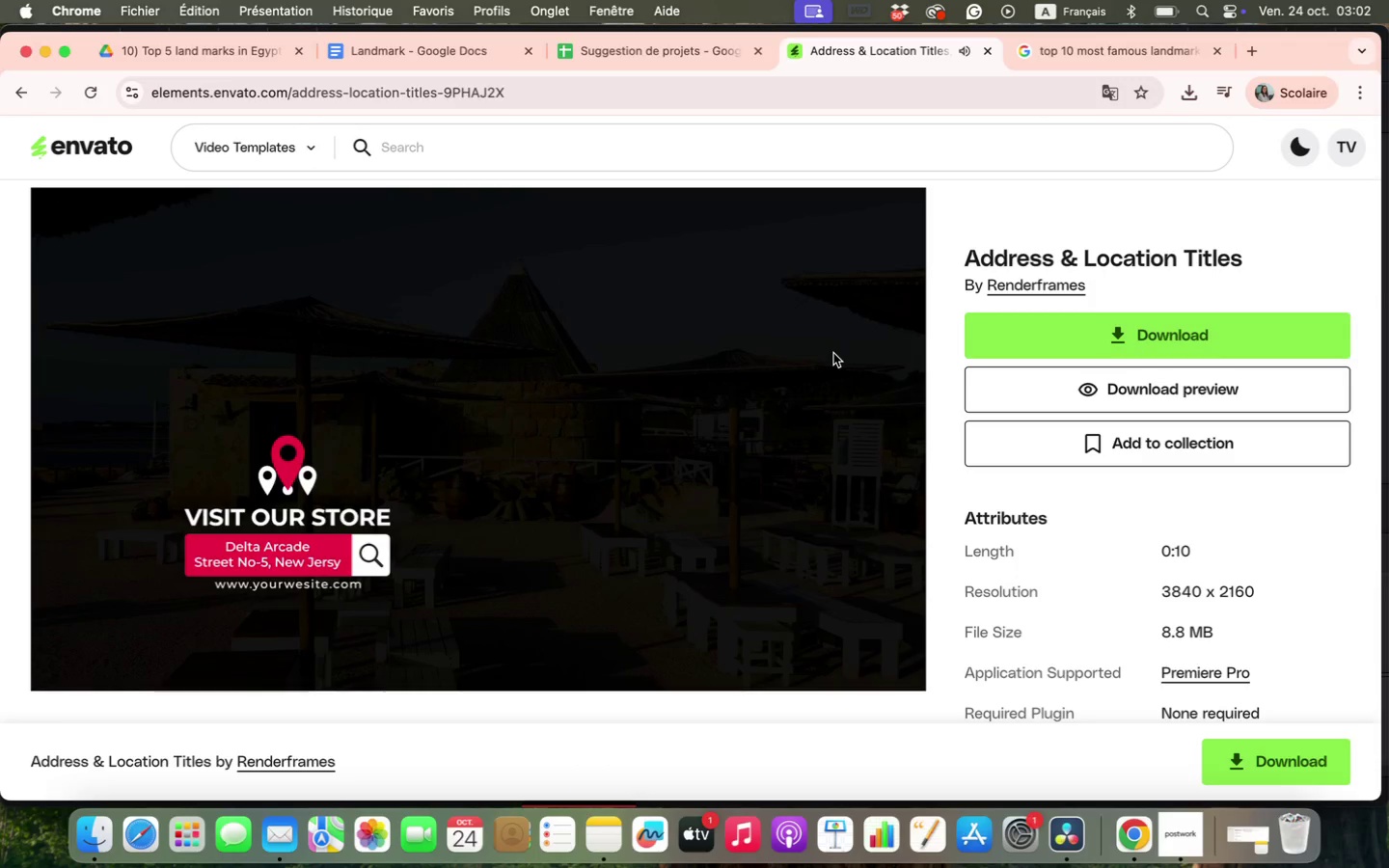 
wait(5.27)
 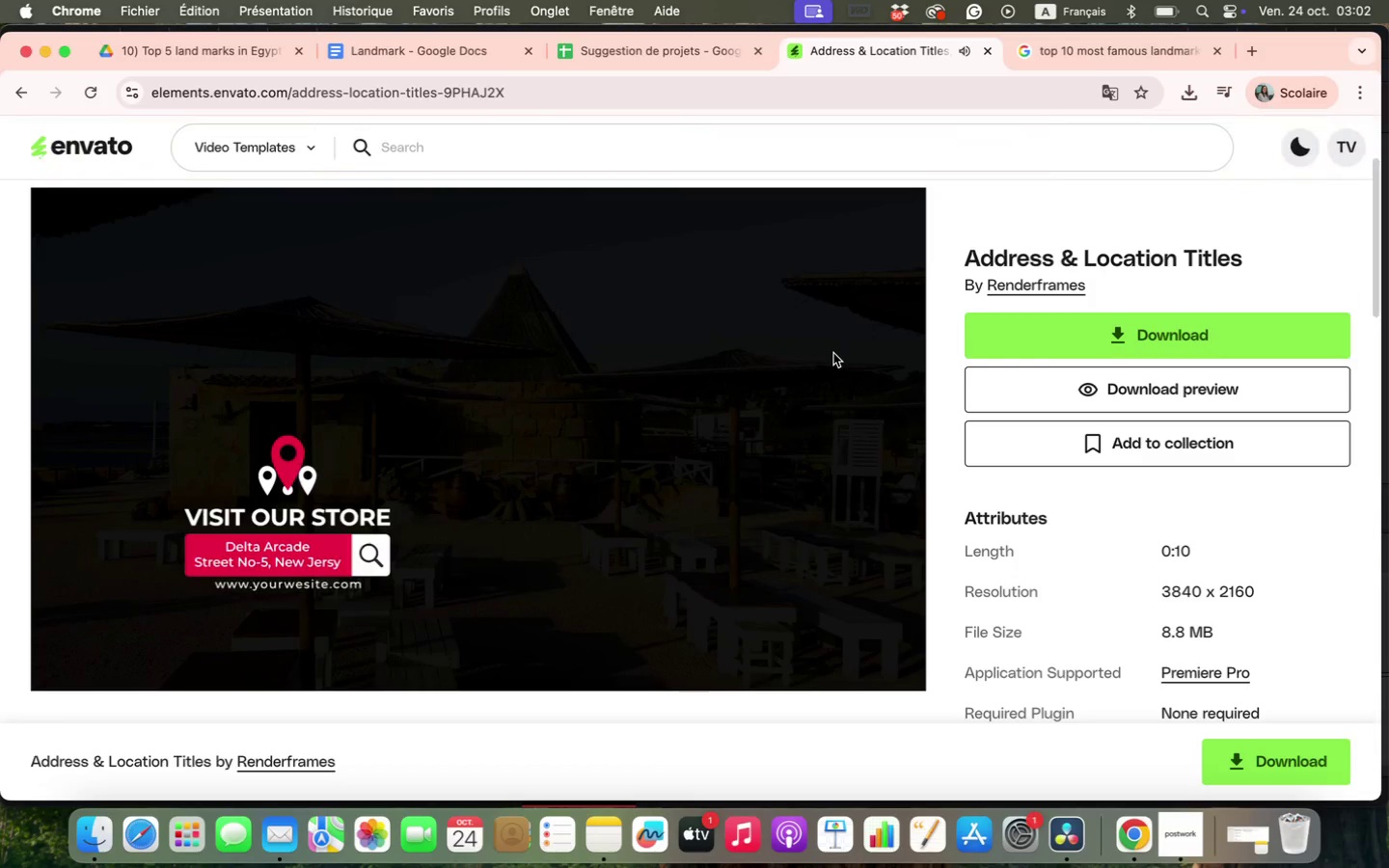 
scroll: coordinate [1341, 524], scroll_direction: down, amount: 3.0
 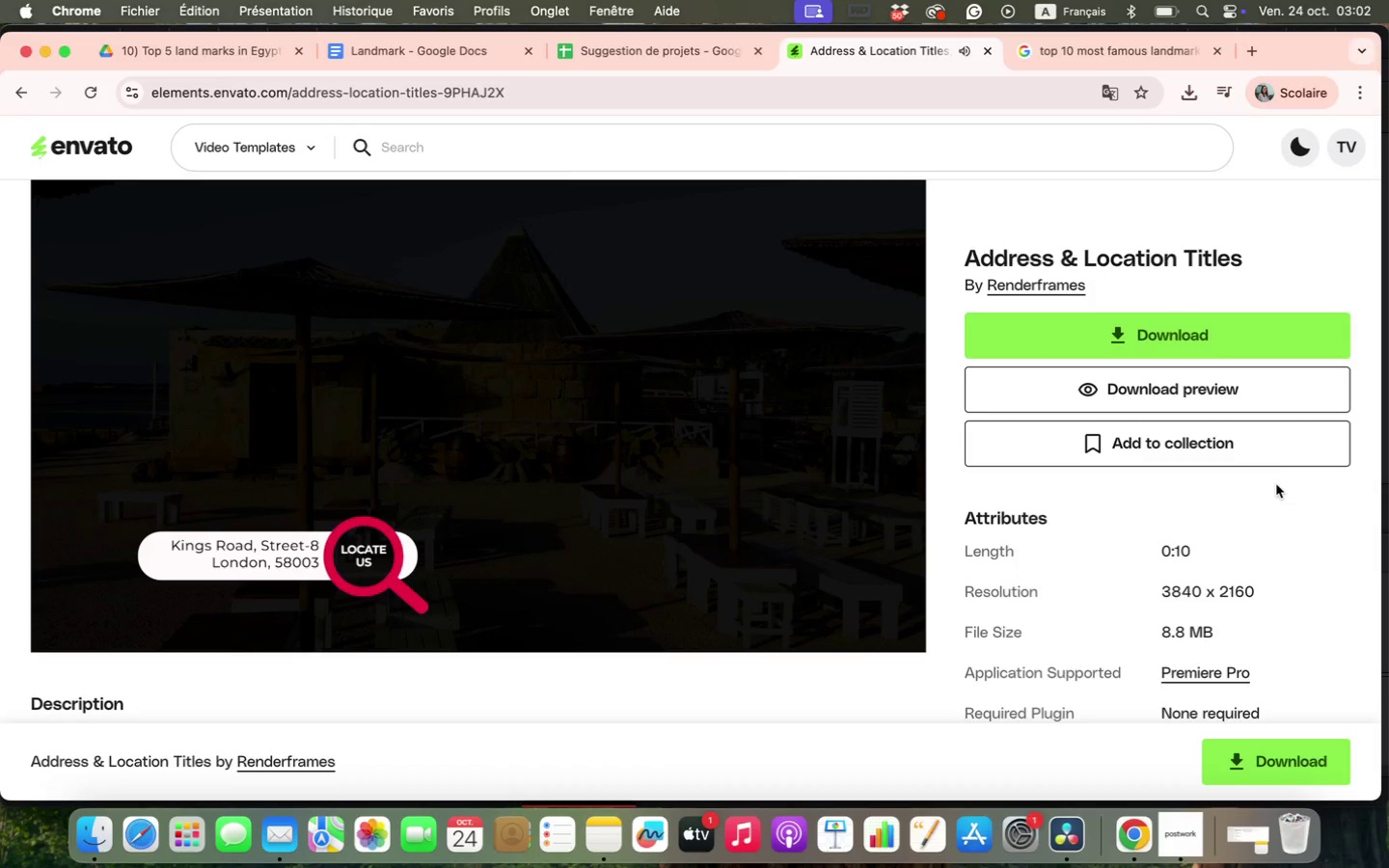 
scroll: coordinate [679, 340], scroll_direction: up, amount: 2.0
 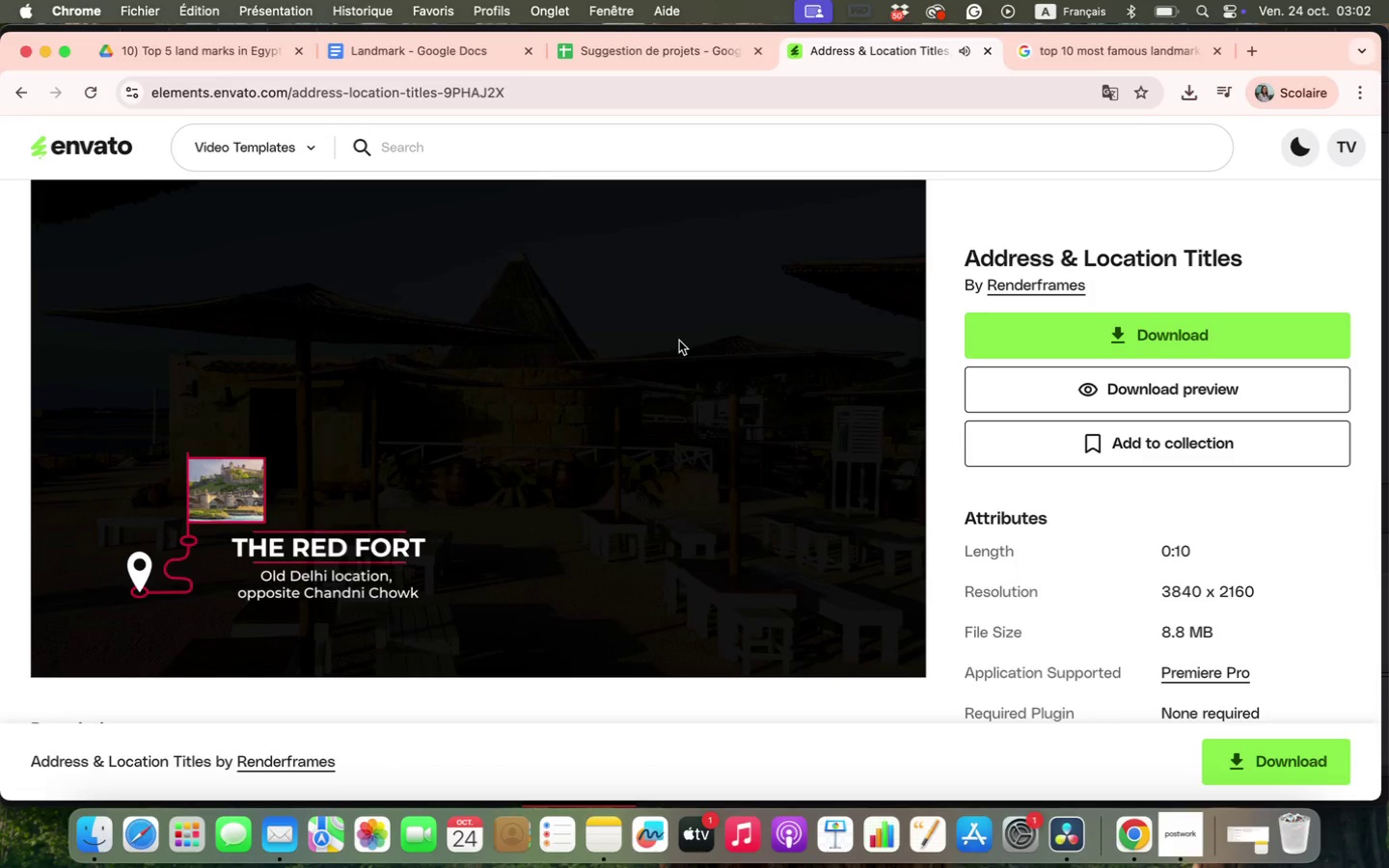 
wait(16.67)
 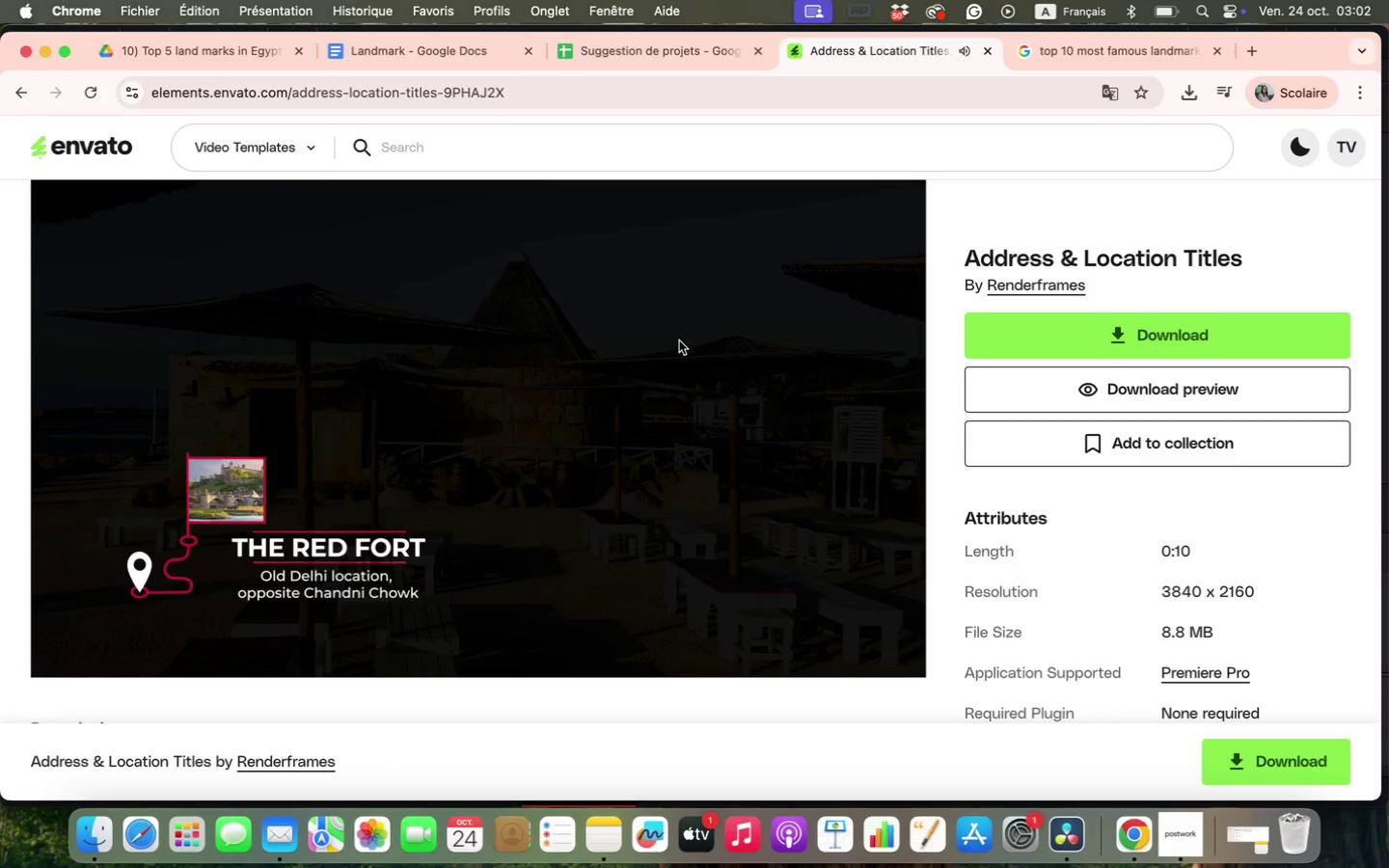 
left_click_drag(start_coordinate=[965, 251], to_coordinate=[1237, 250])
 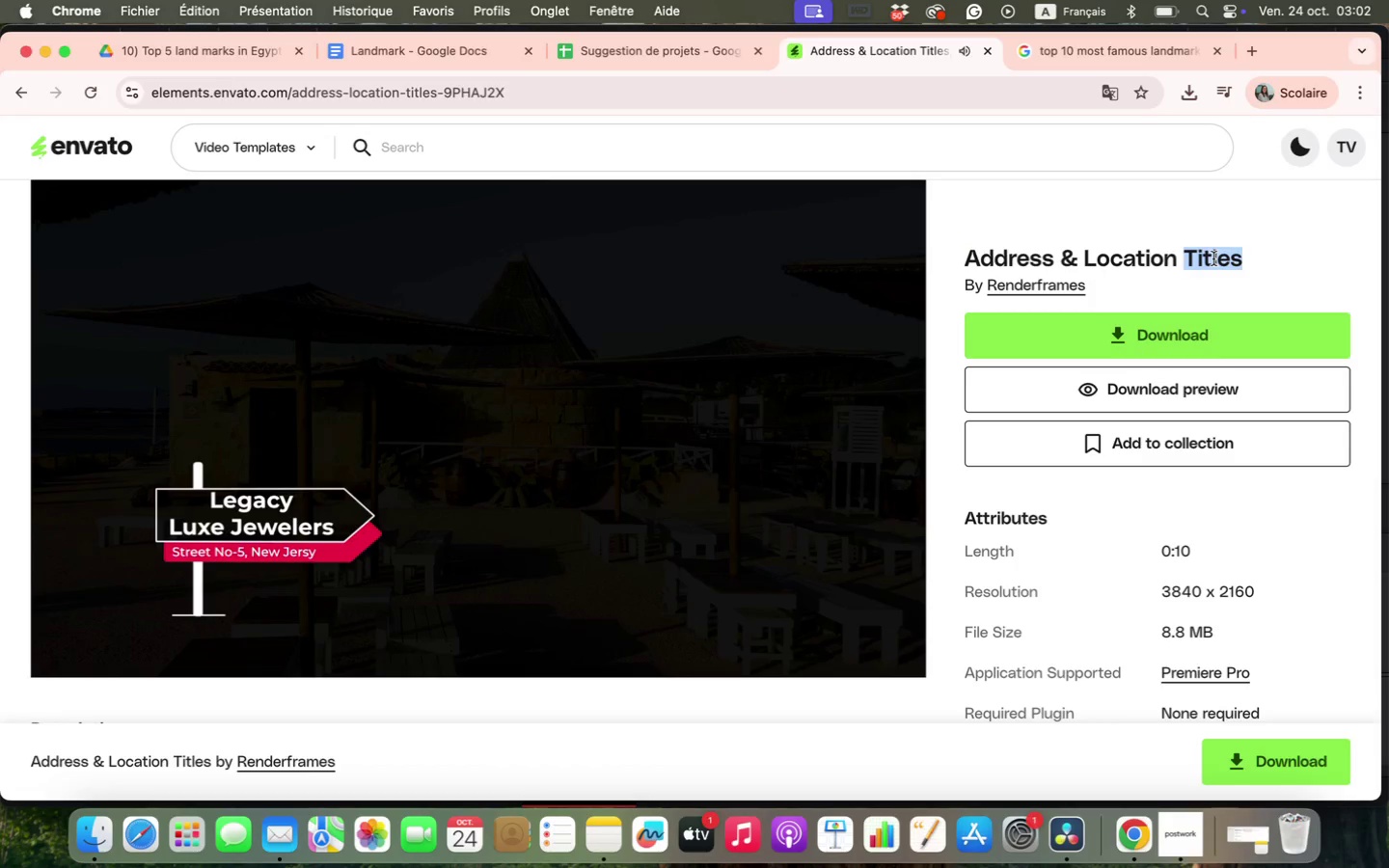 
double_click([1213, 258])
 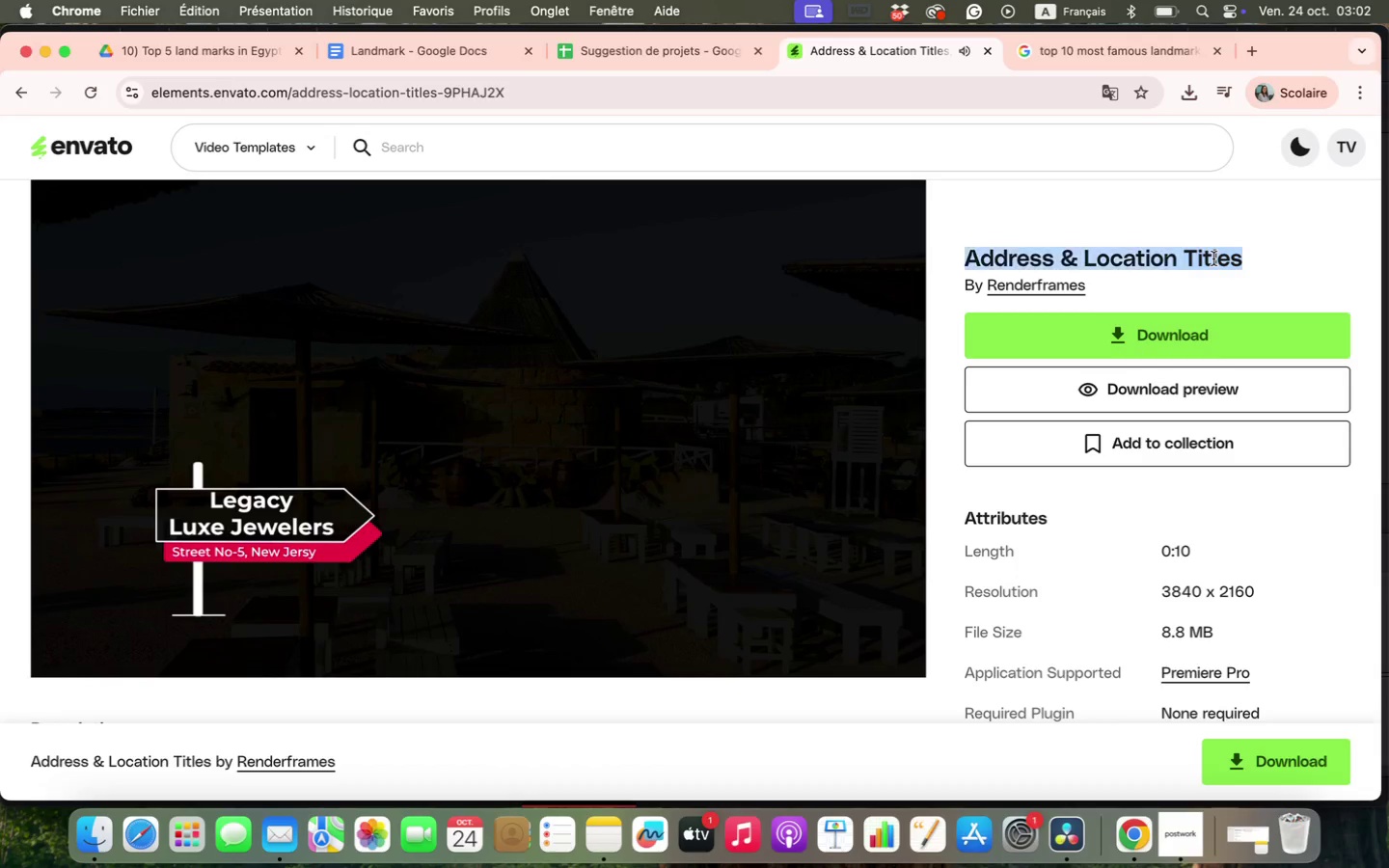 
triple_click([1213, 258])
 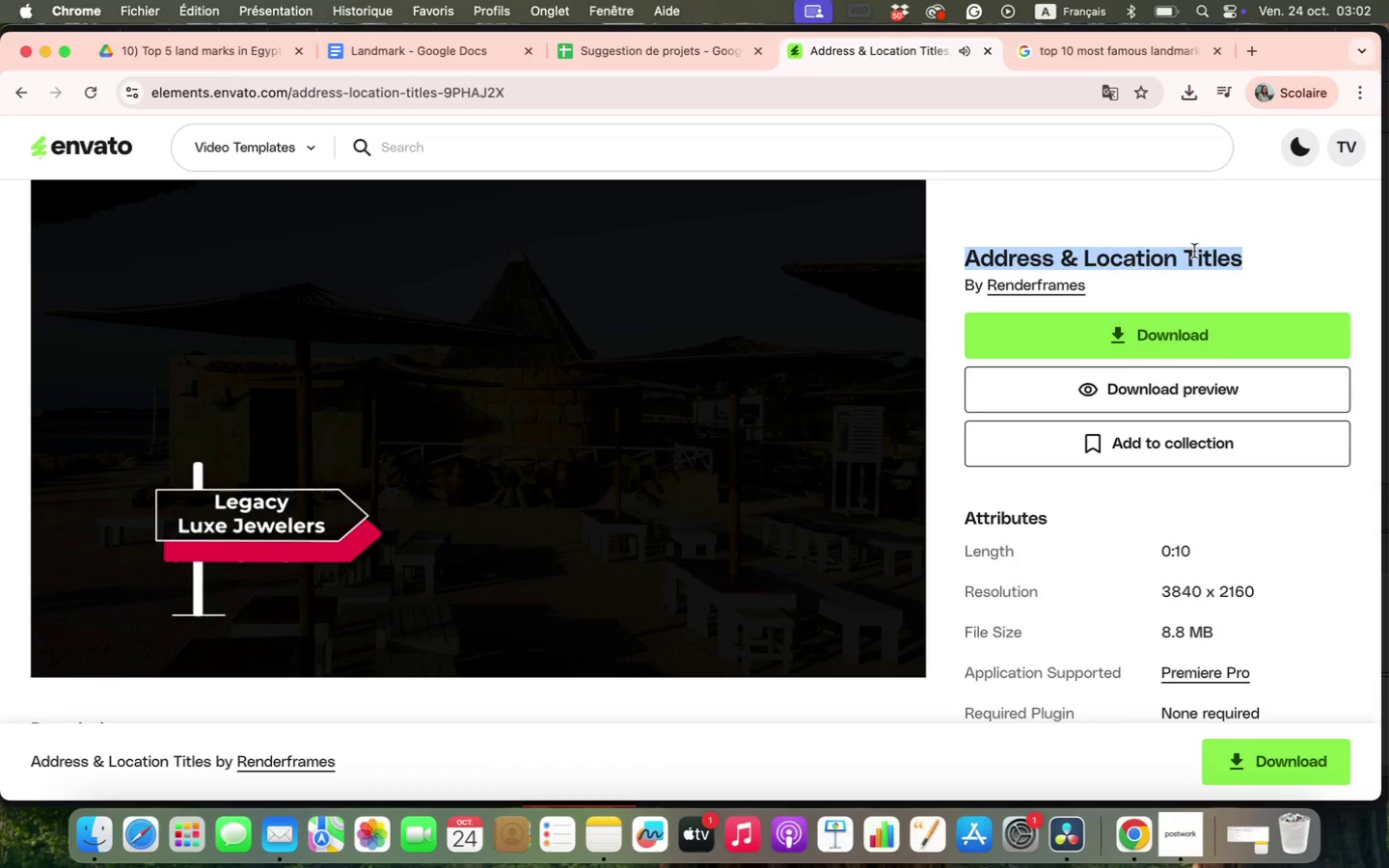 
key(Meta+C)
 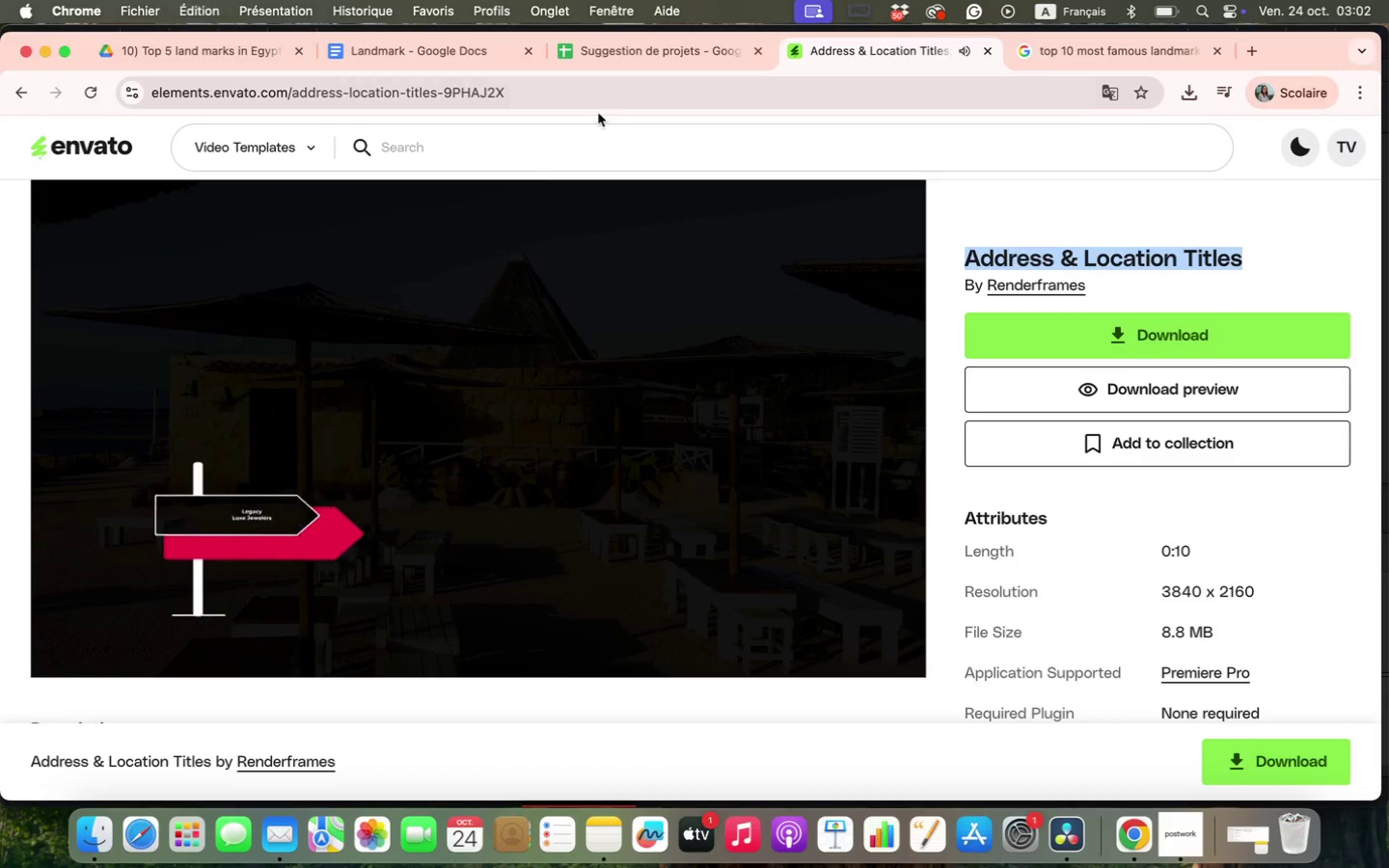 
left_click([488, 153])
 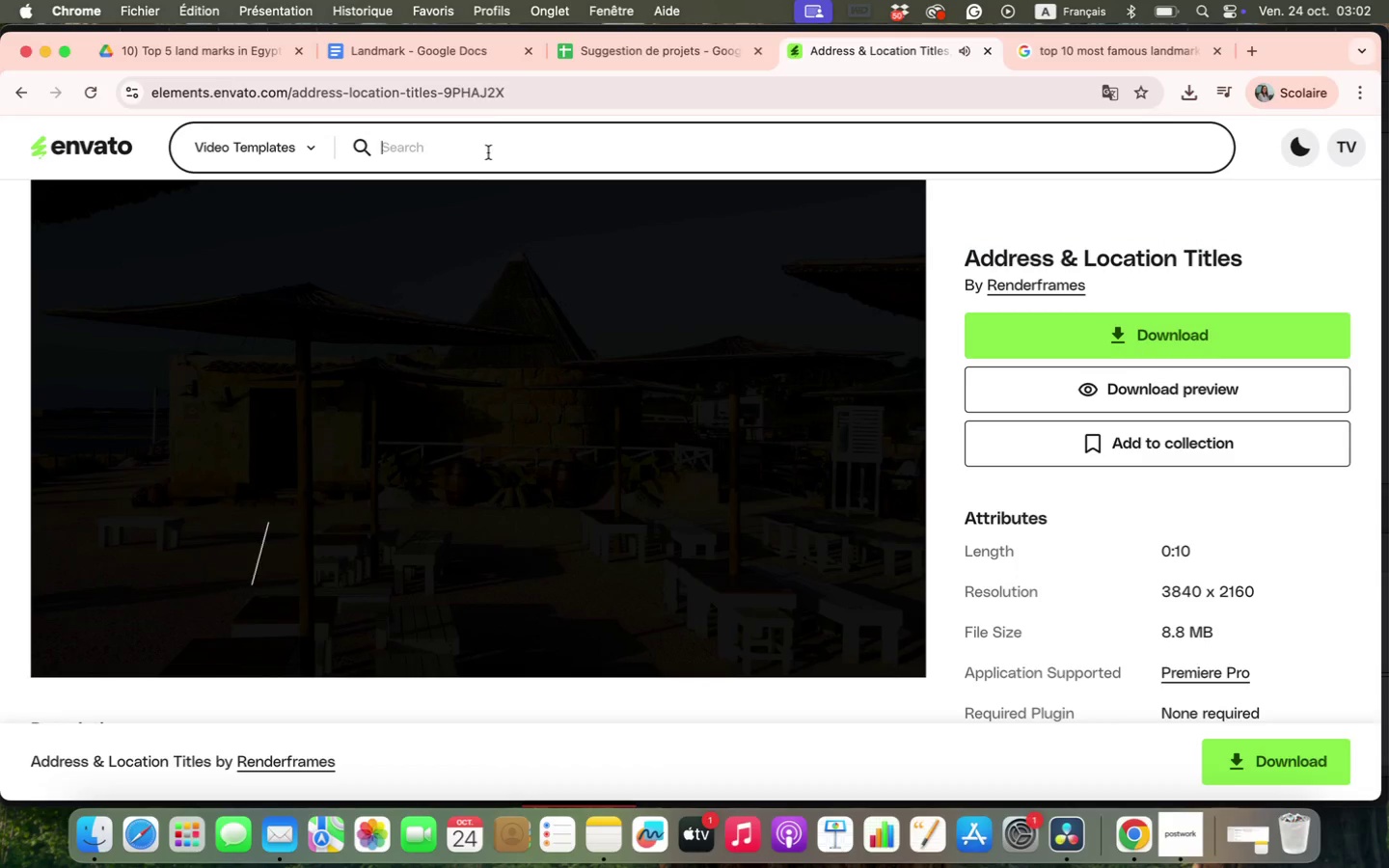 
key(Meta+V)
 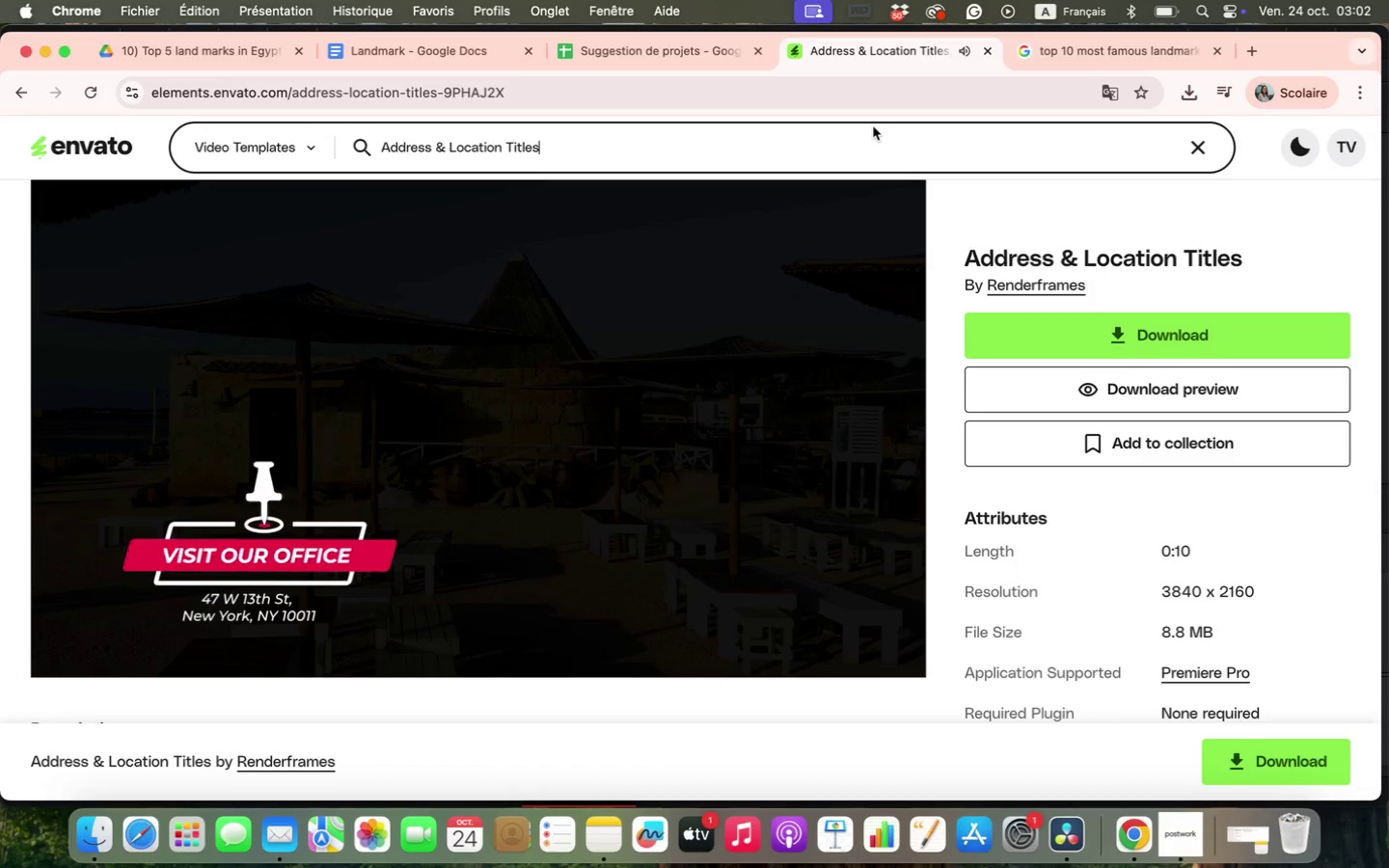 
key(Enter)
 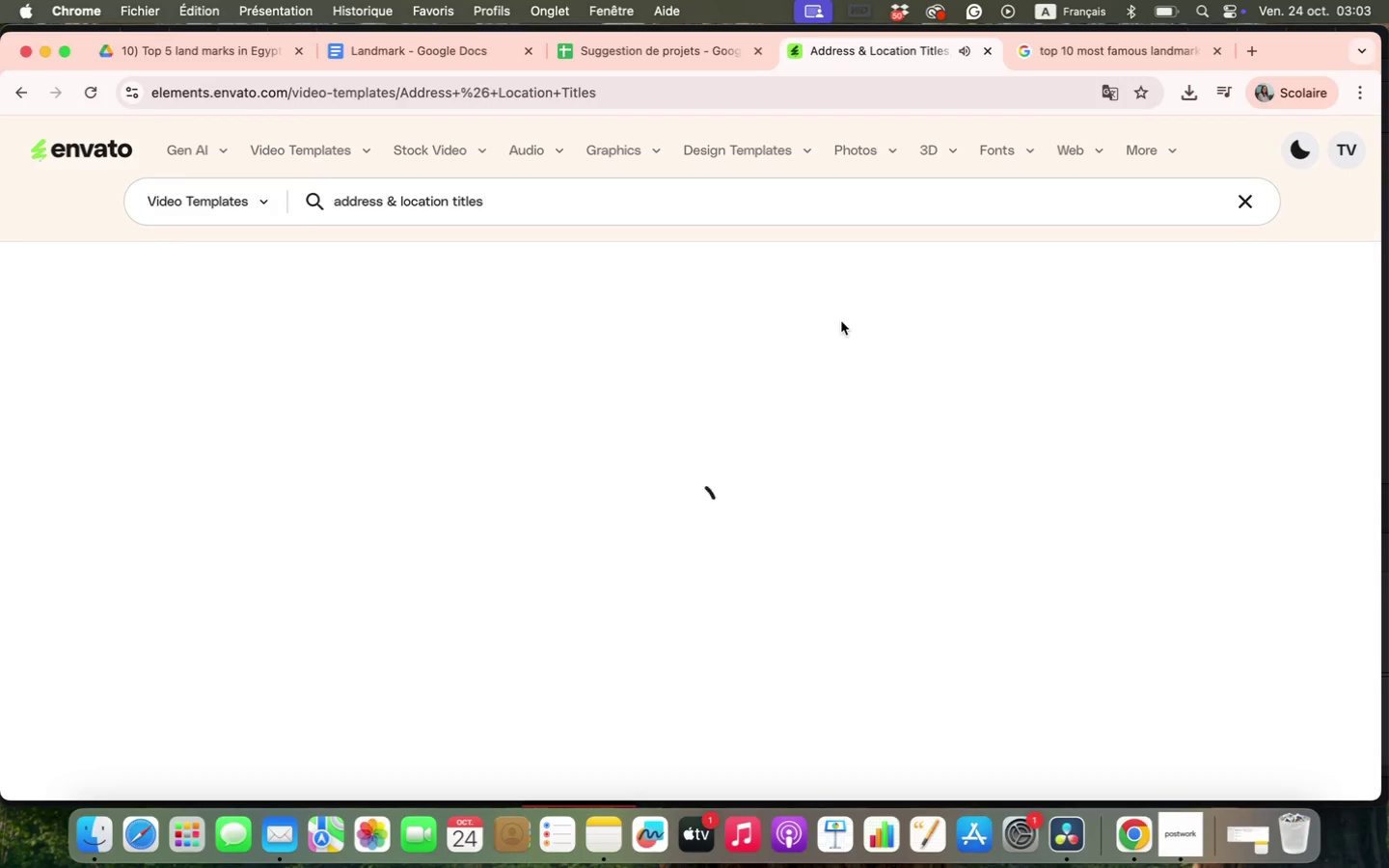 
scroll: coordinate [687, 487], scroll_direction: down, amount: 19.0
 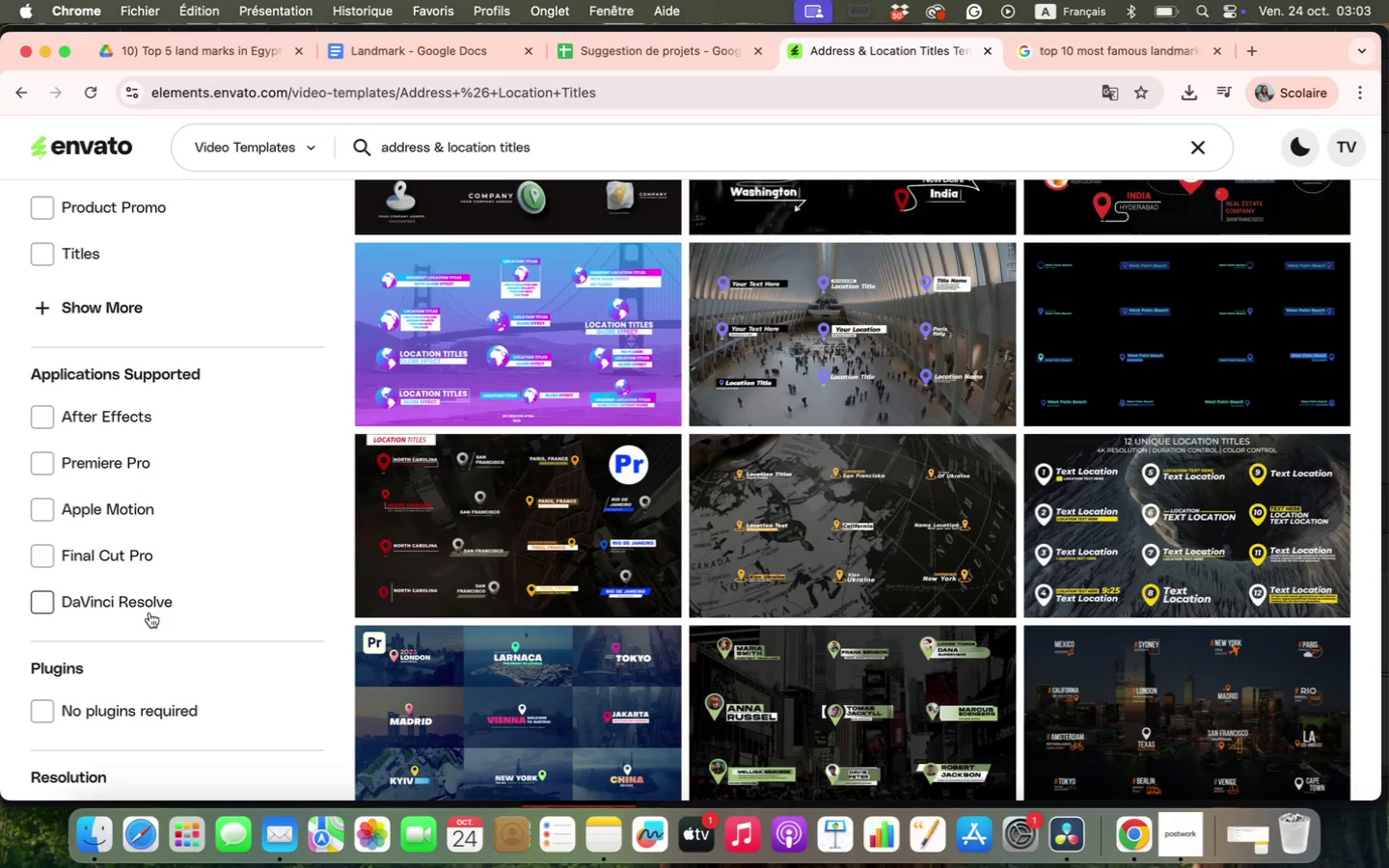 
left_click([146, 602])
 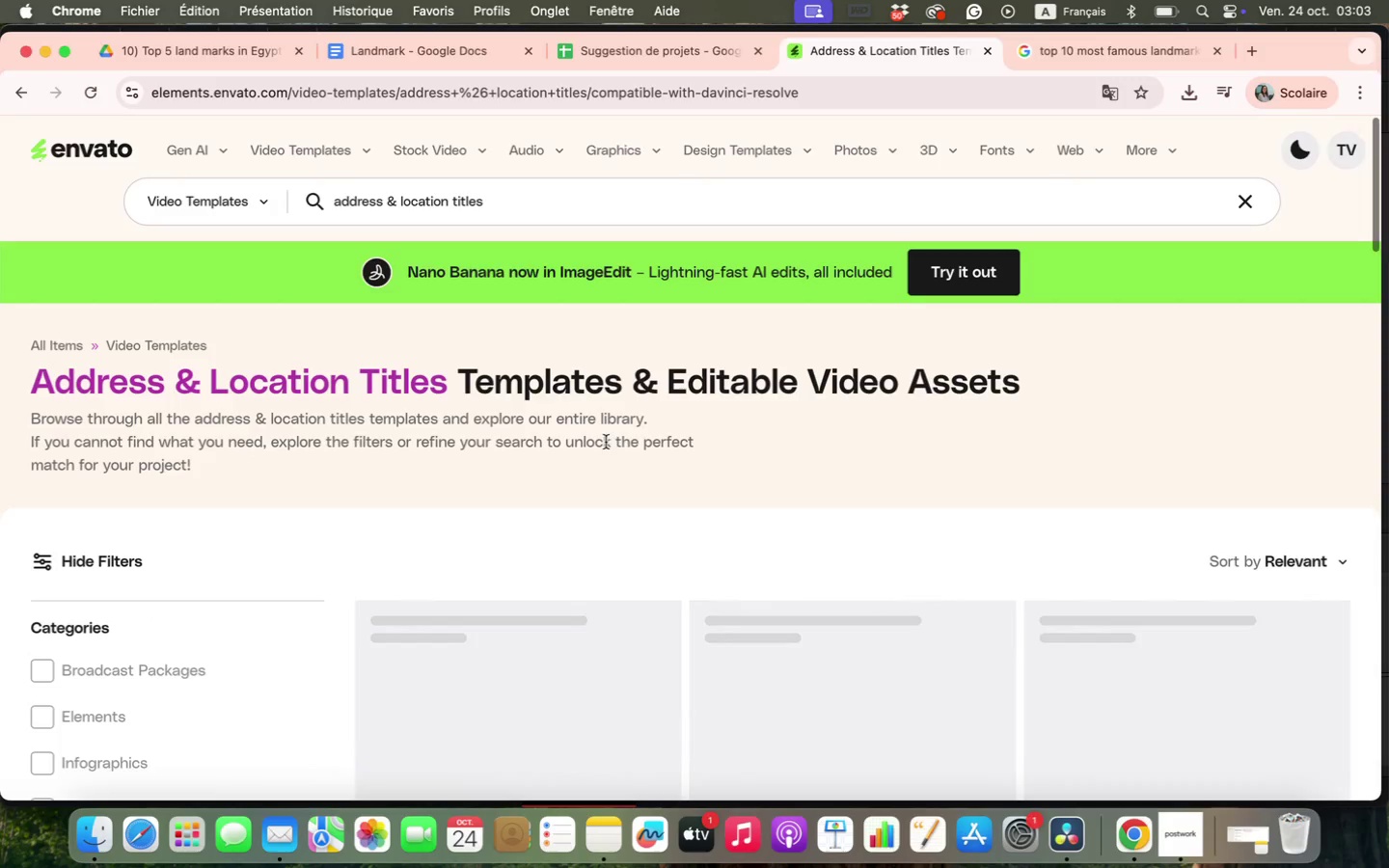 
scroll: coordinate [905, 365], scroll_direction: down, amount: 27.0
 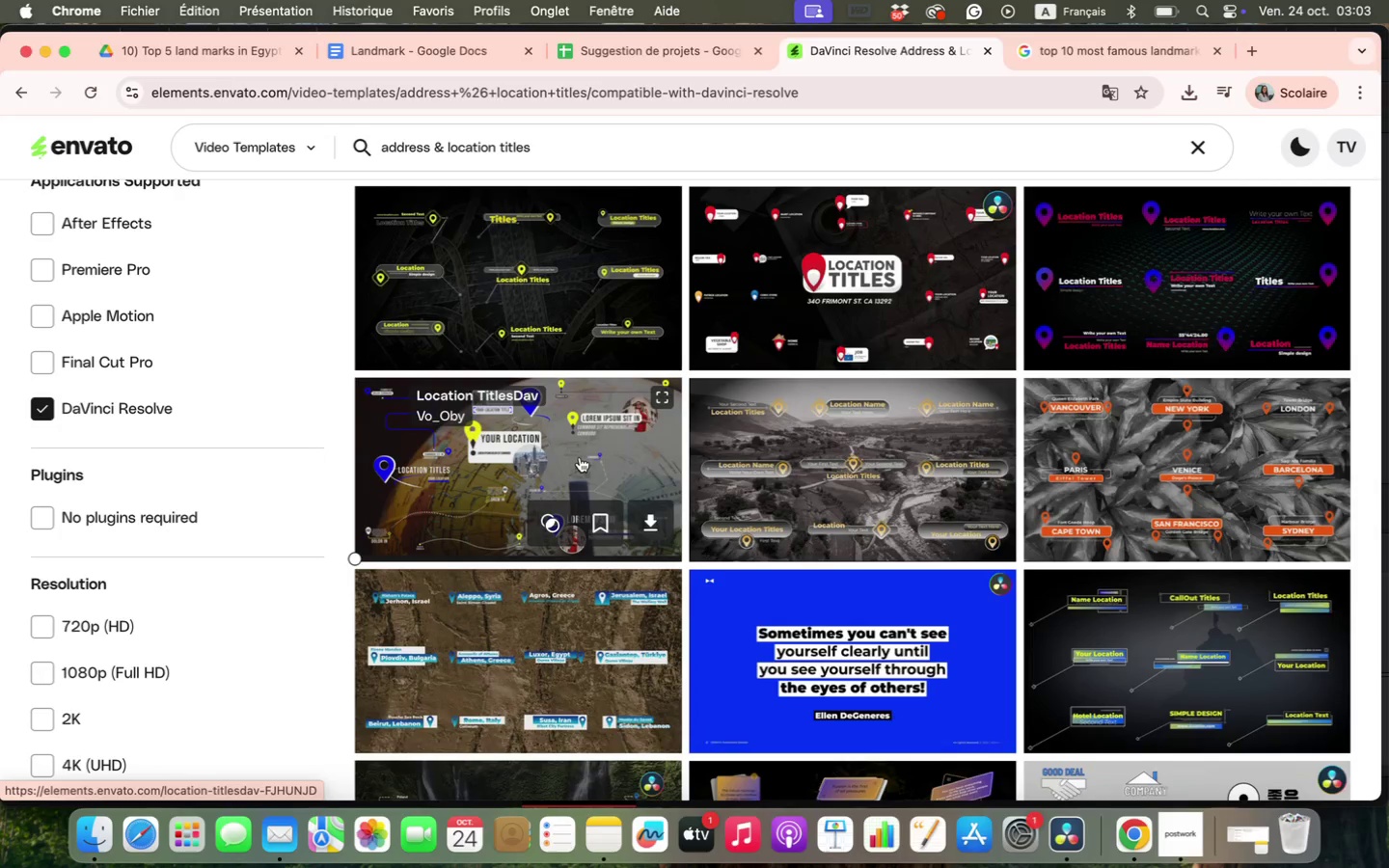 
left_click([581, 452])
 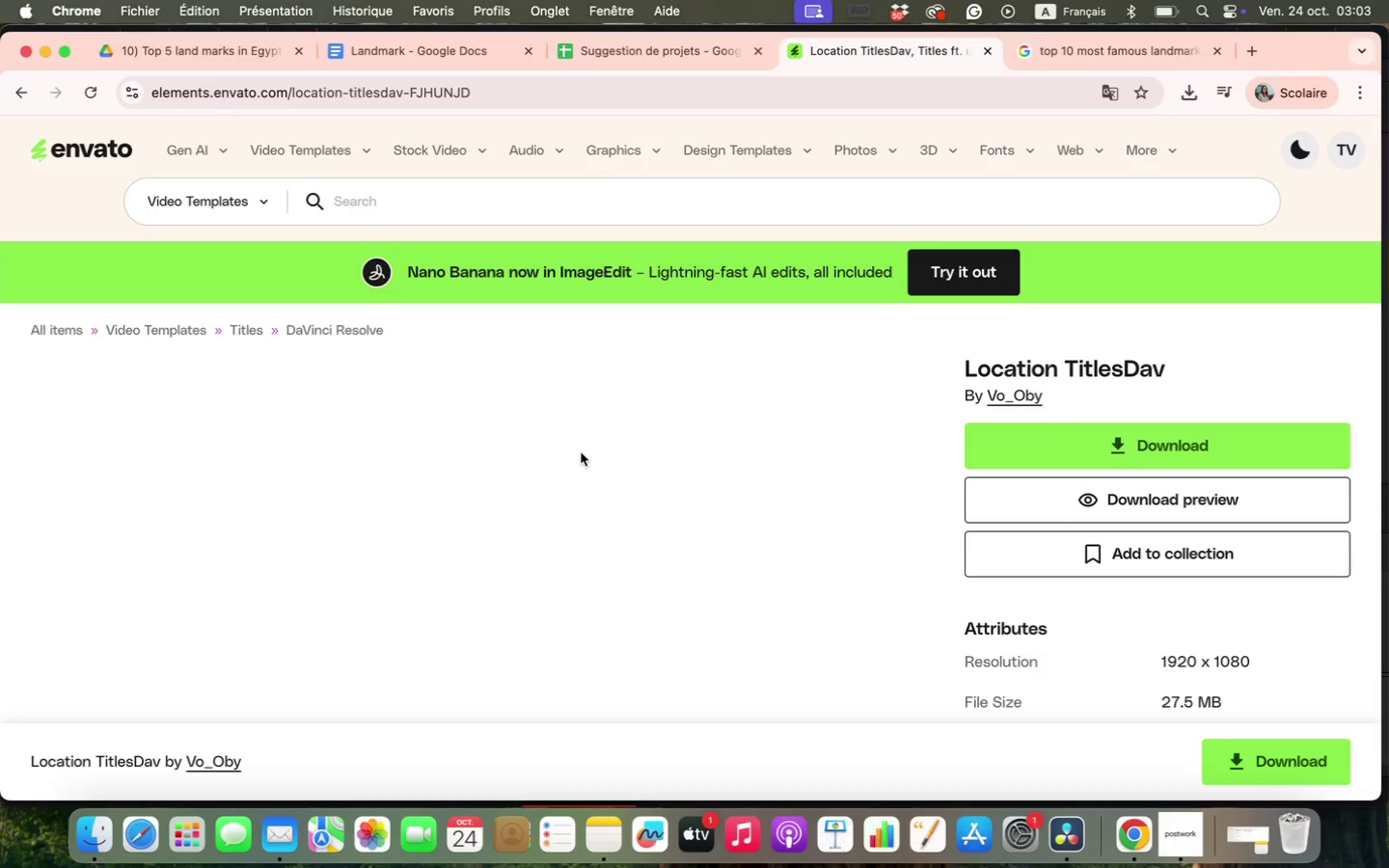 
scroll: coordinate [599, 444], scroll_direction: down, amount: 10.0
 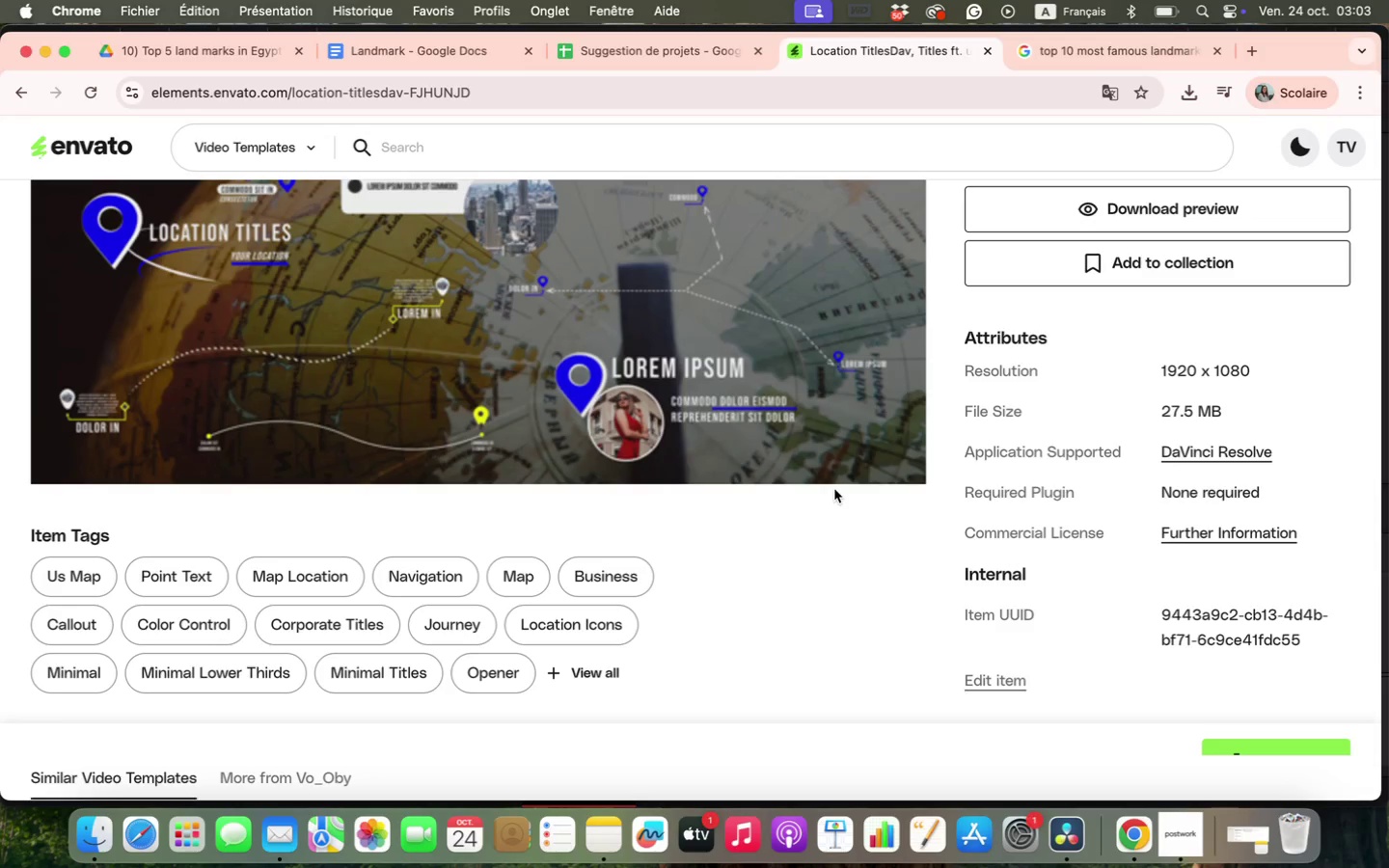 
scroll: coordinate [834, 489], scroll_direction: up, amount: 4.0
 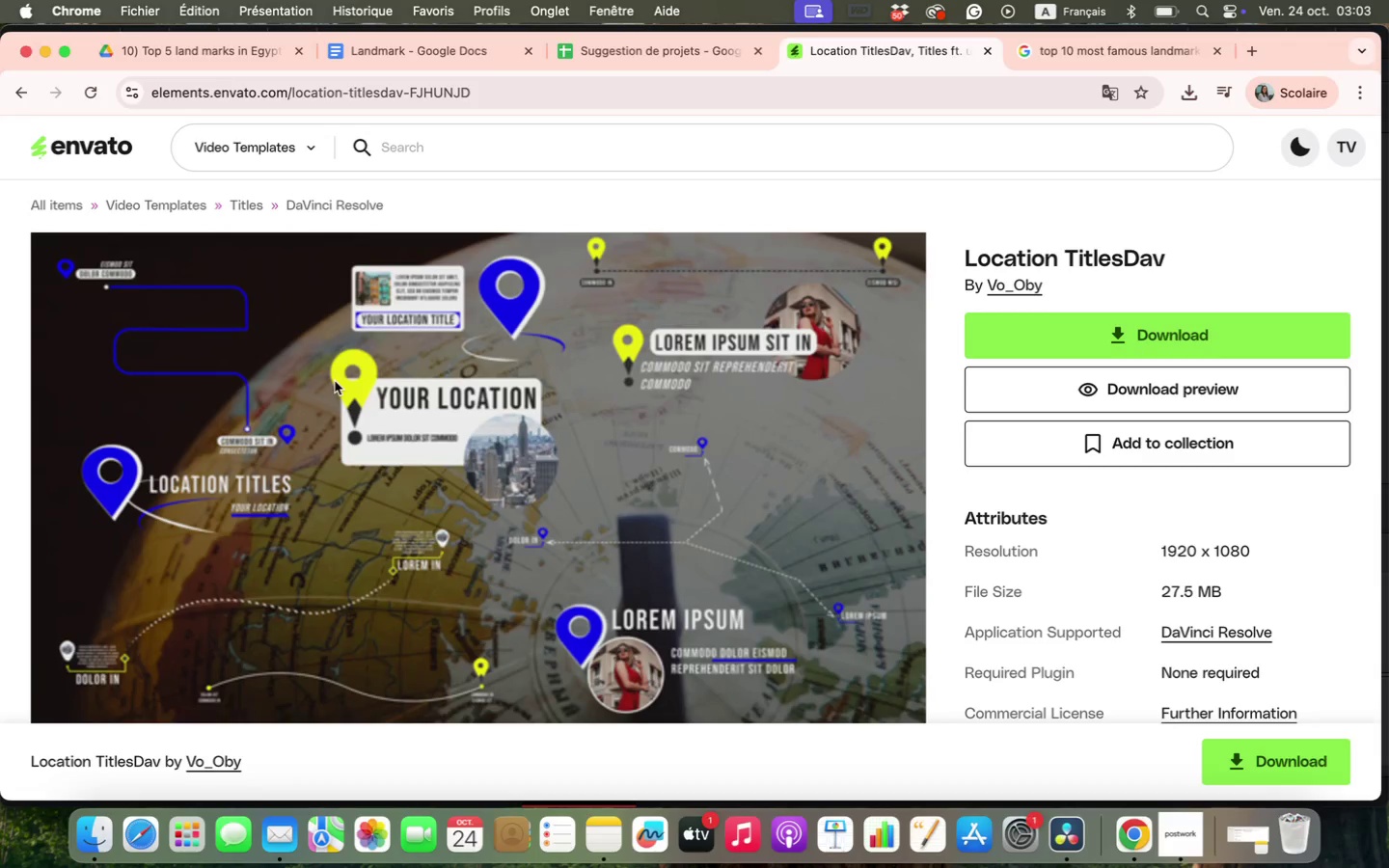 
wait(17.27)
 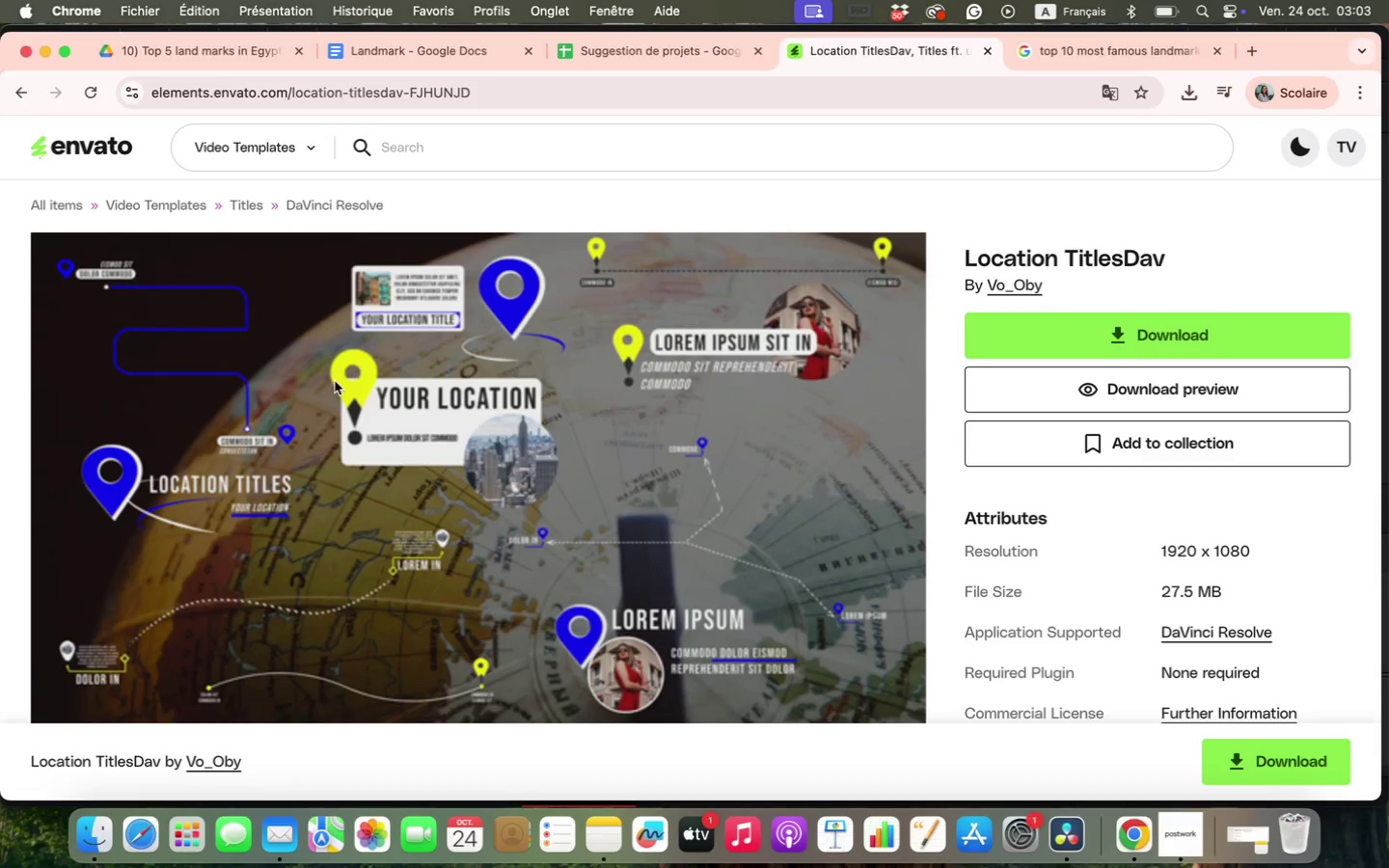 
scroll: coordinate [449, 402], scroll_direction: down, amount: 2.0
 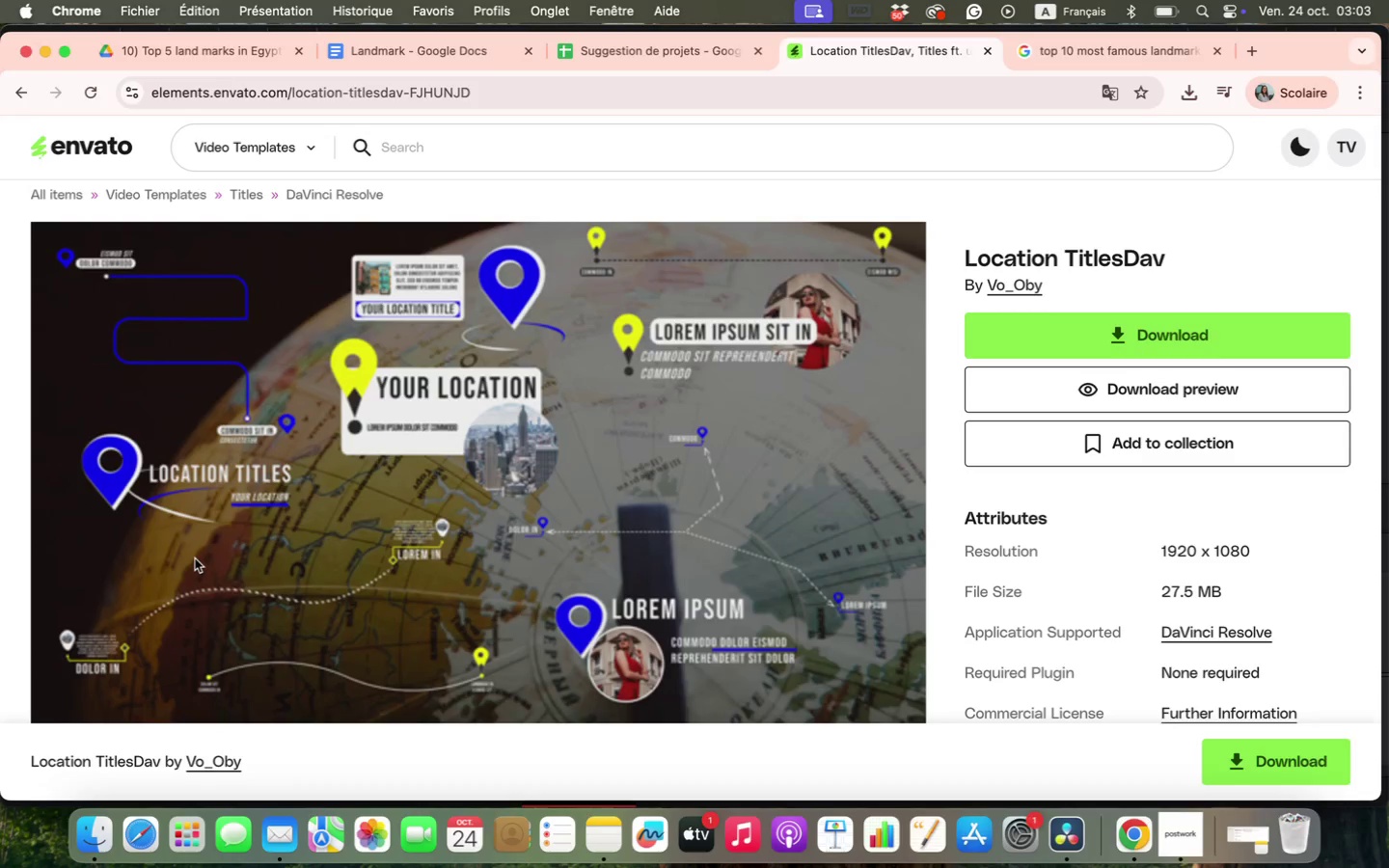 
wait(7.34)
 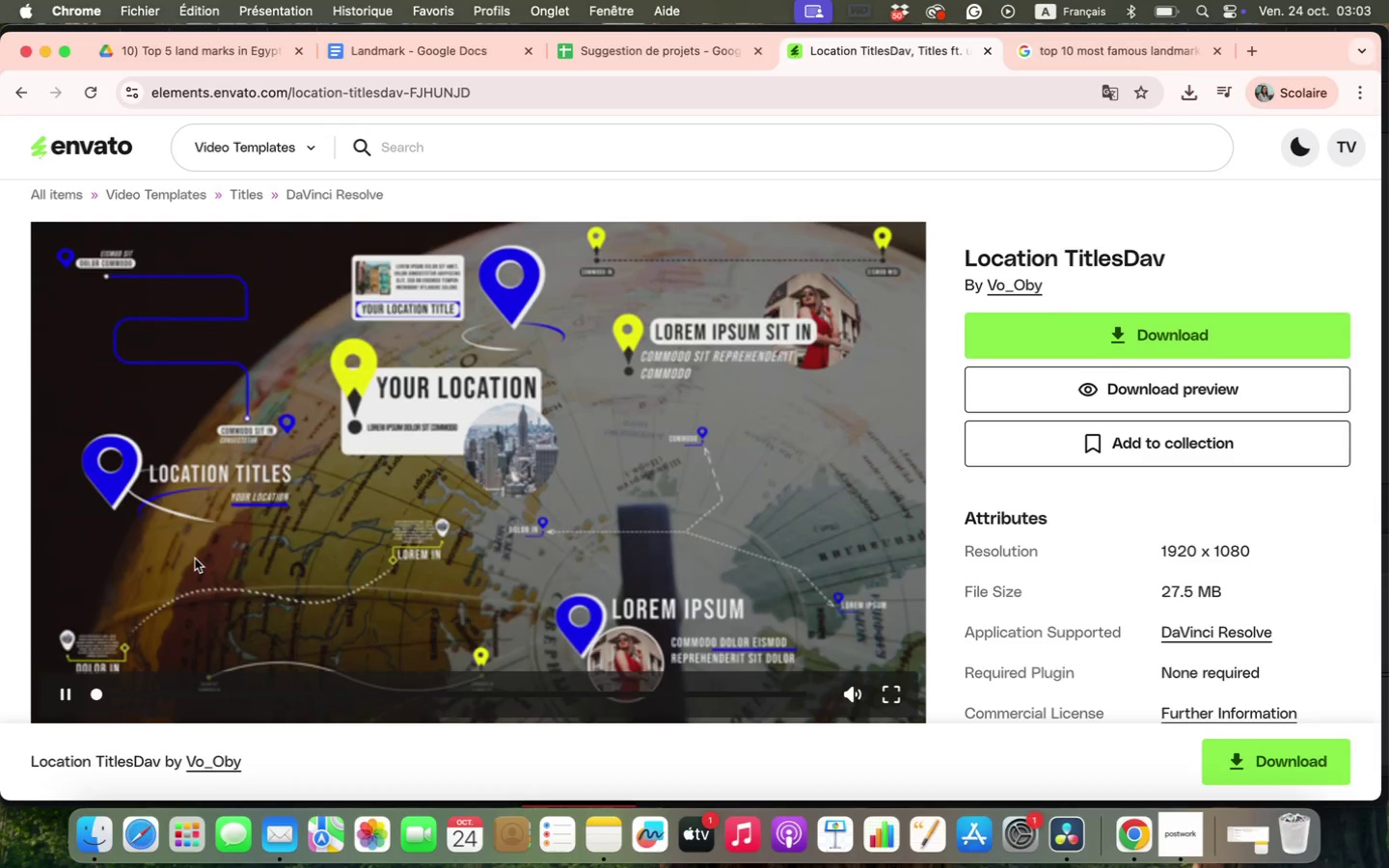 
left_click([234, 393])
 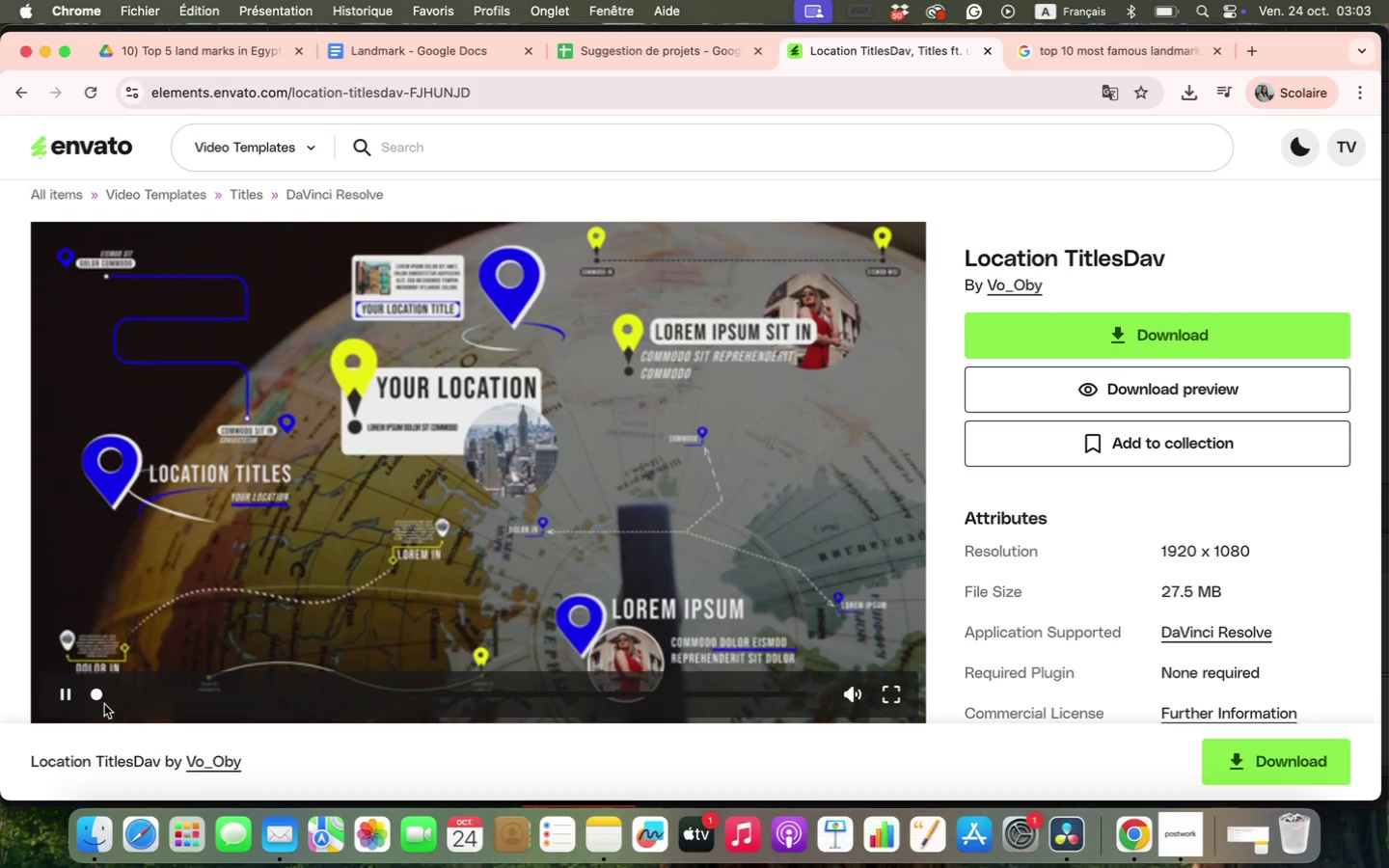 
left_click_drag(start_coordinate=[97, 697], to_coordinate=[158, 702])
 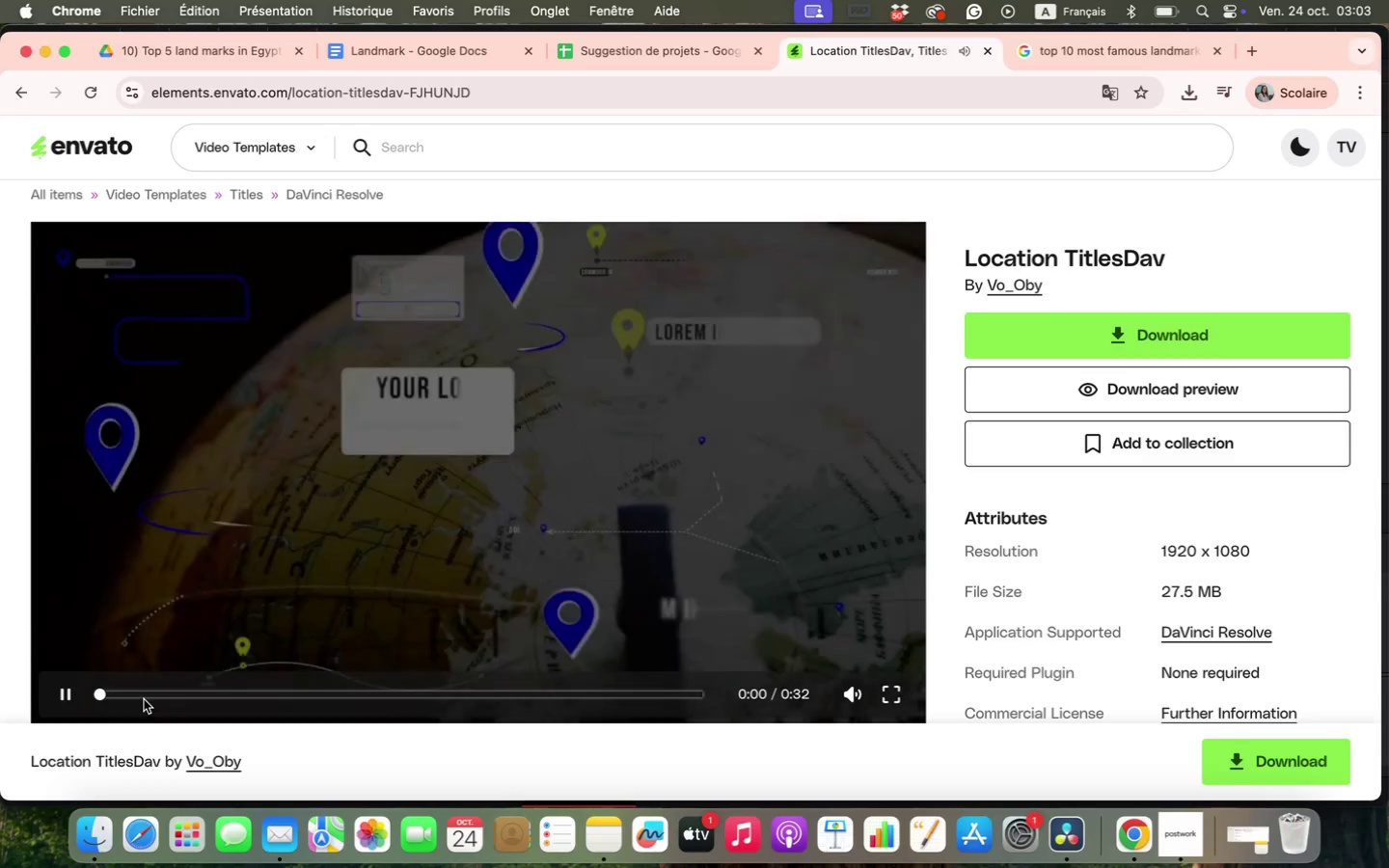 
left_click_drag(start_coordinate=[98, 696], to_coordinate=[66, 697])
 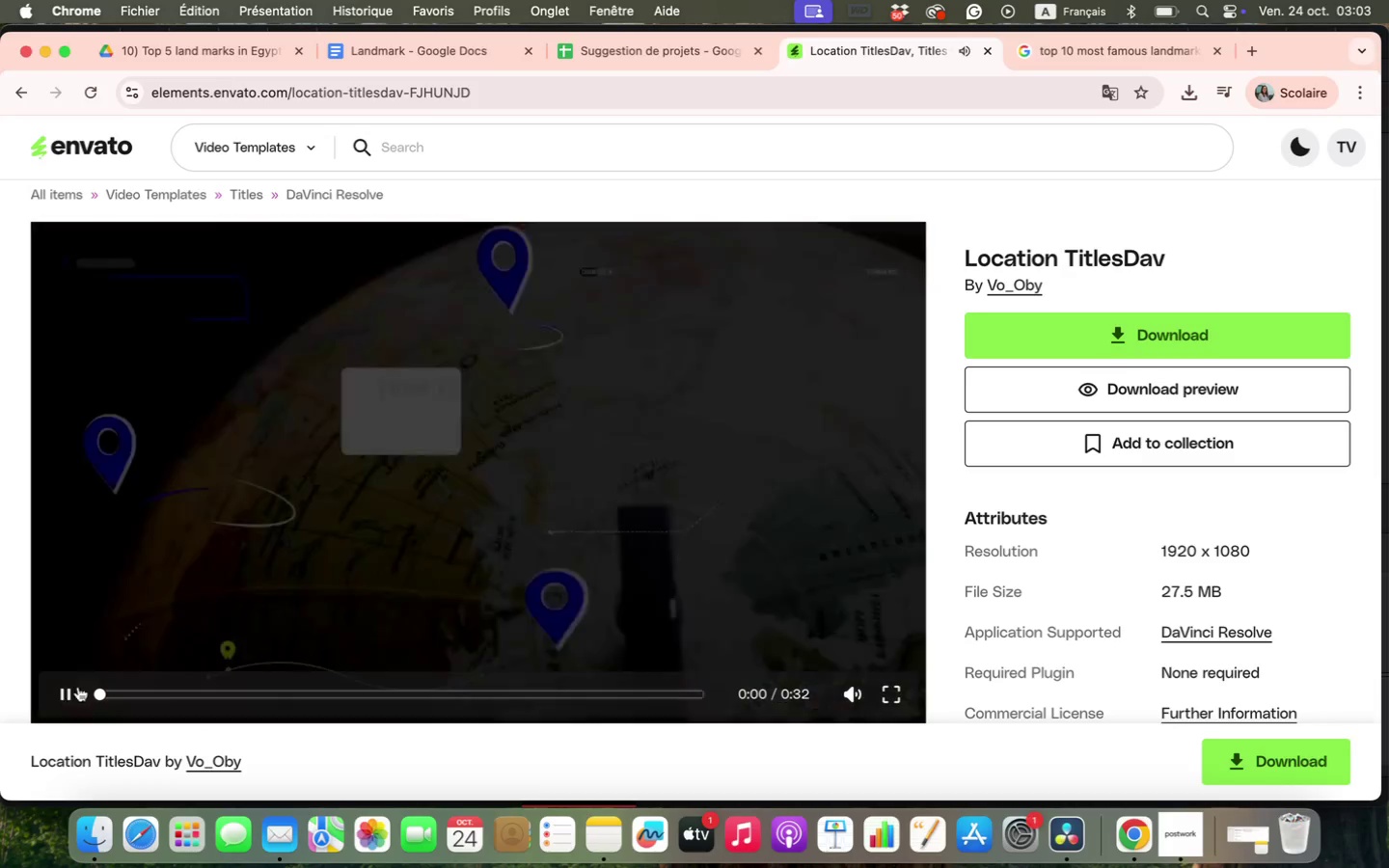 
mouse_move([235, 572])
 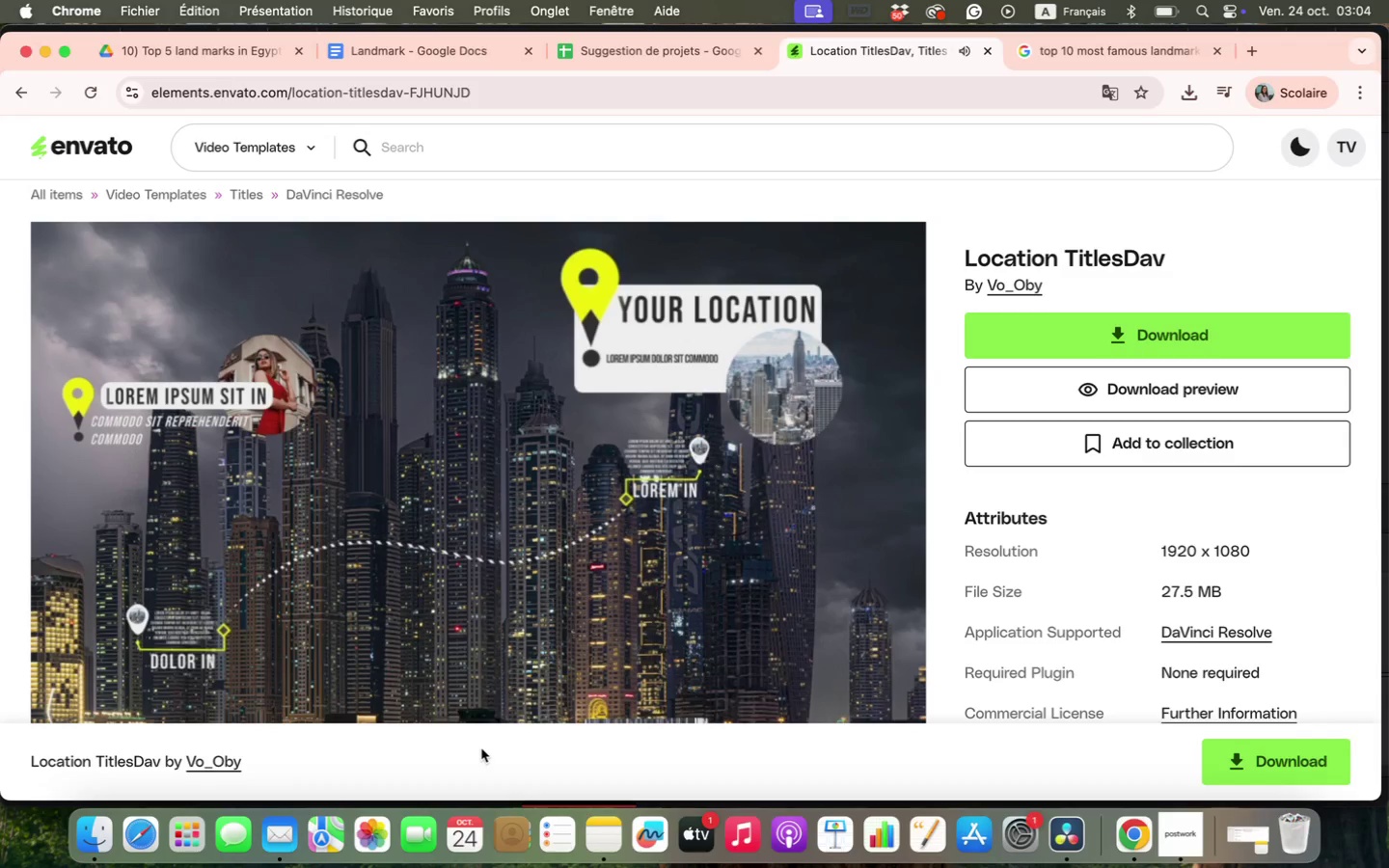 
wait(47.51)
 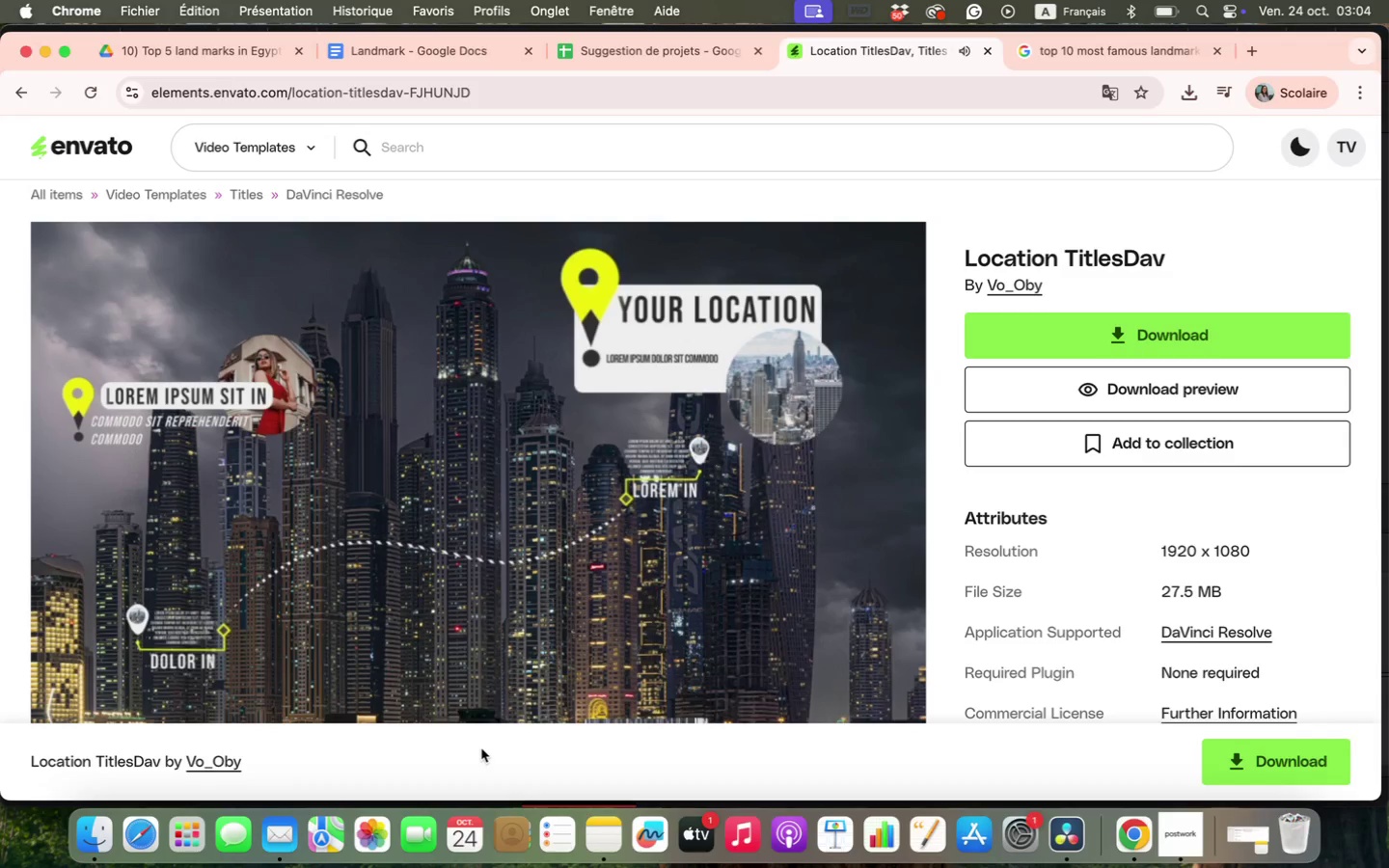 
left_click([26, 80])
 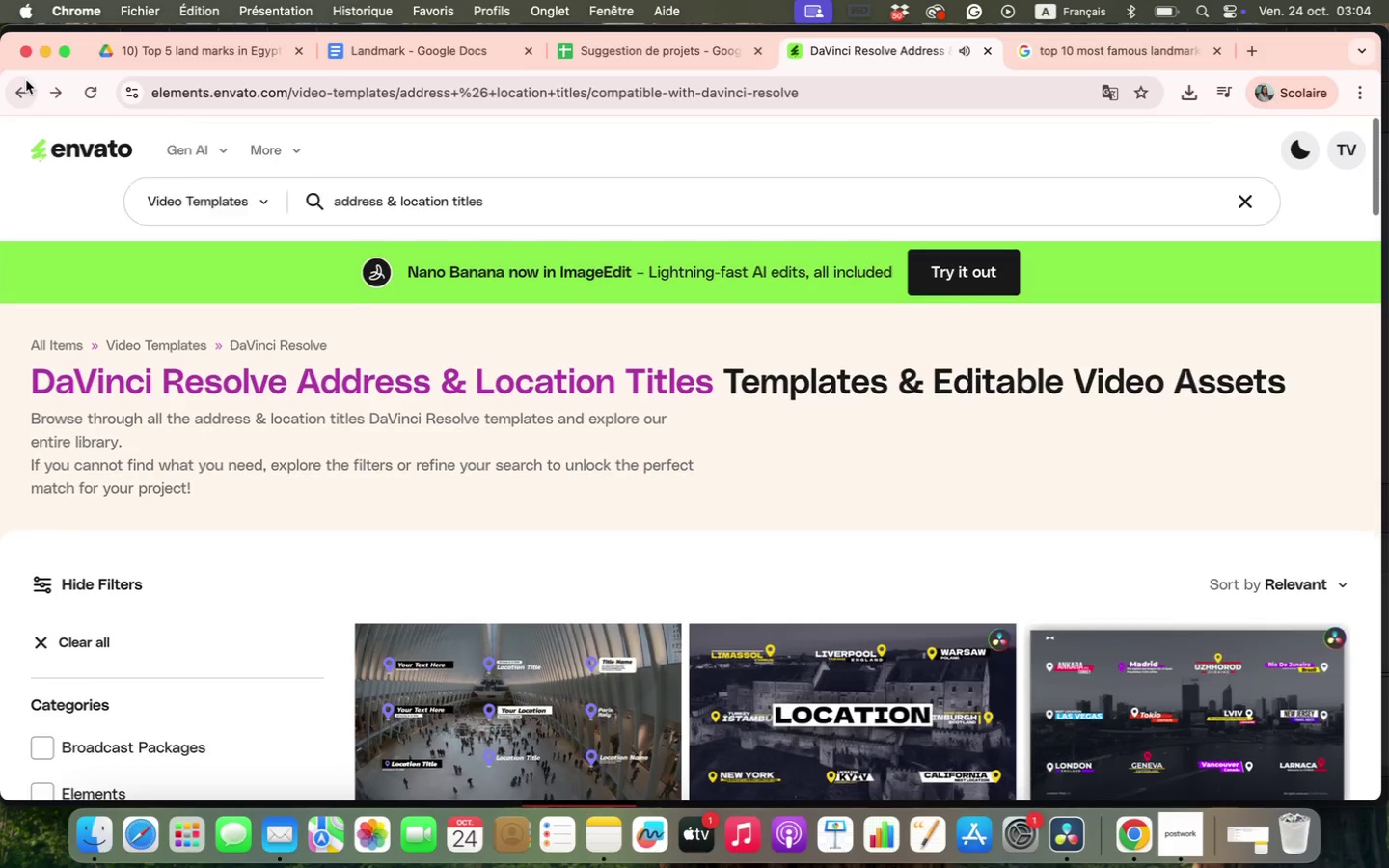 
scroll: coordinate [582, 655], scroll_direction: down, amount: 8.0
 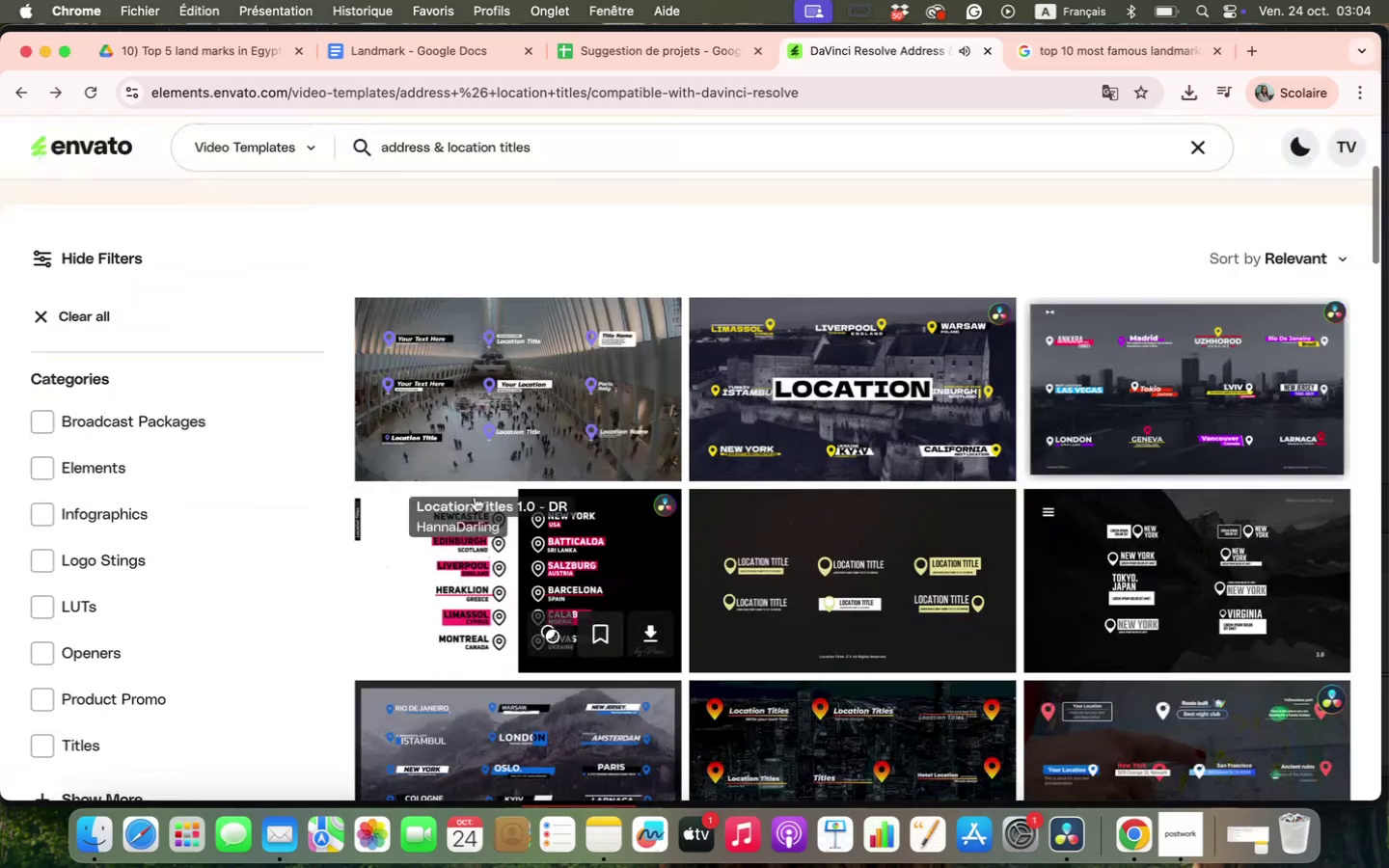 
mouse_move([436, 394])
 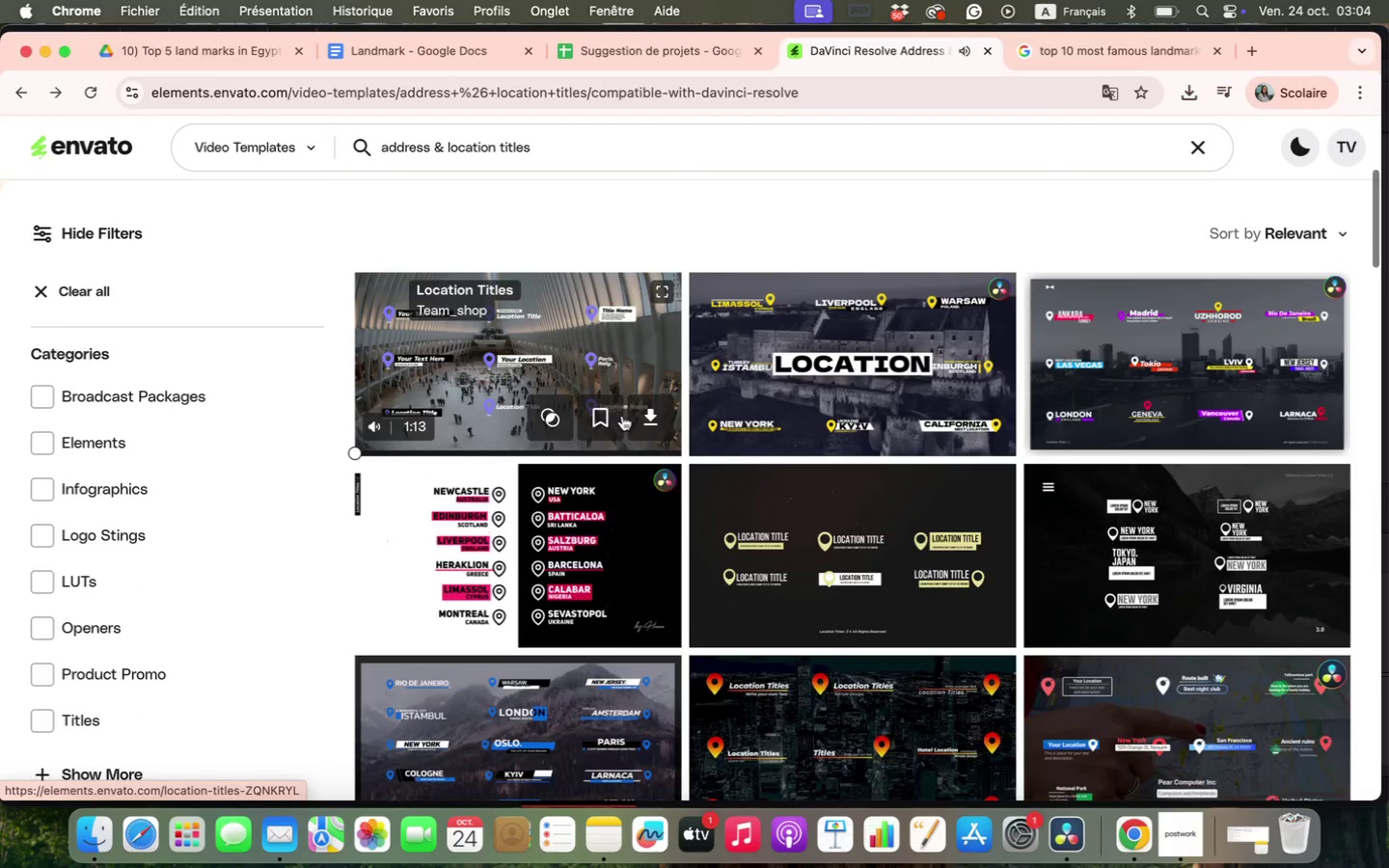 
scroll: coordinate [622, 416], scroll_direction: down, amount: 36.0
 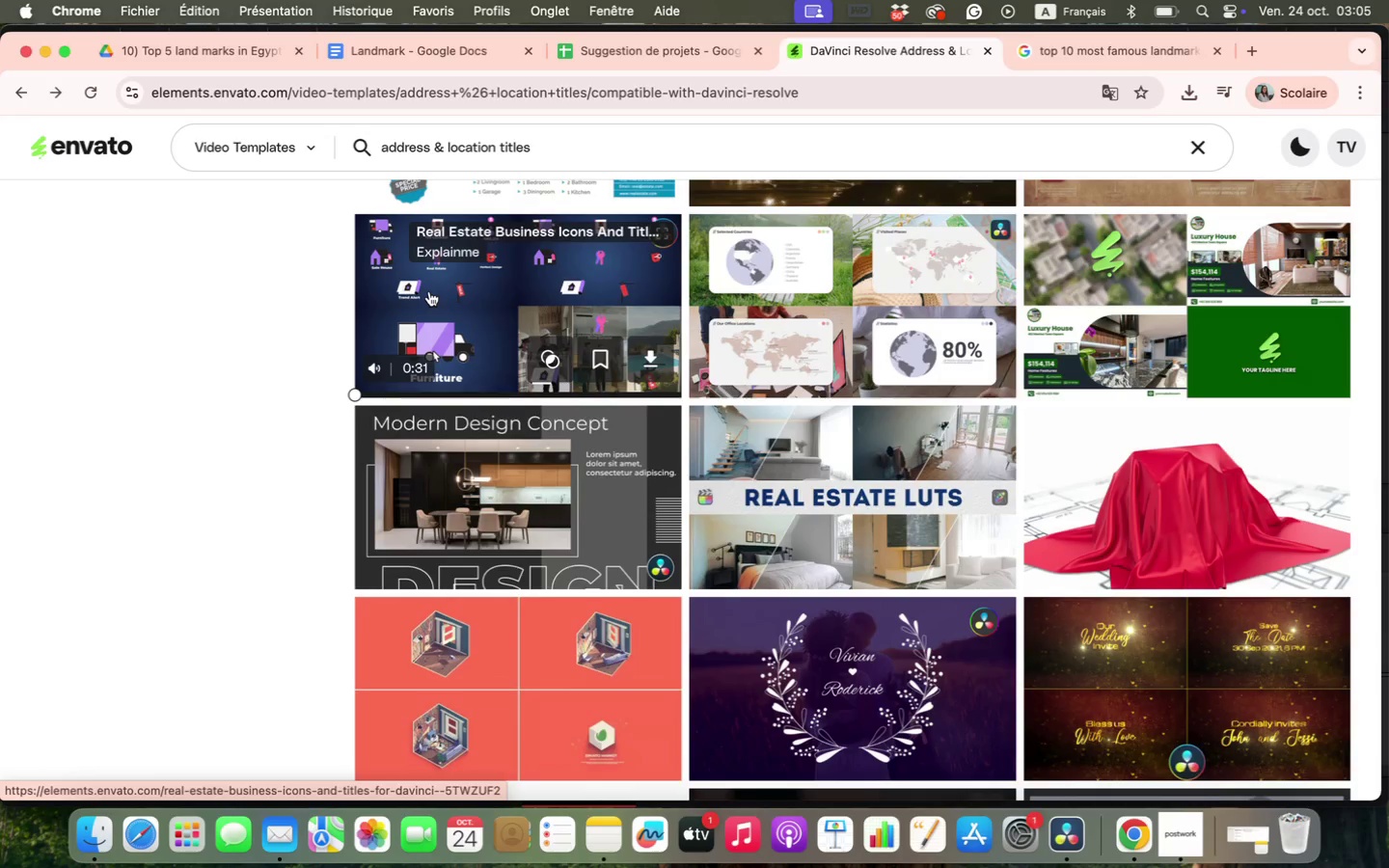 
wait(46.16)
 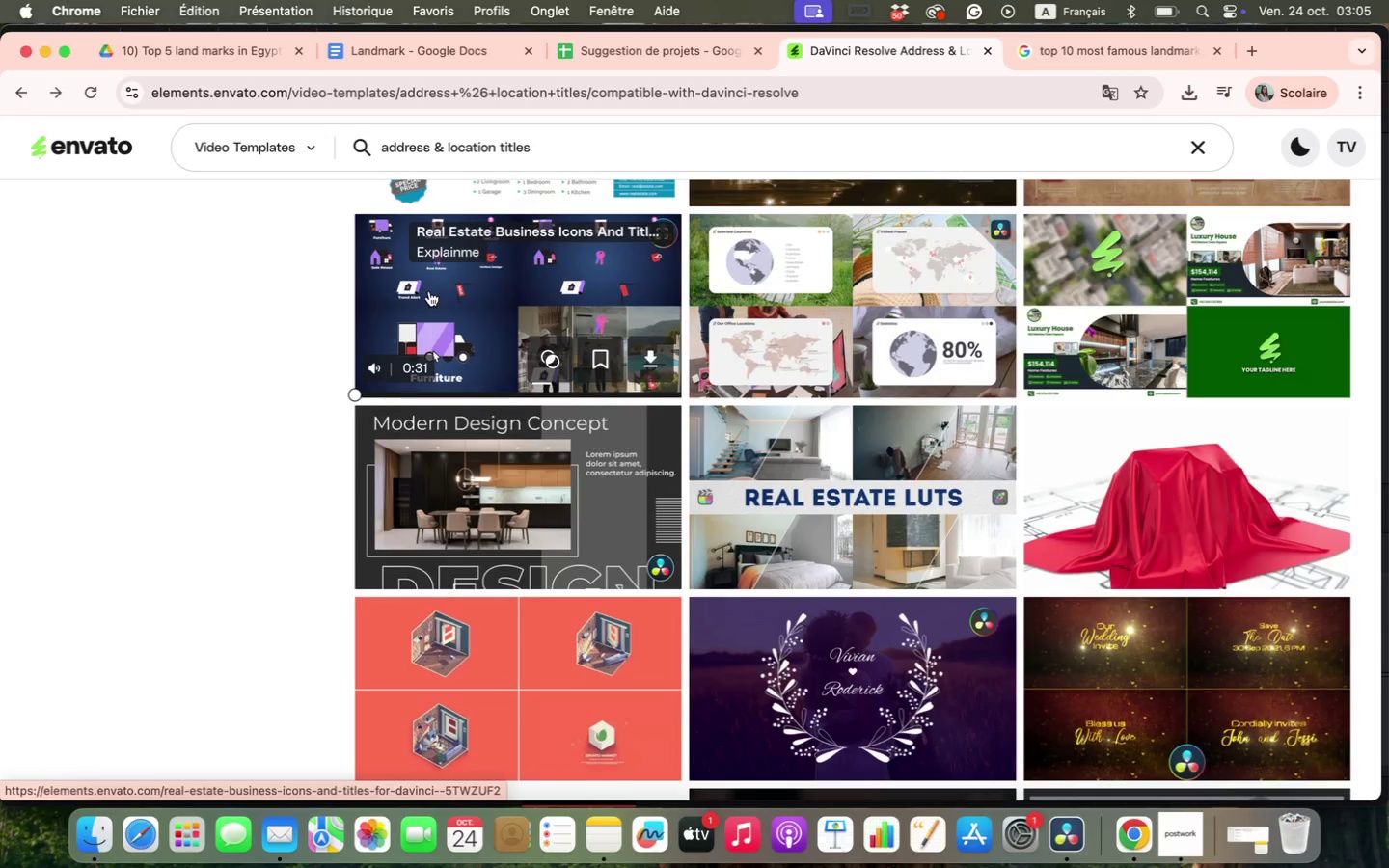 
mouse_move([773, 321])
 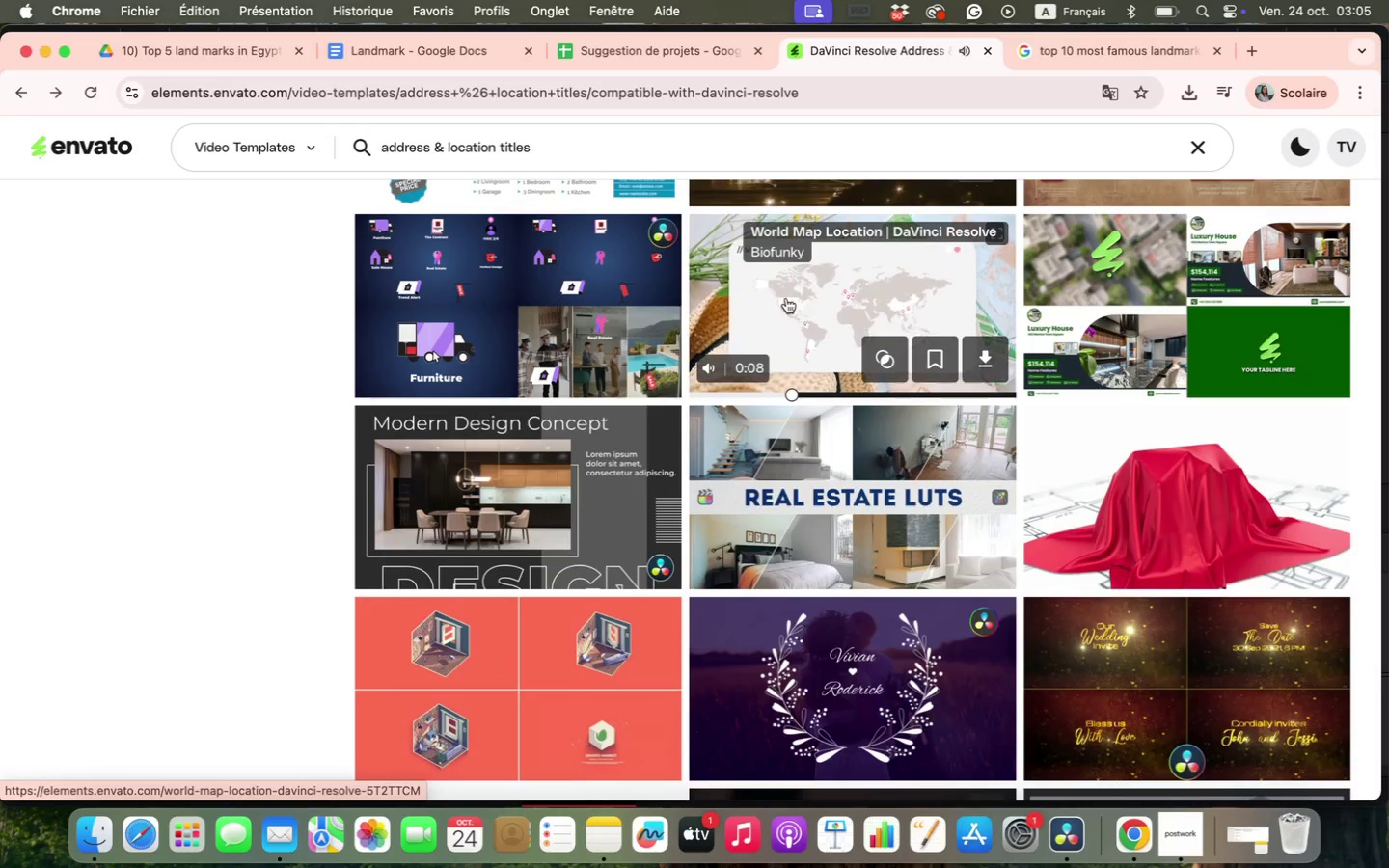 
left_click([786, 298])
 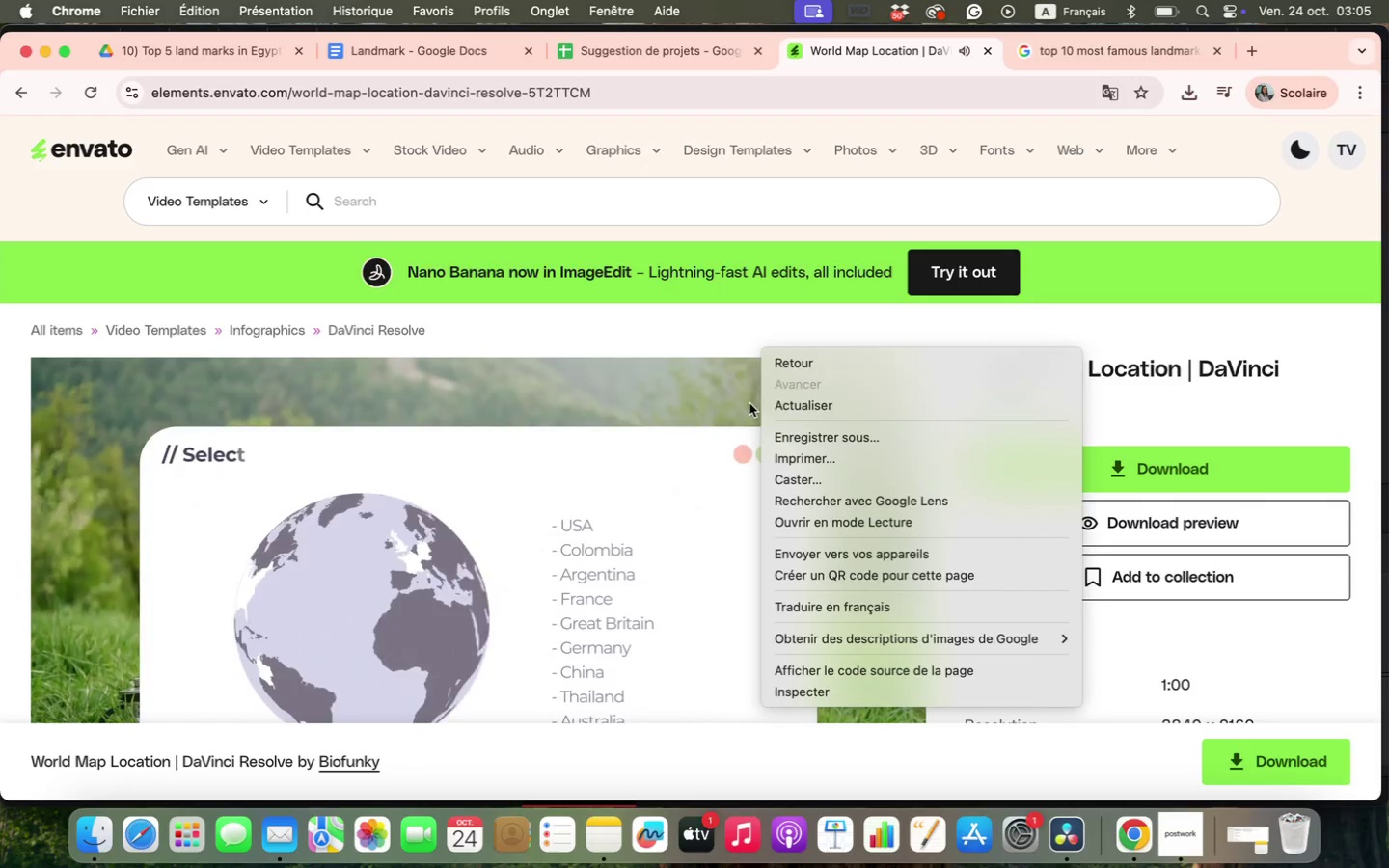 
left_click([1219, 403])
 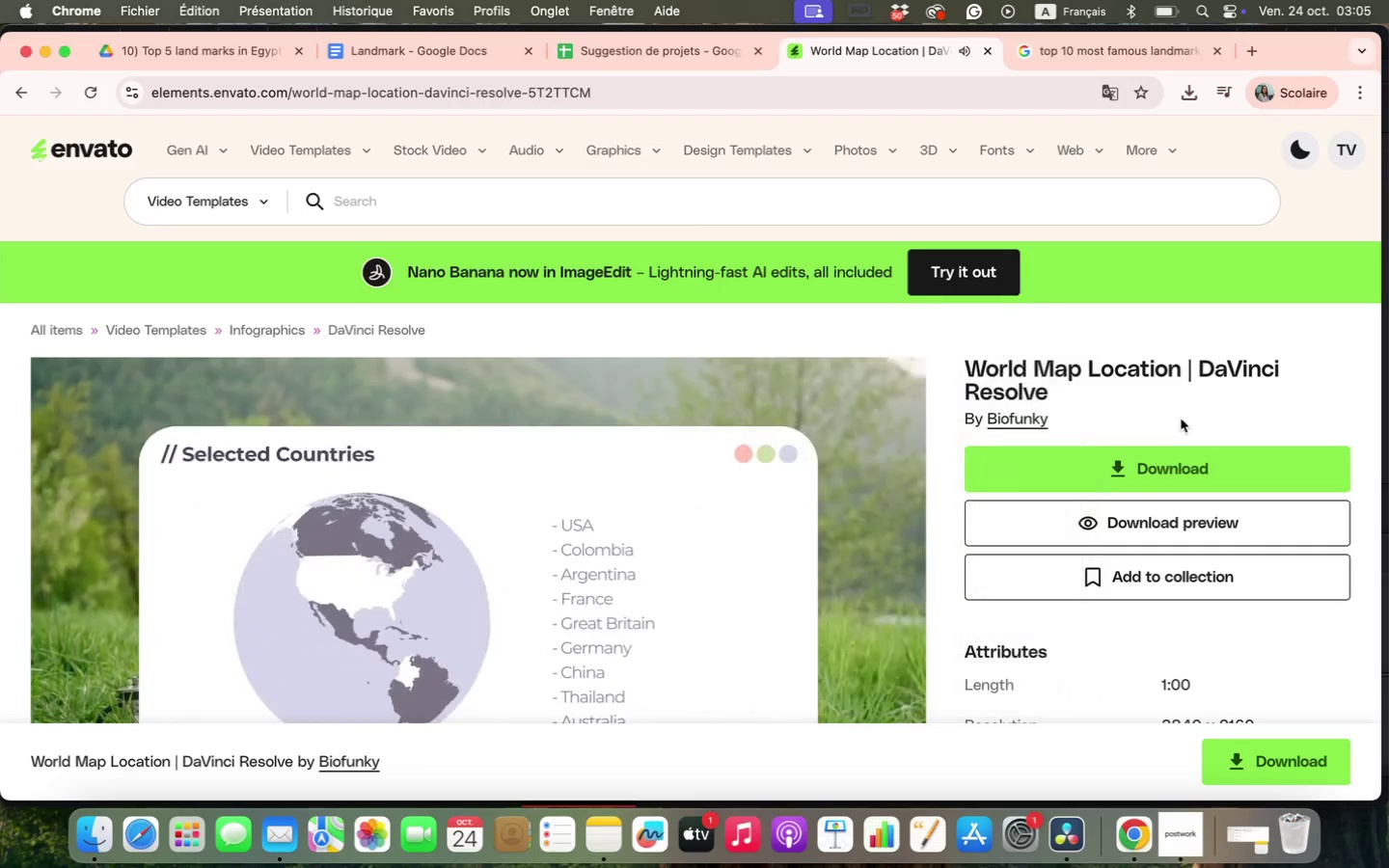 
scroll: coordinate [716, 459], scroll_direction: down, amount: 4.0
 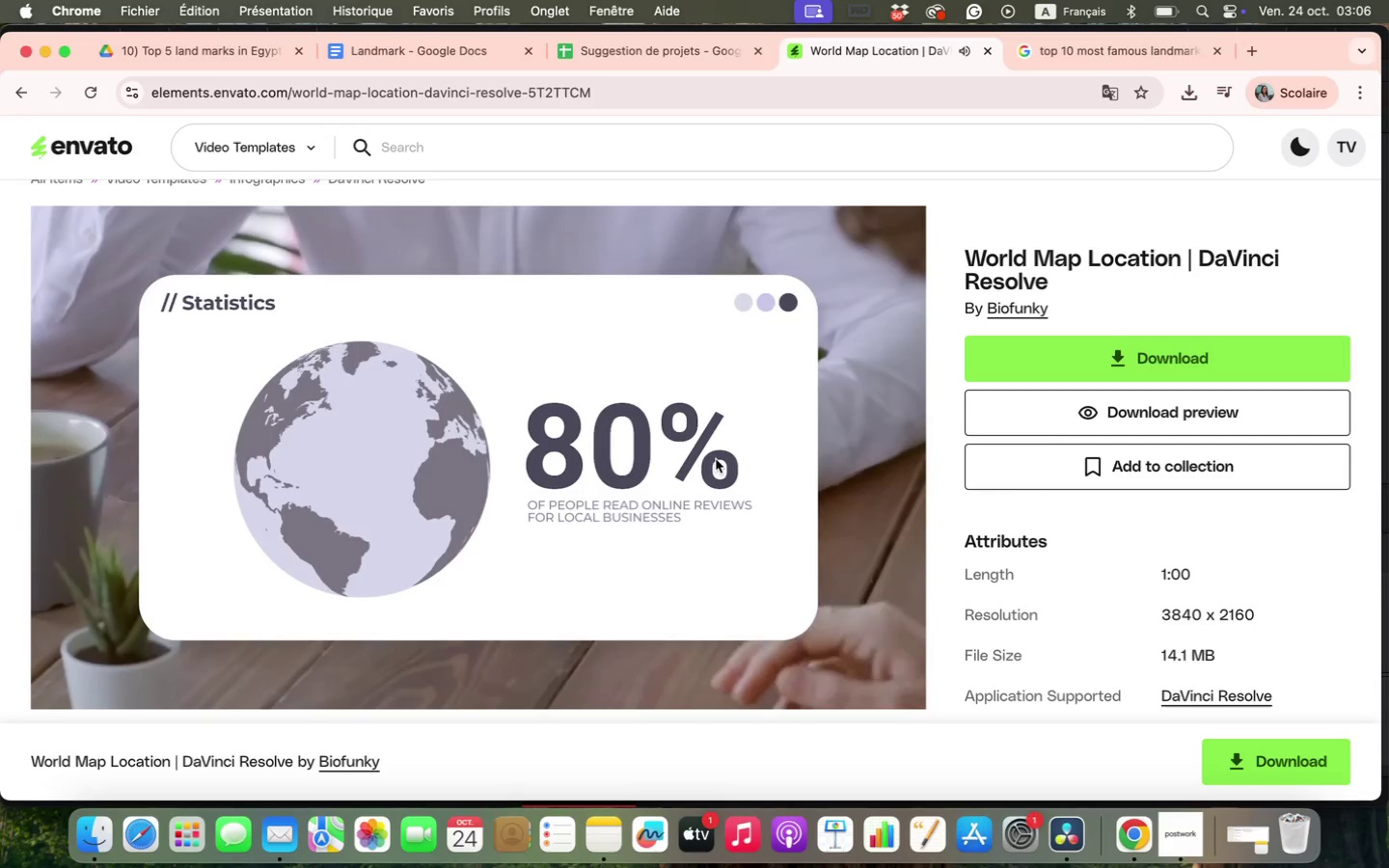 
wait(10.98)
 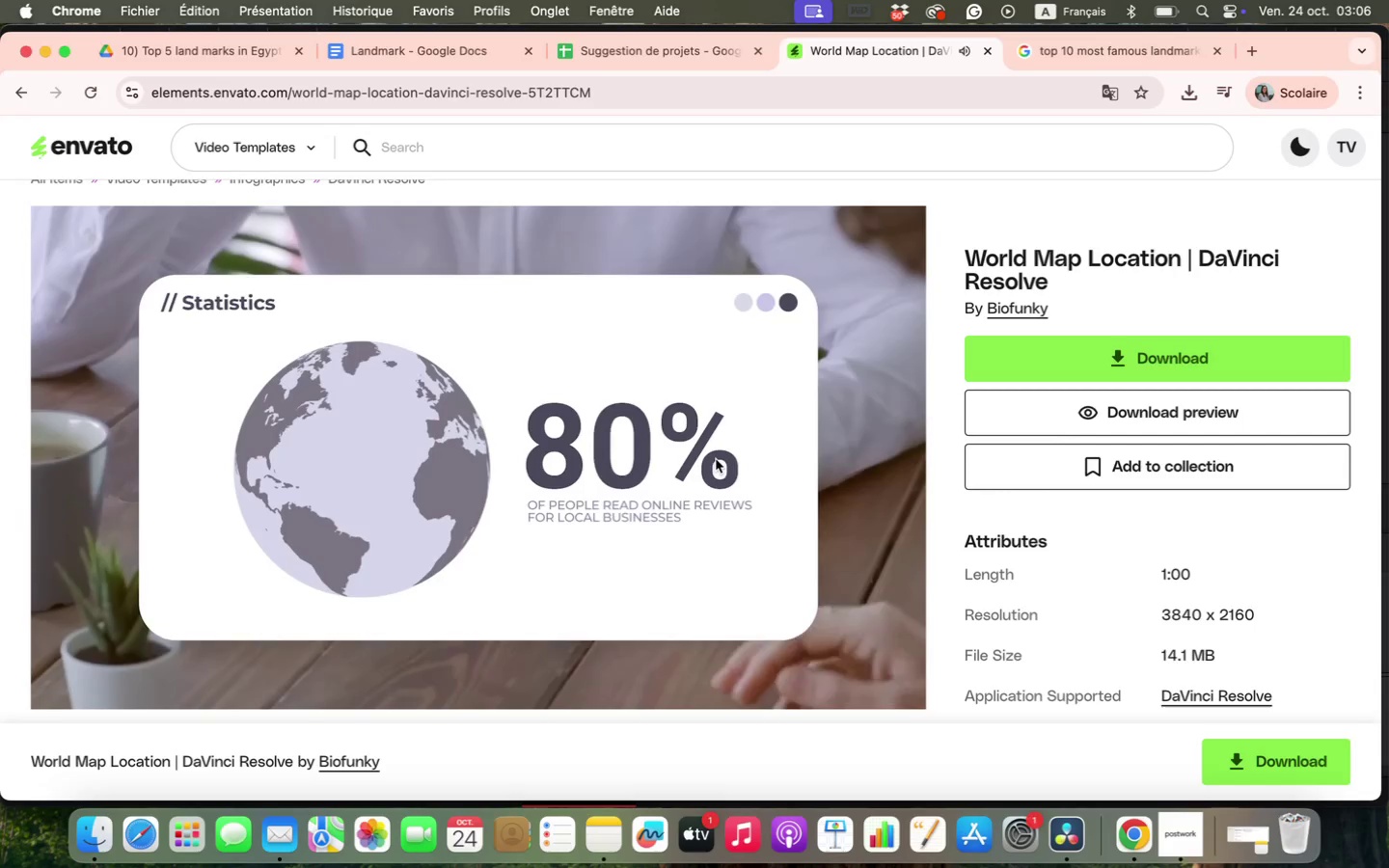 
scroll: coordinate [716, 459], scroll_direction: down, amount: 18.0
 